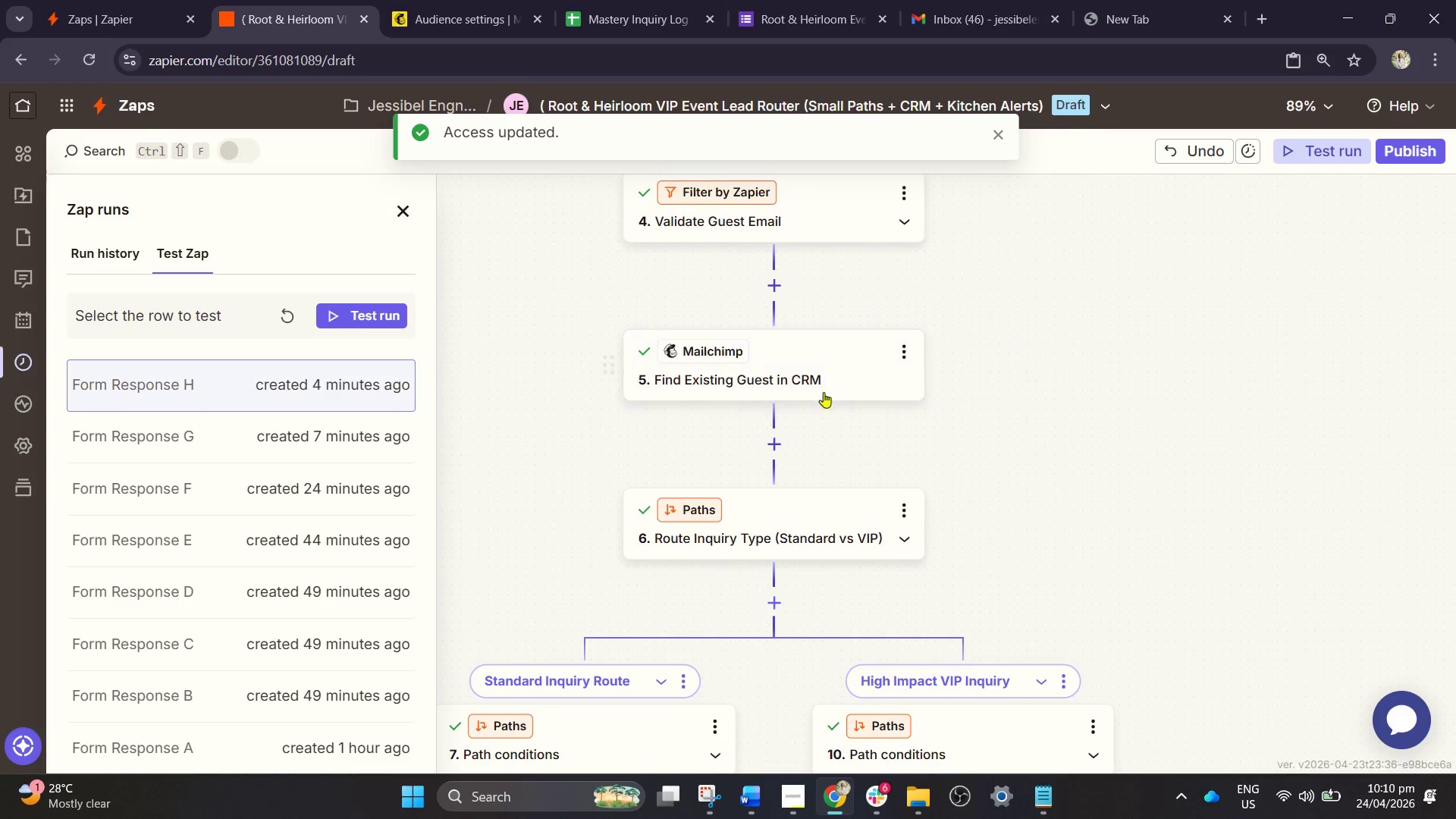 
left_click([785, 381])
 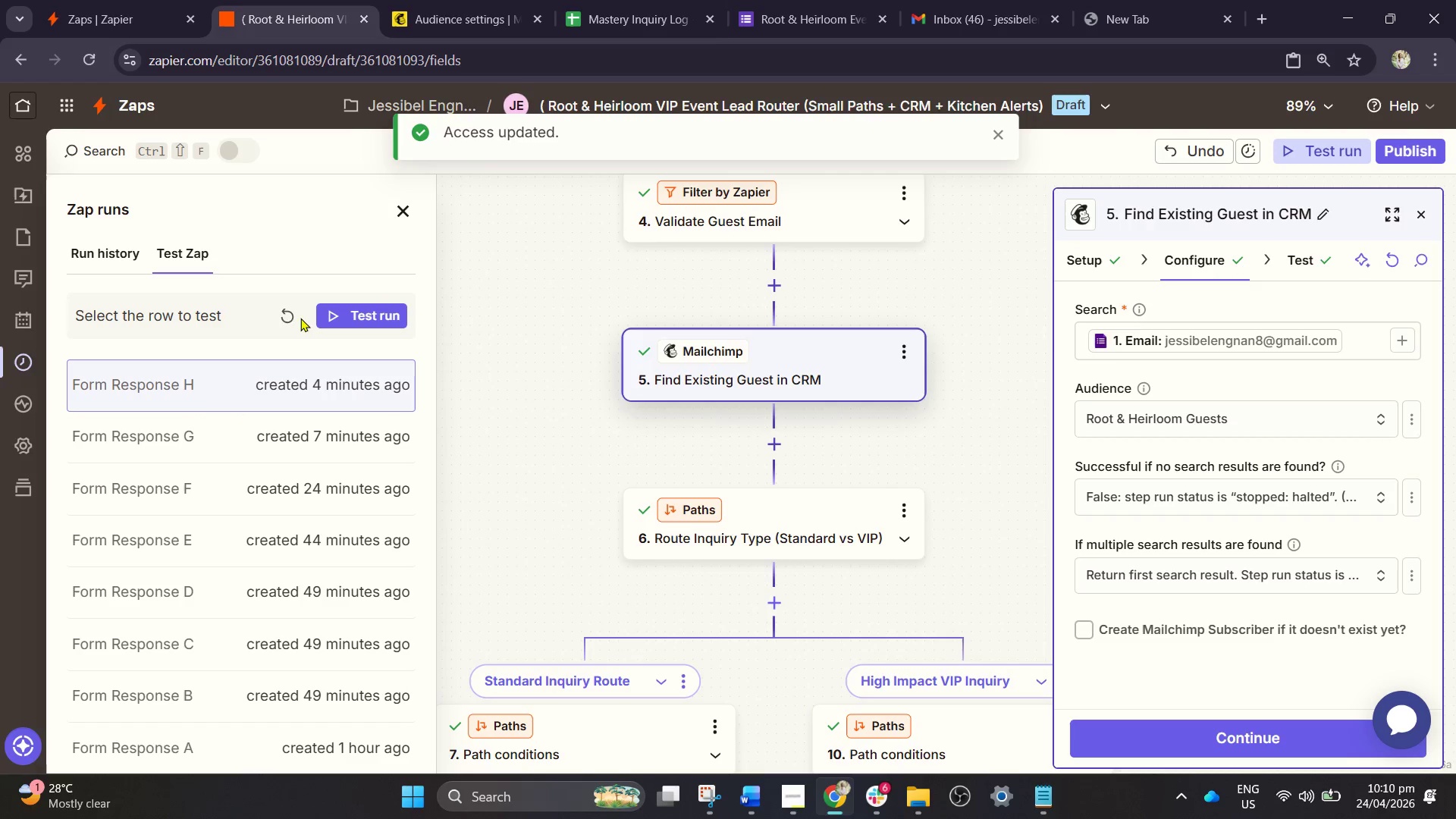 
left_click([1325, 148])
 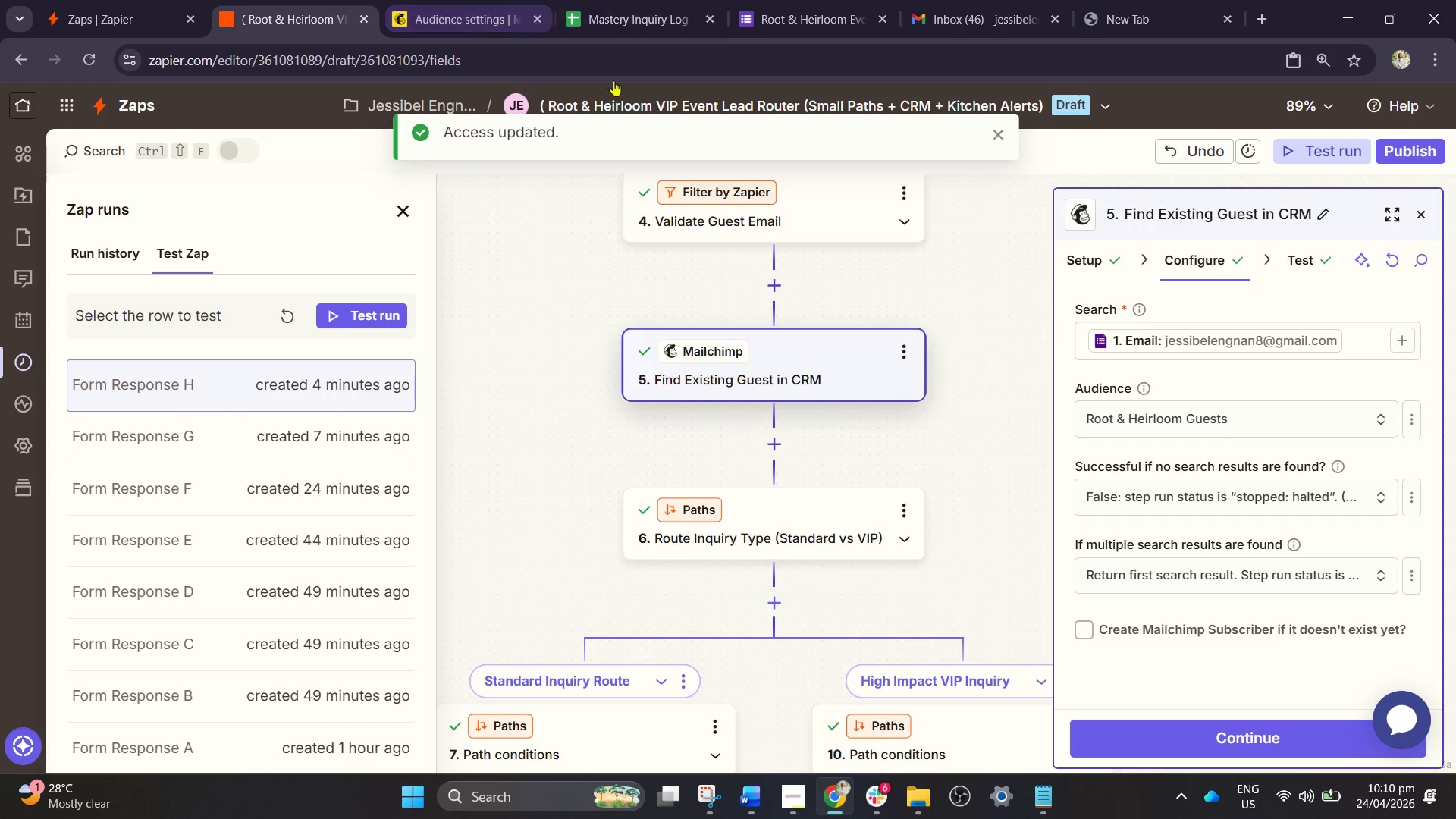 
left_click([1423, 213])
 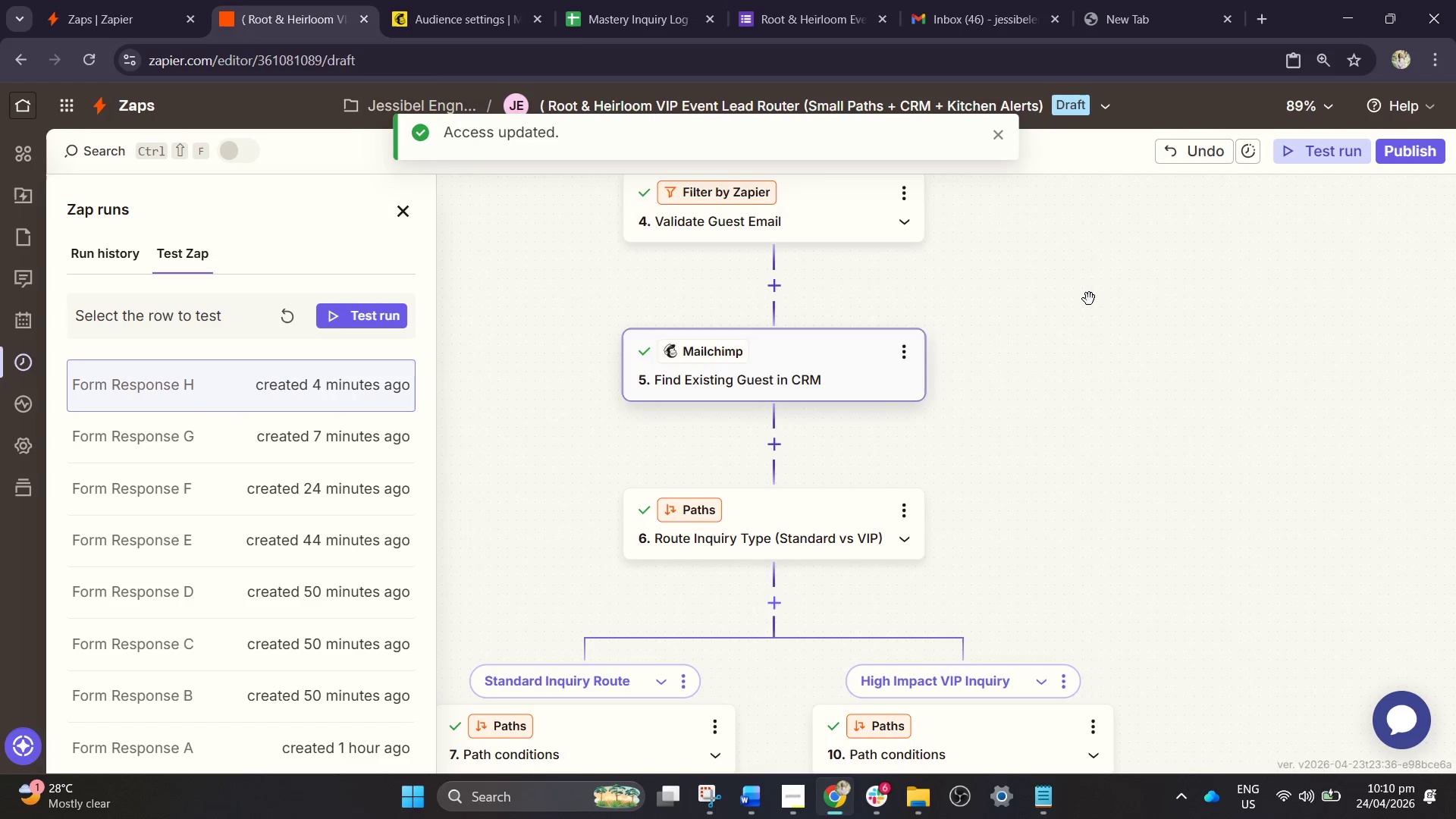 
hold_key(key=ControlLeft, duration=1.02)
 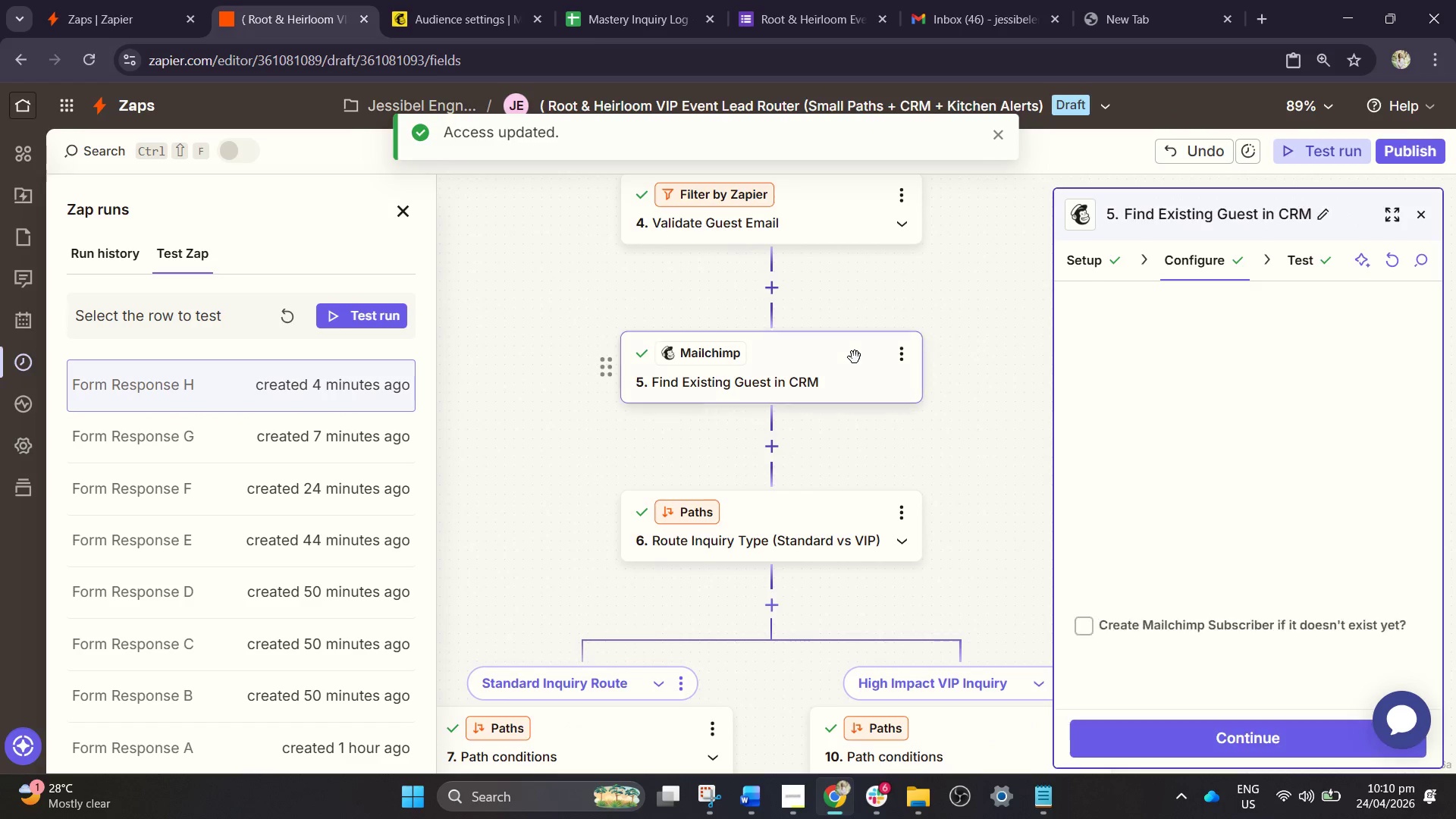 
left_click([855, 357])
 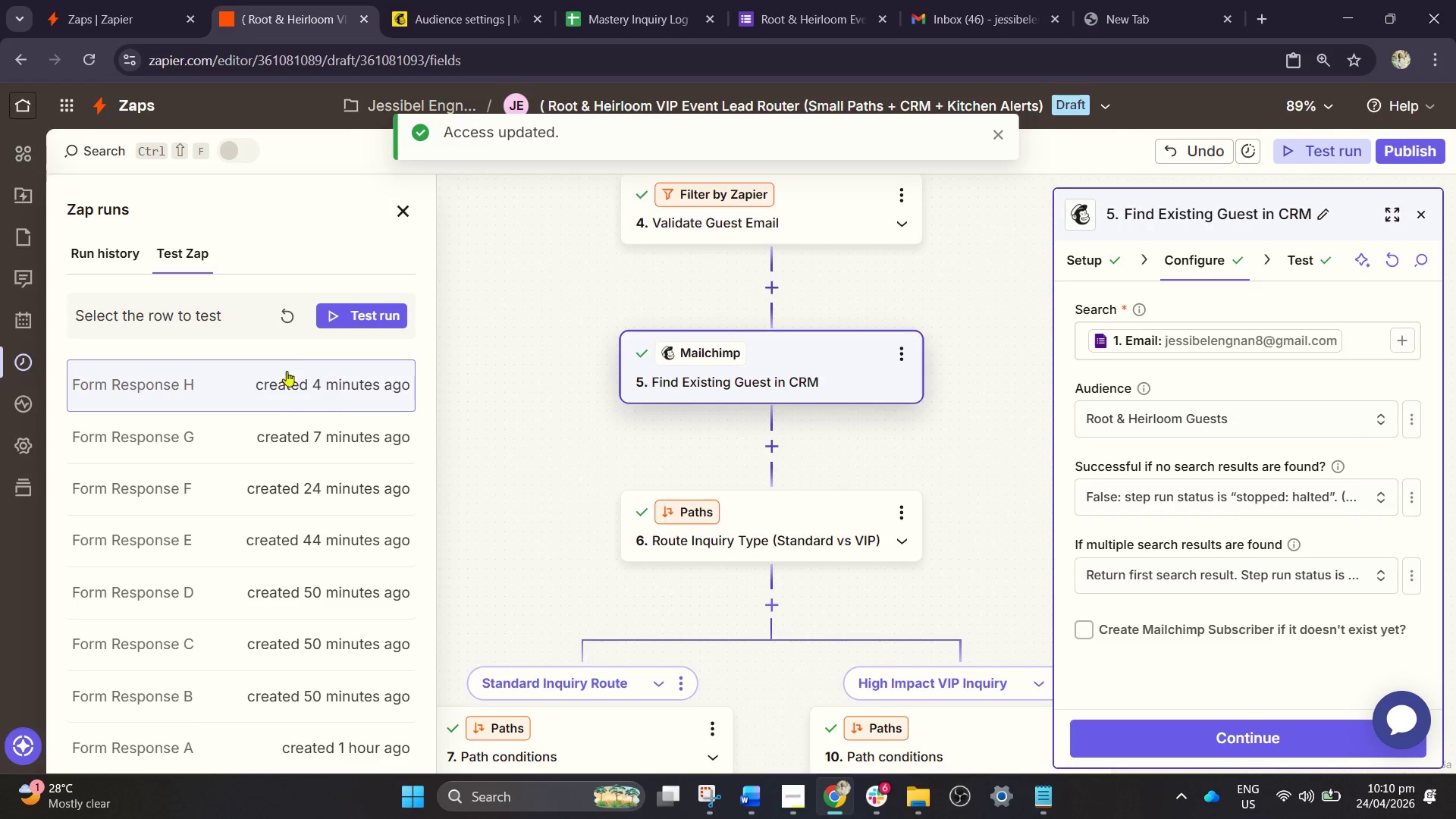 
scroll: coordinate [1005, 336], scroll_direction: none, amount: 0.0
 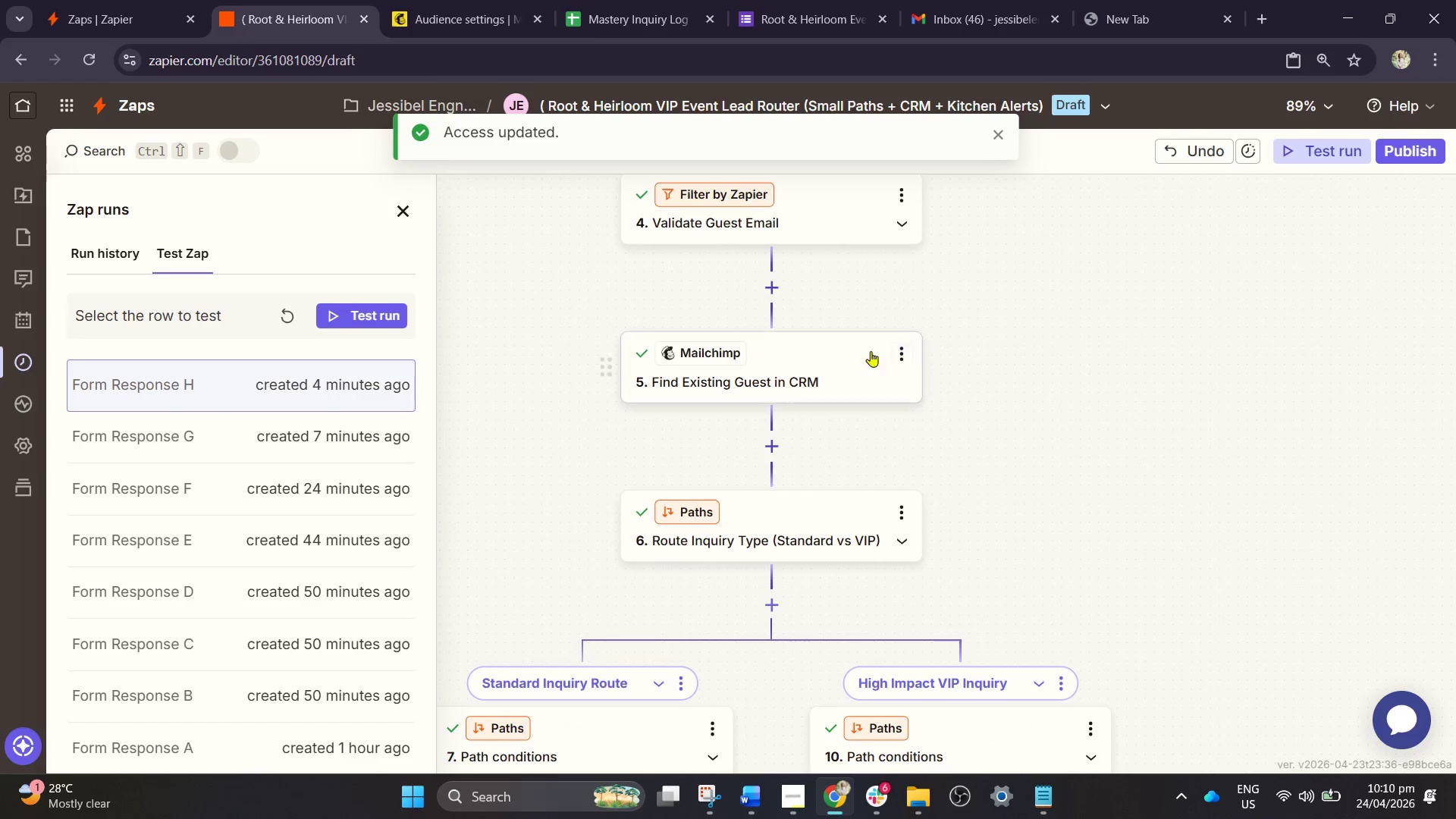 
left_click([293, 433])
 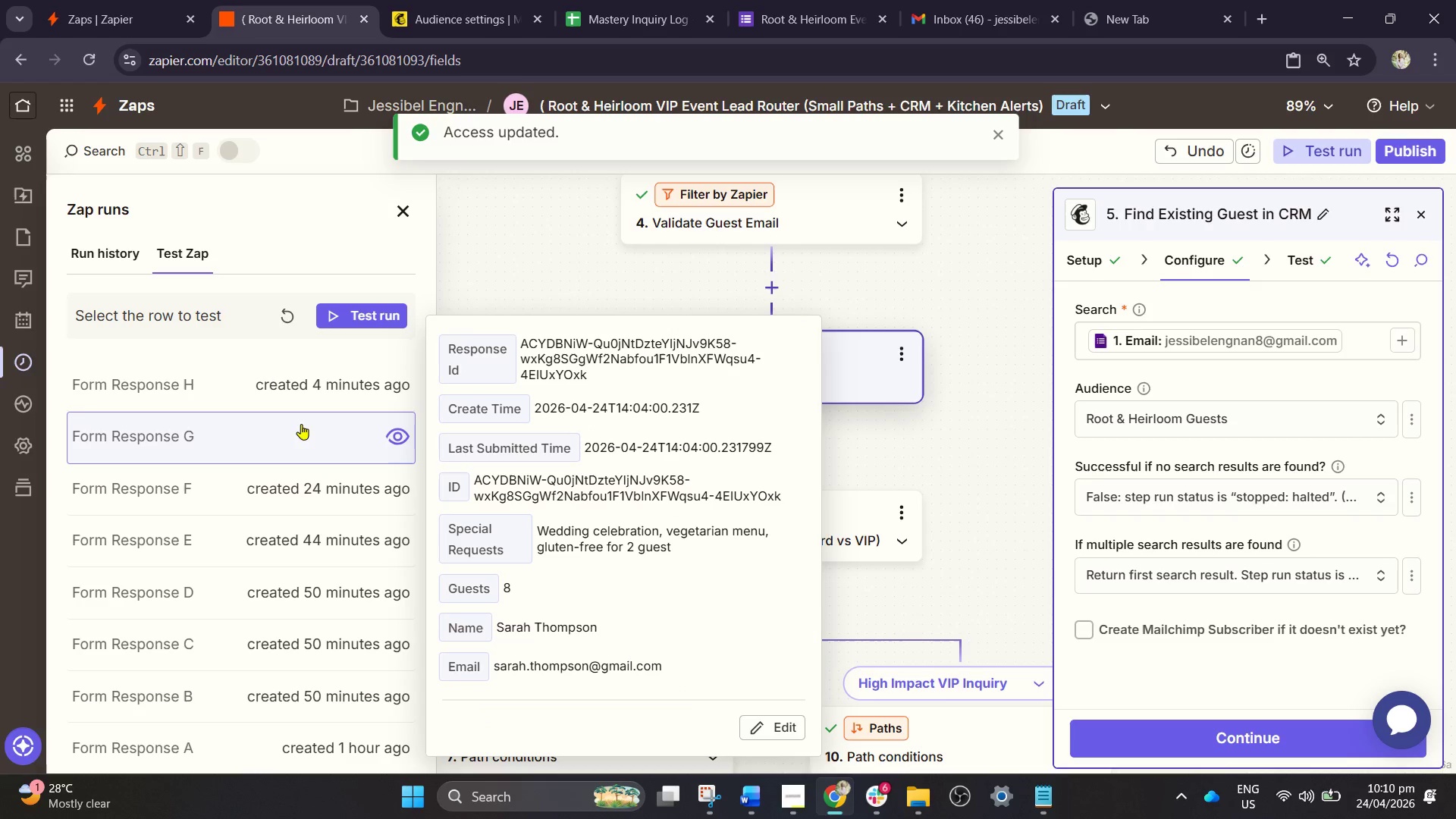 
left_click([275, 381])
 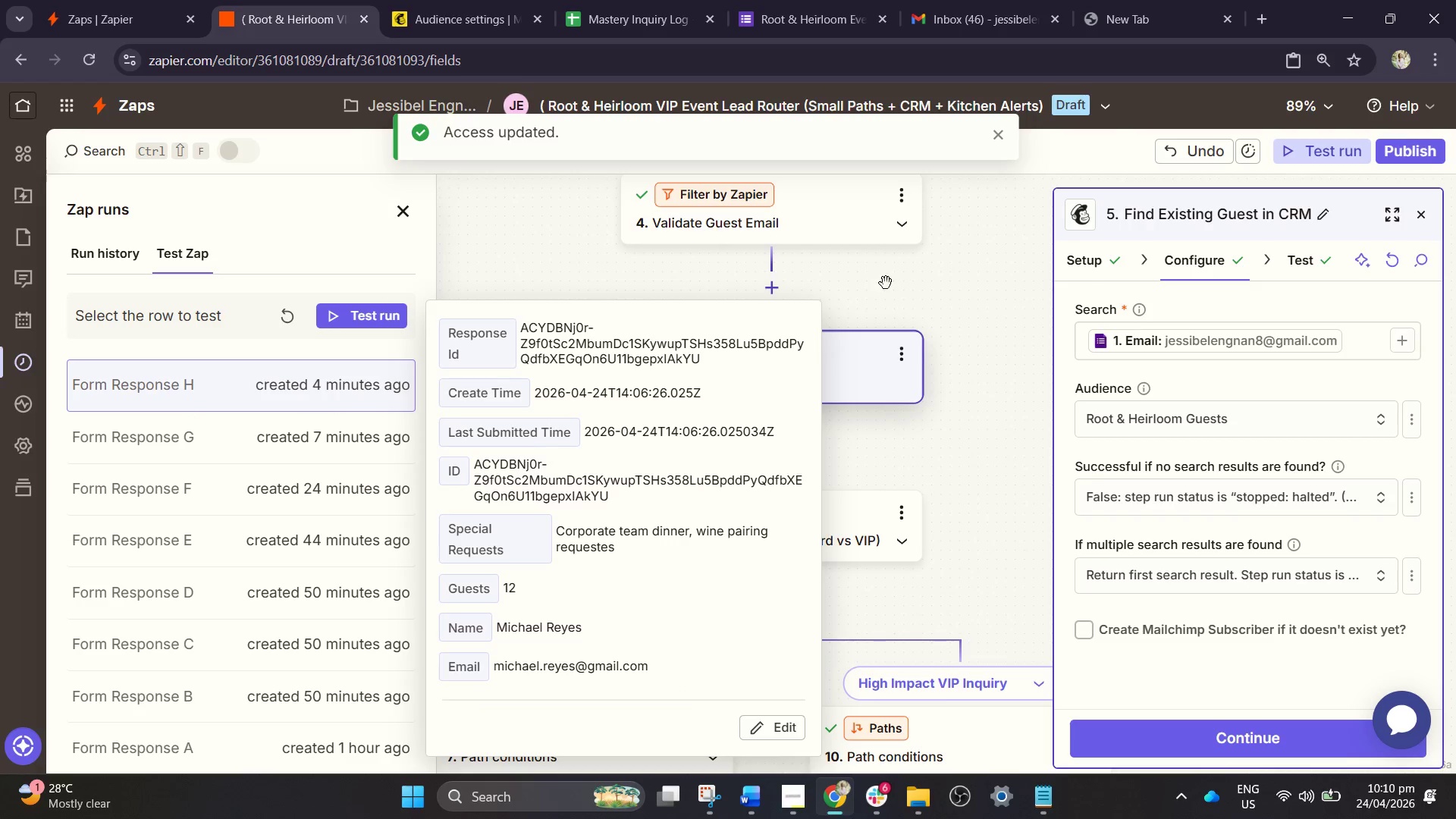 
scroll: coordinate [223, 488], scroll_direction: down, amount: 2.0
 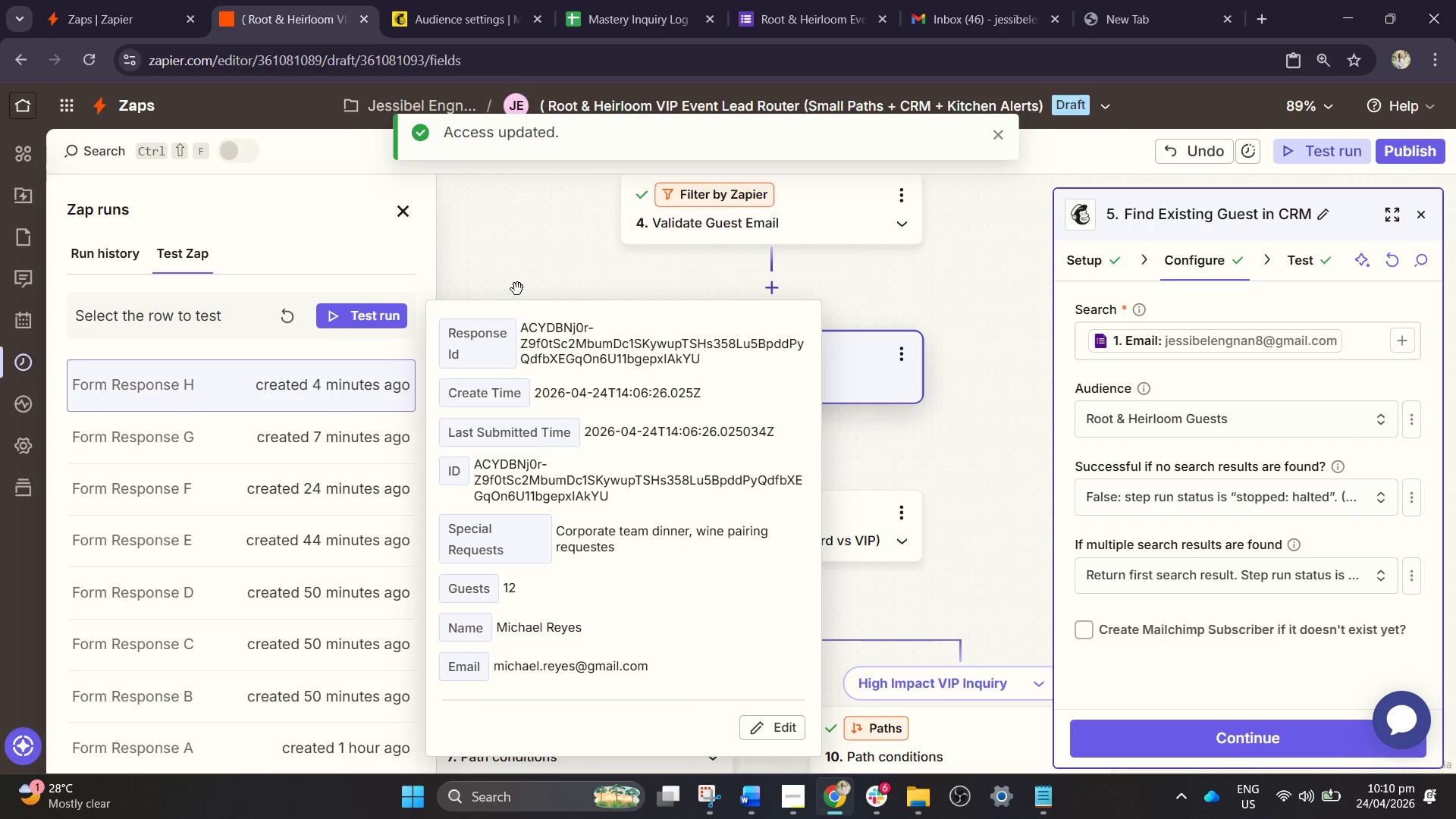 
left_click([512, 245])
 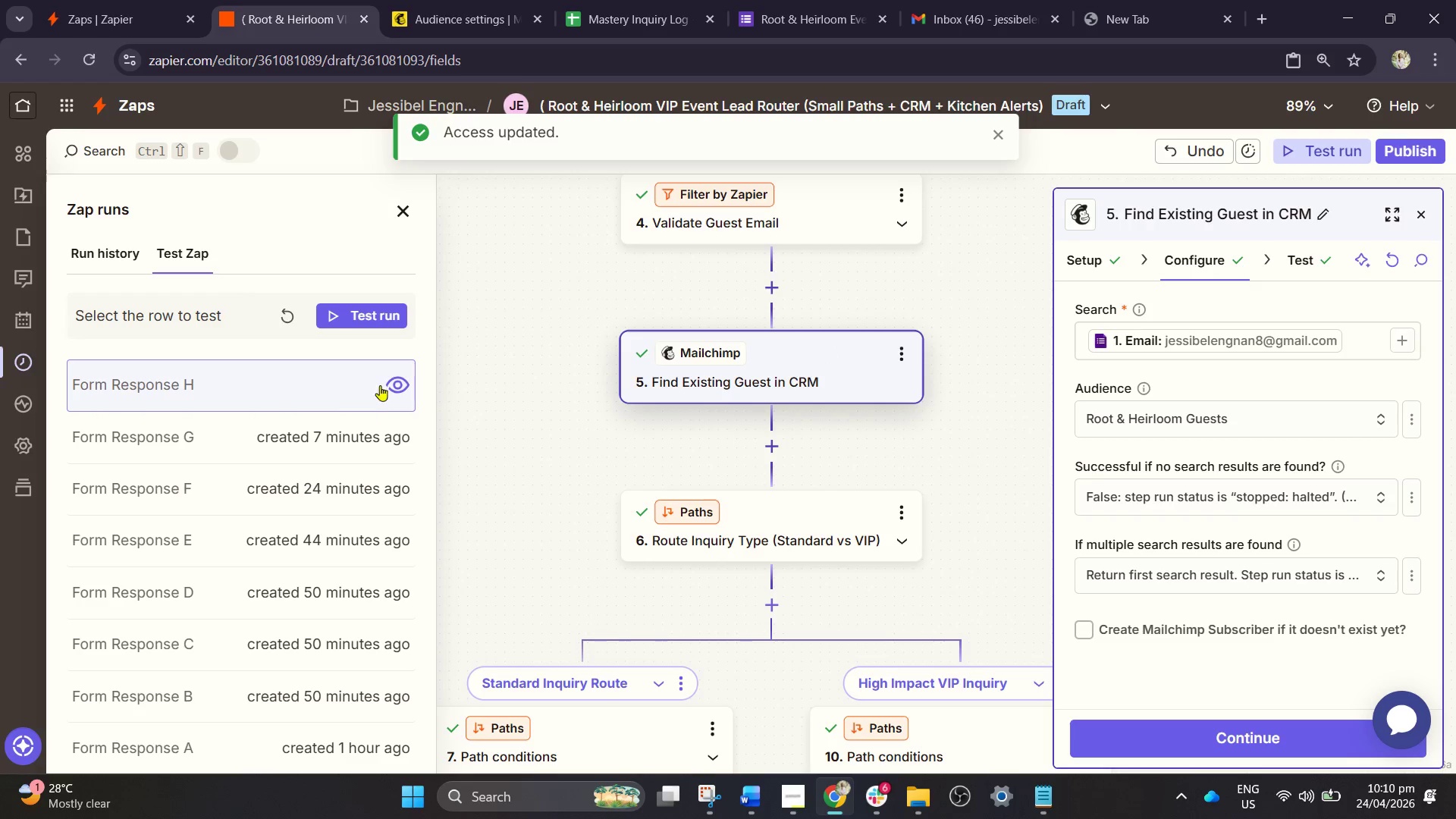 
left_click([369, 312])
 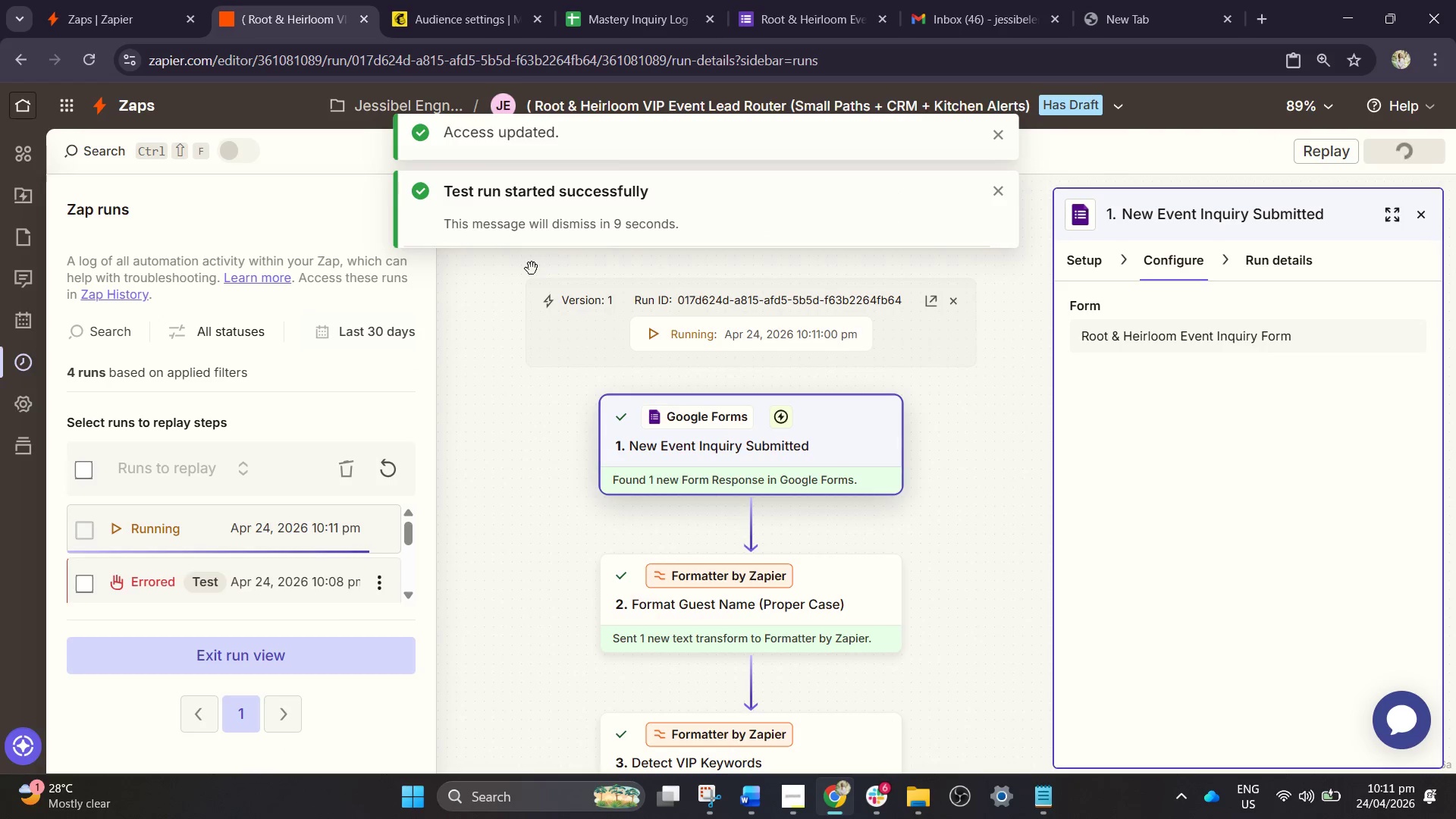 
scroll: coordinate [359, 538], scroll_direction: down, amount: 4.0
 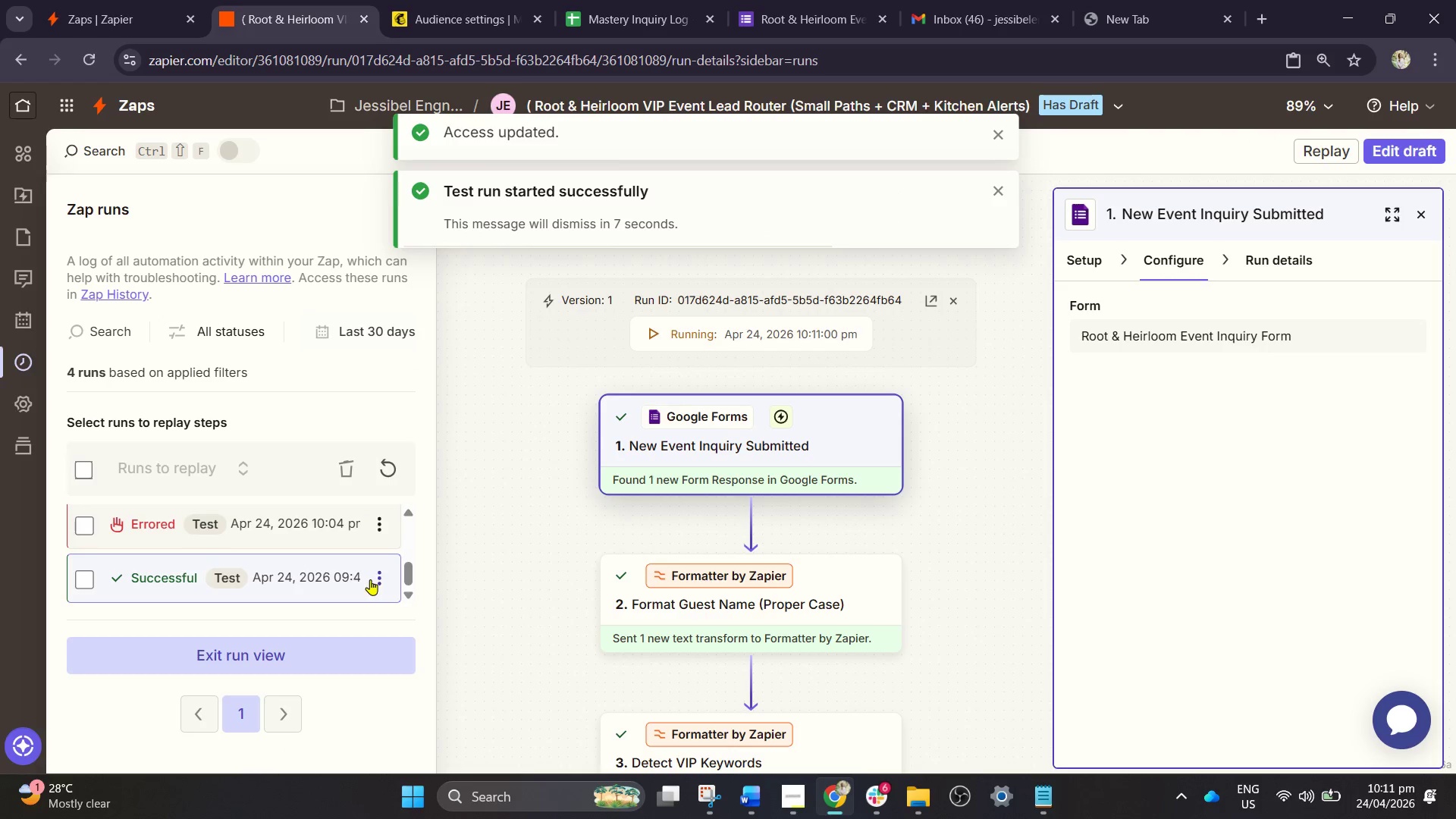 
left_click([331, 582])
 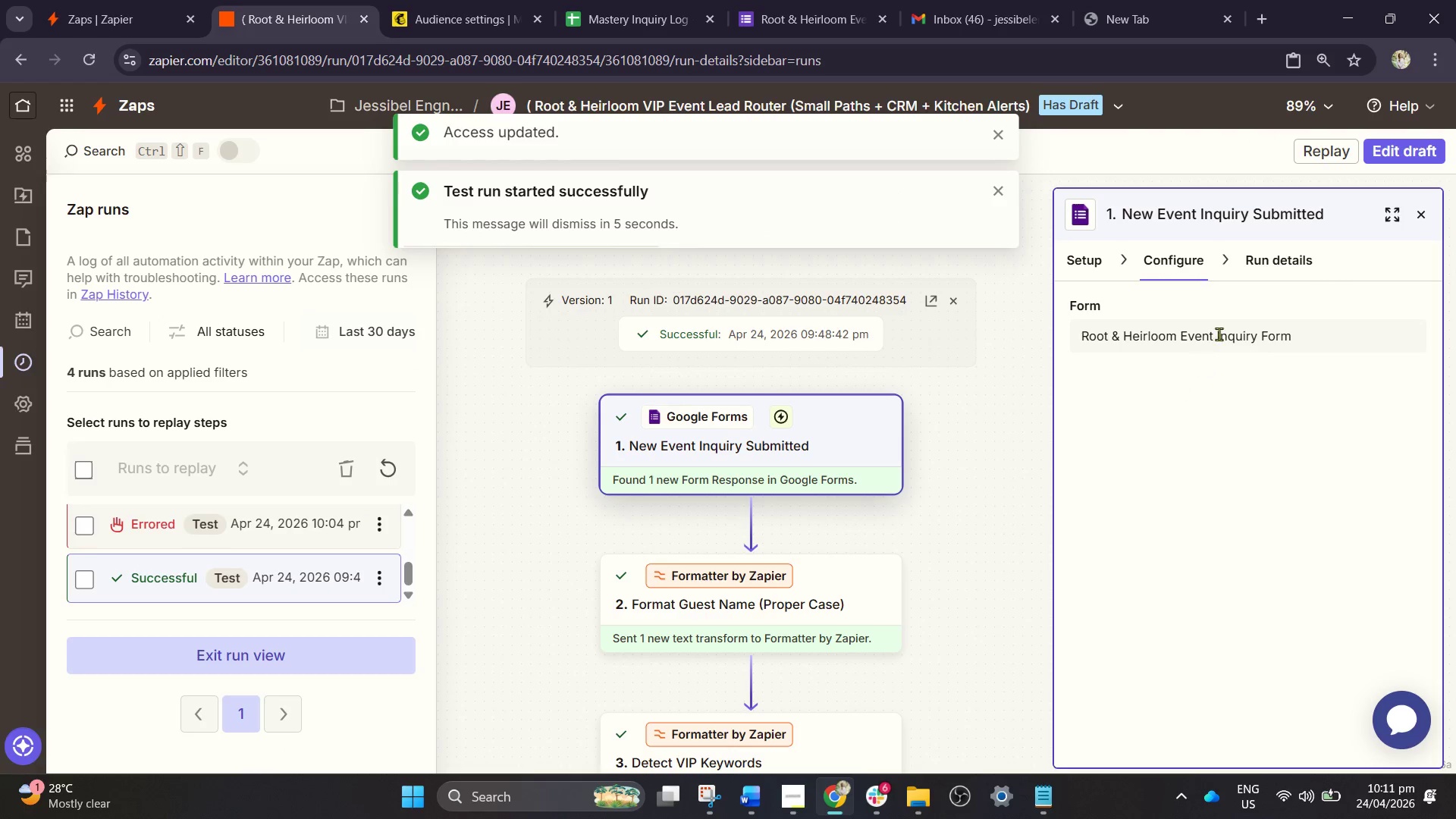 
left_click([1288, 275])
 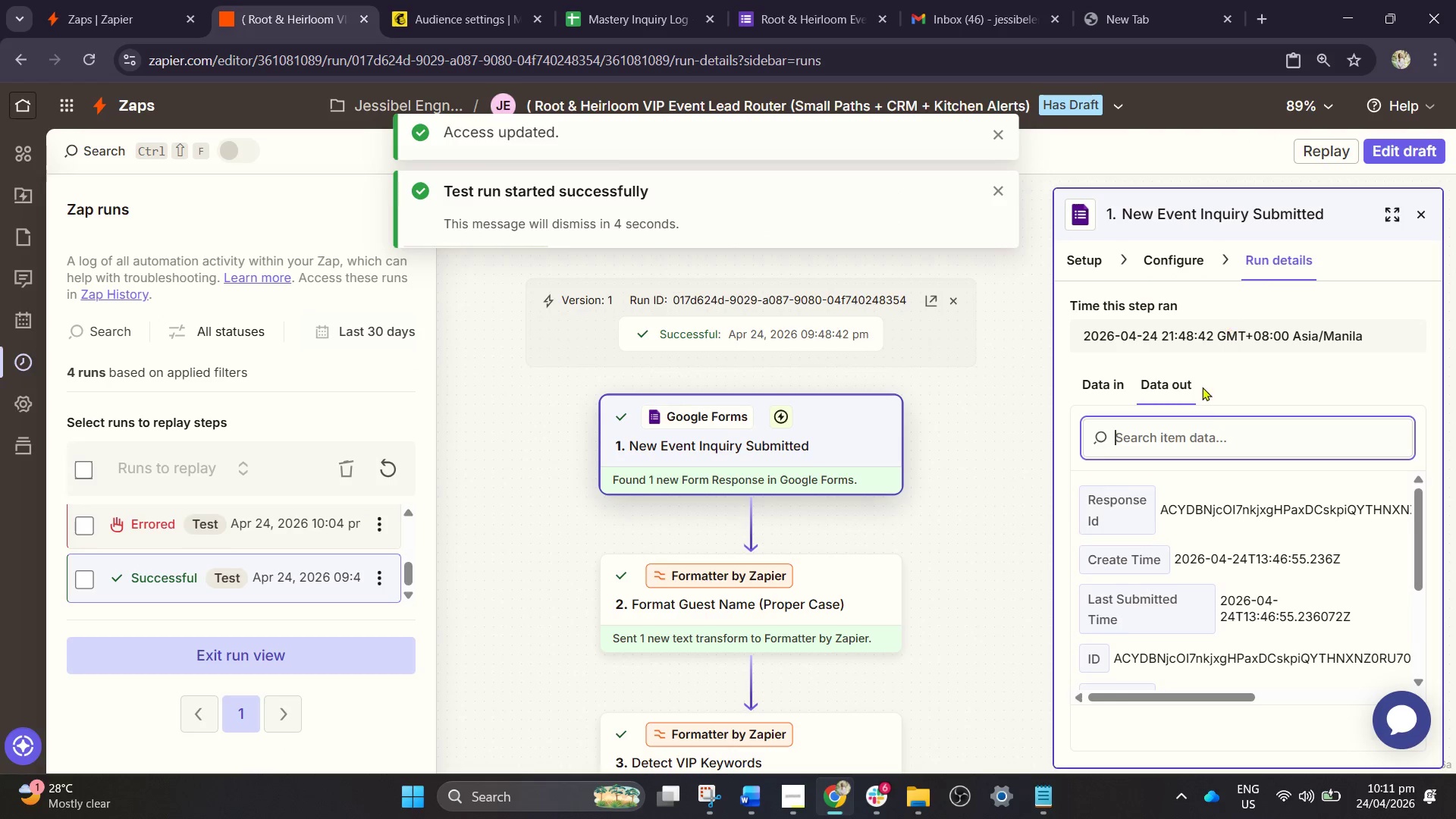 
scroll: coordinate [1241, 466], scroll_direction: down, amount: 4.0
 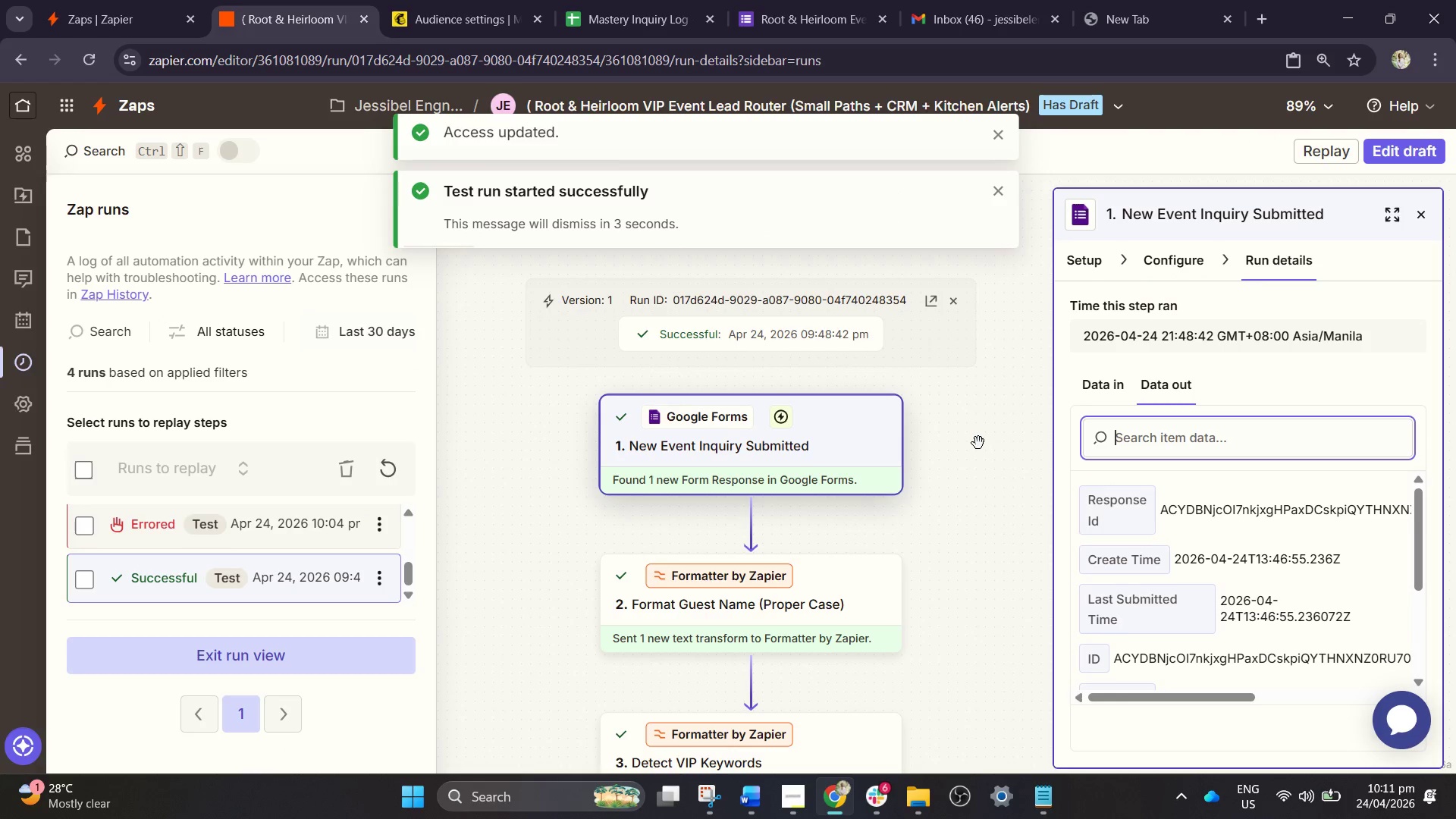 
left_click([980, 444])
 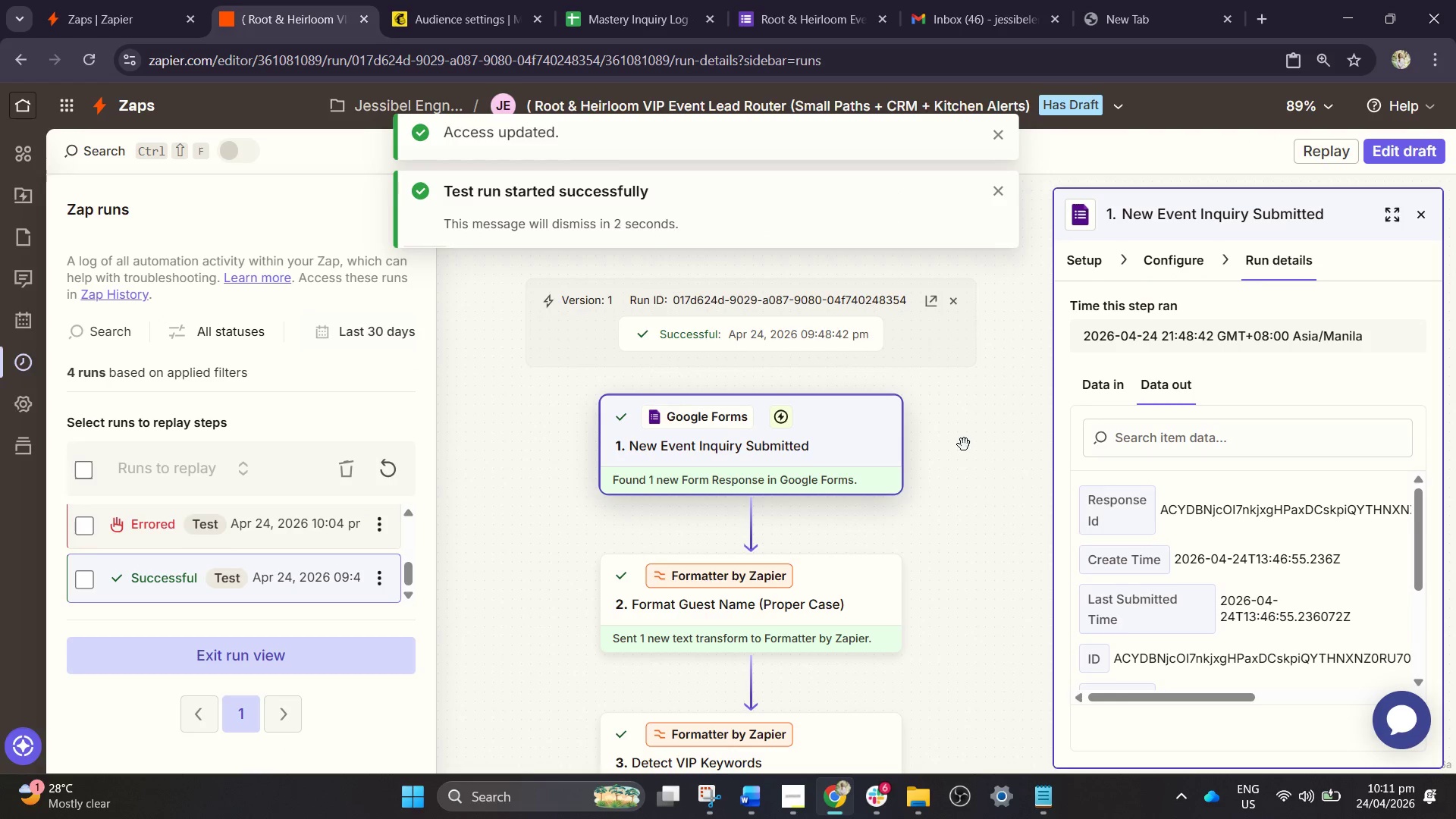 
scroll: coordinate [950, 450], scroll_direction: down, amount: 21.0
 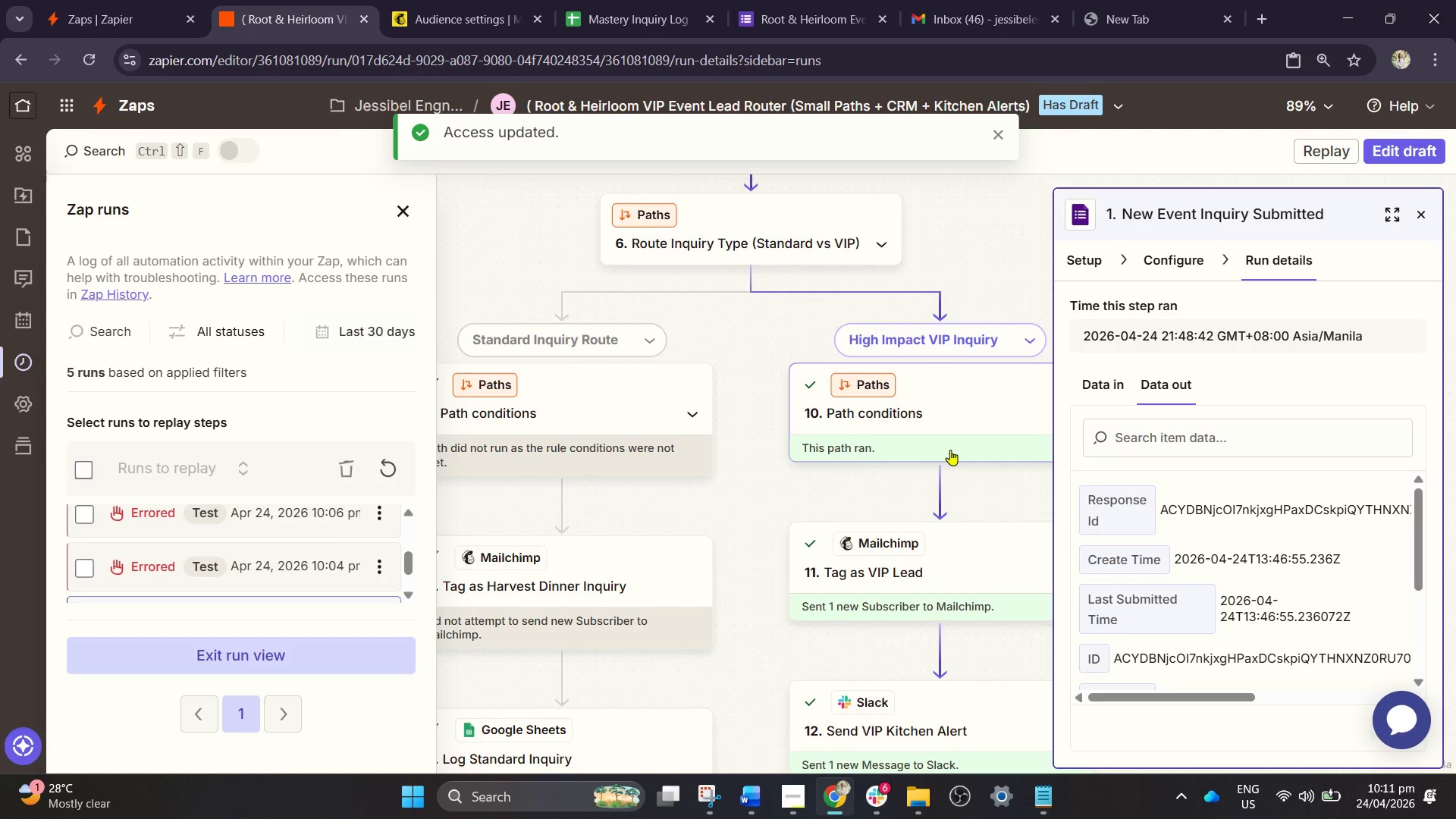 
scroll: coordinate [1000, 375], scroll_direction: up, amount: 11.0
 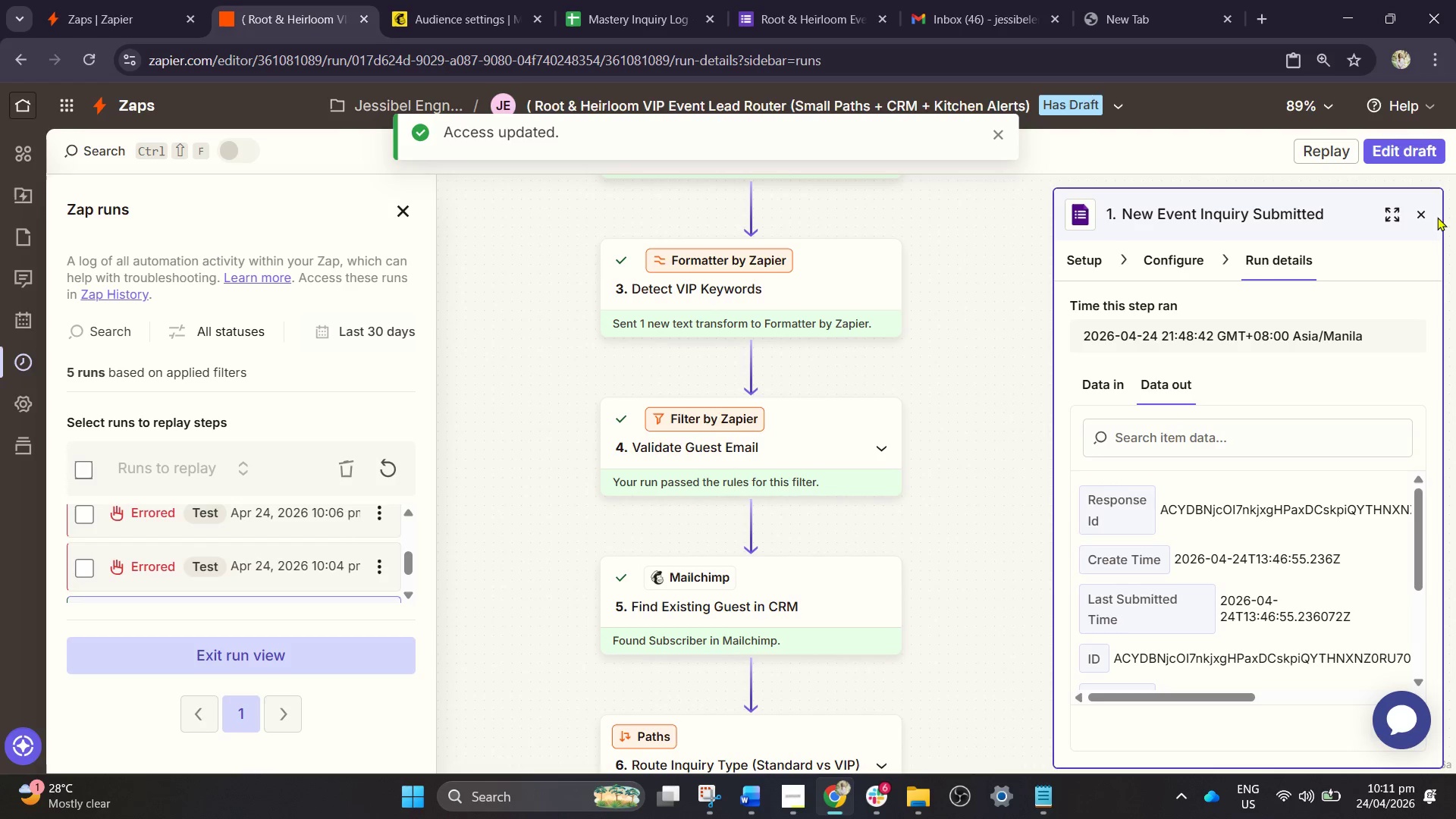 
left_click([1411, 212])
 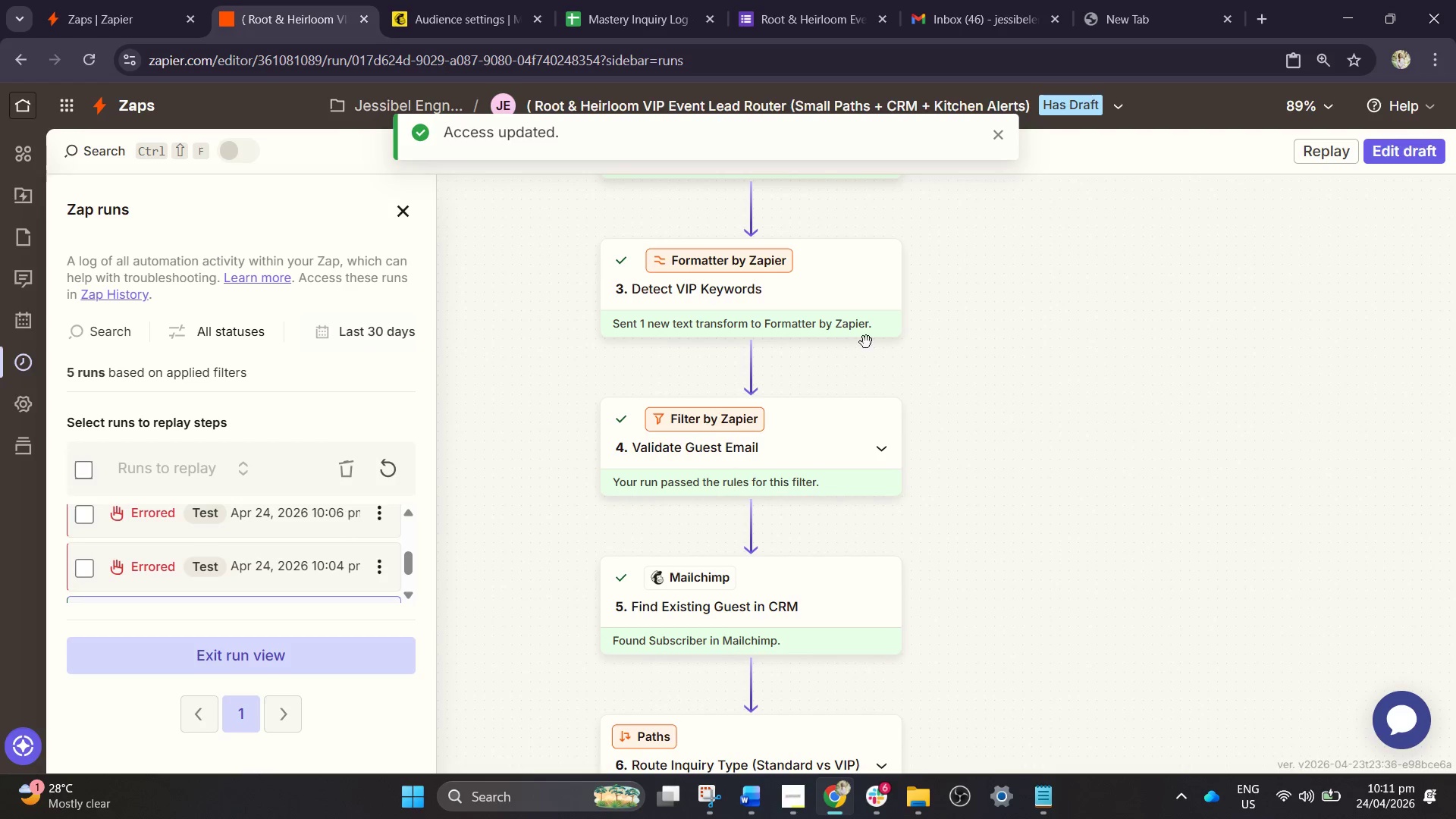 
scroll: coordinate [346, 481], scroll_direction: up, amount: 18.0
 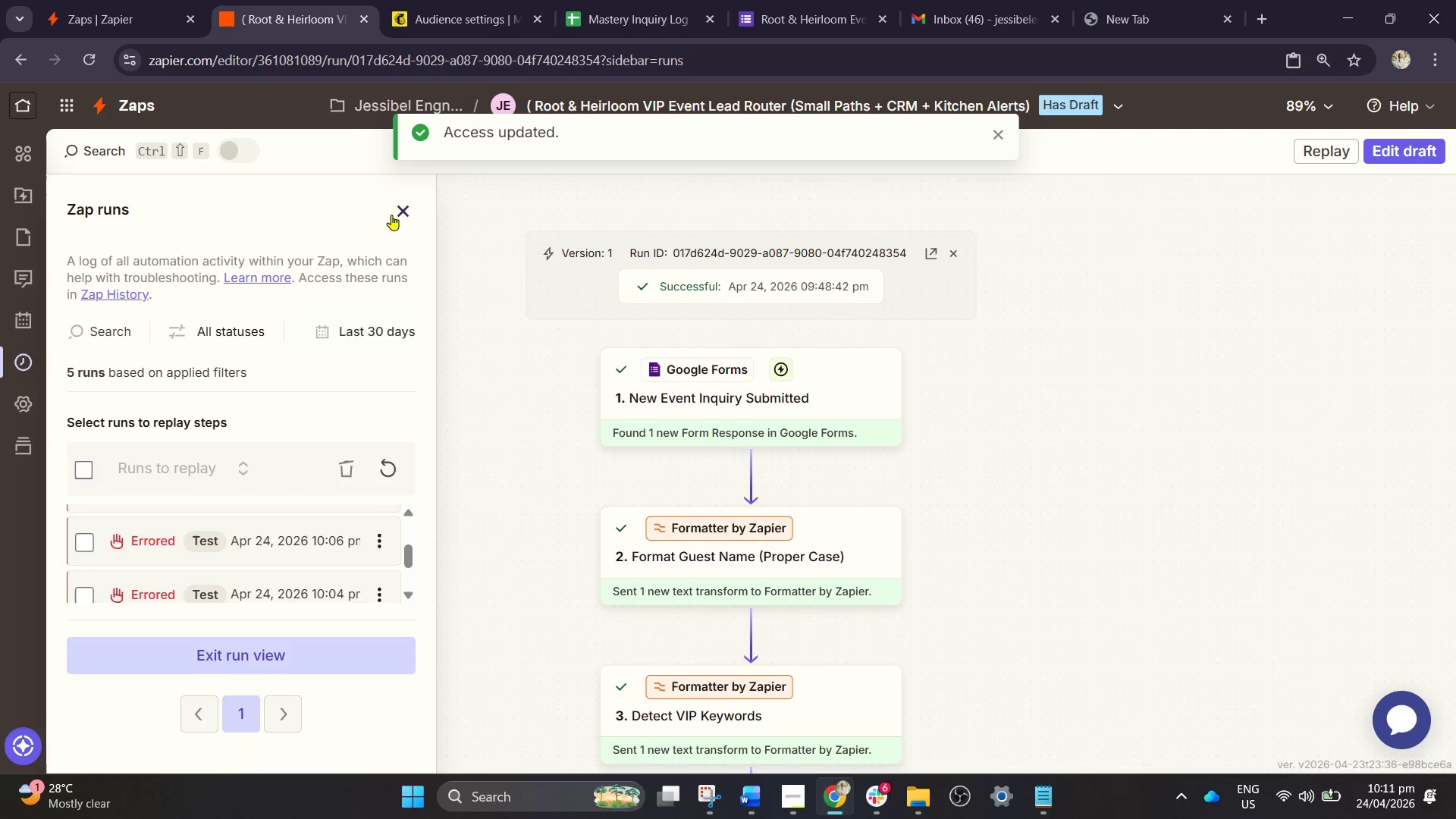 
left_click([396, 211])
 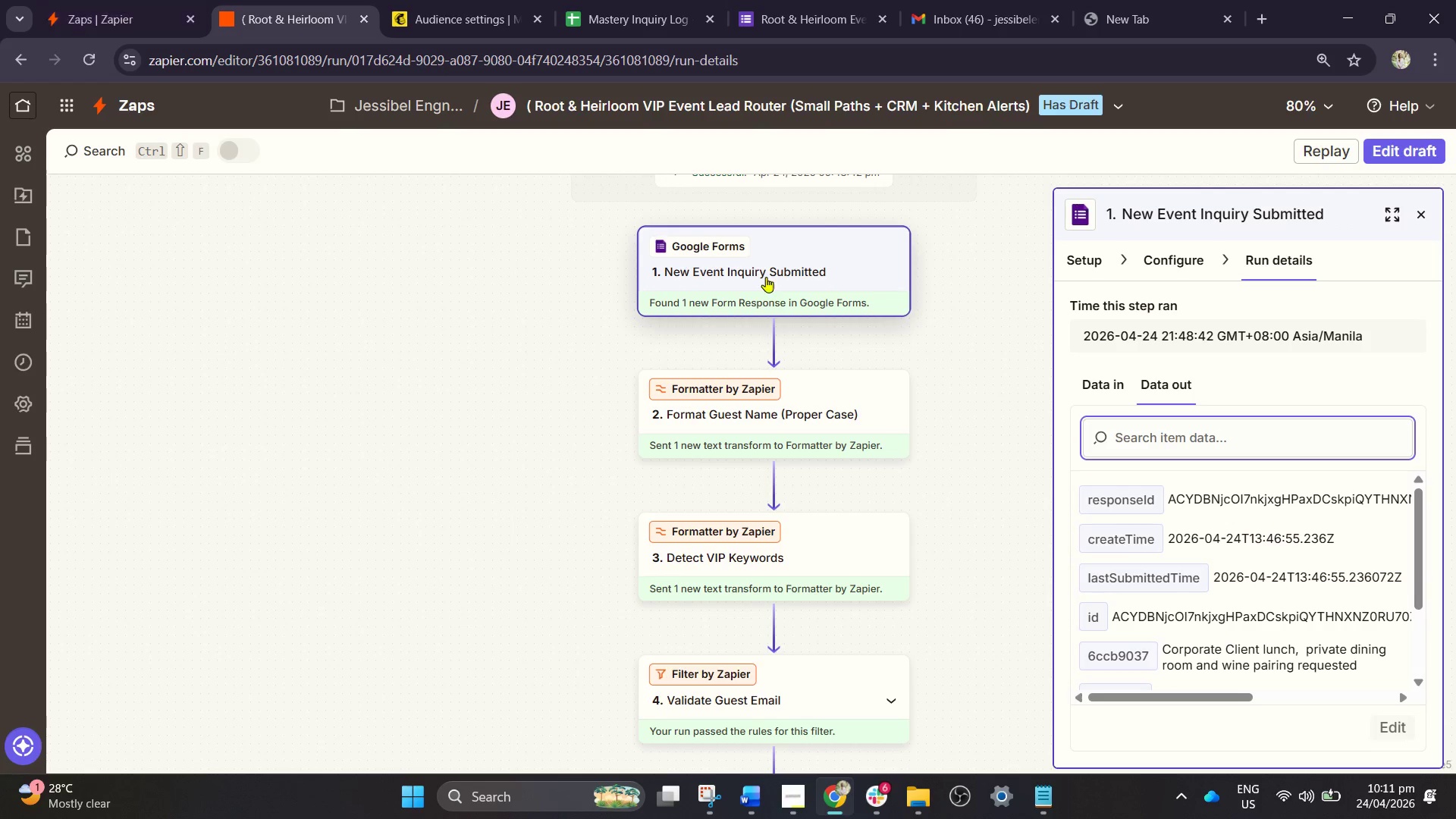 
wait(7.14)
 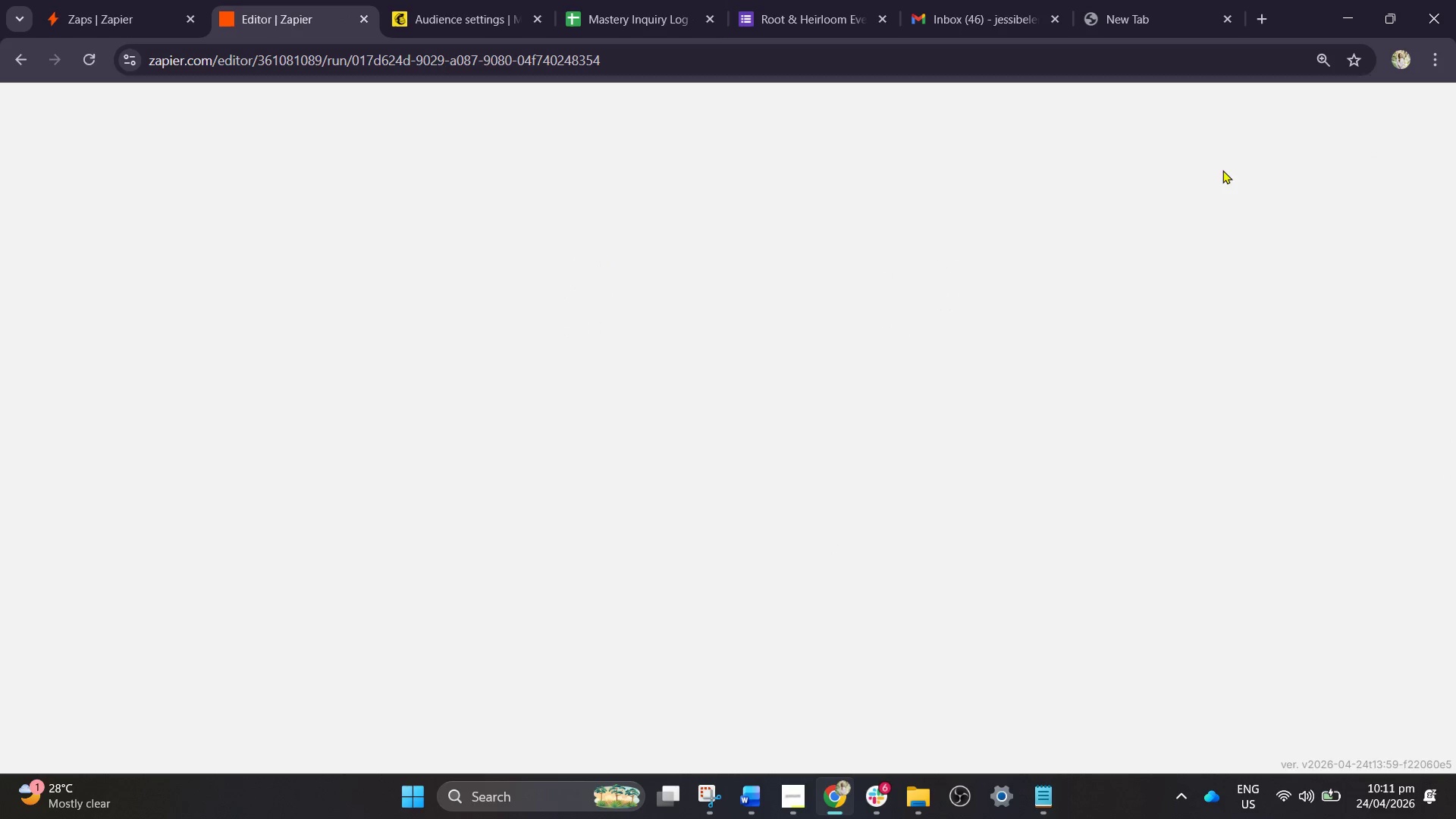 
left_click([1439, 234])
 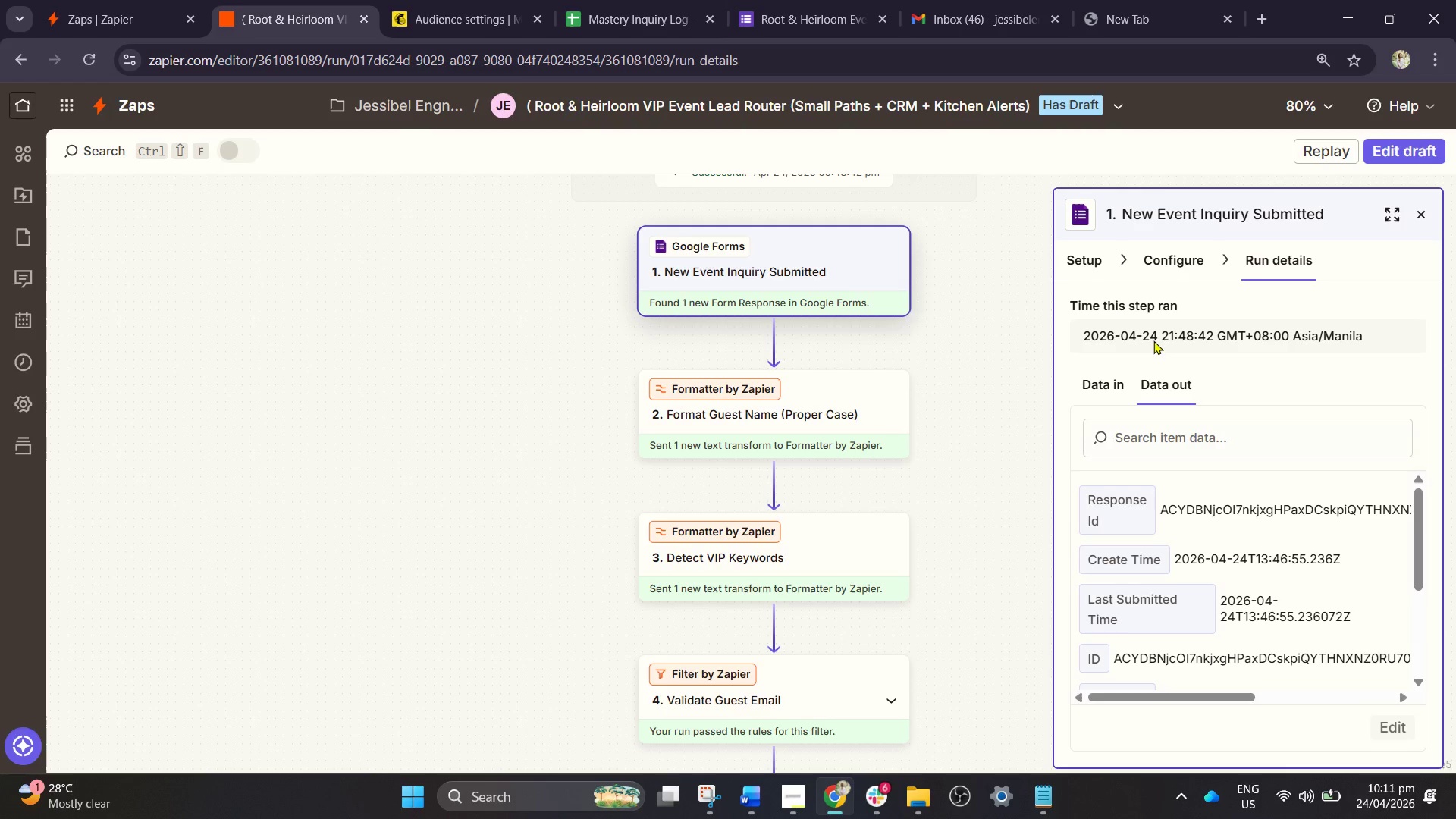 
scroll: coordinate [841, 487], scroll_direction: down, amount: 20.0
 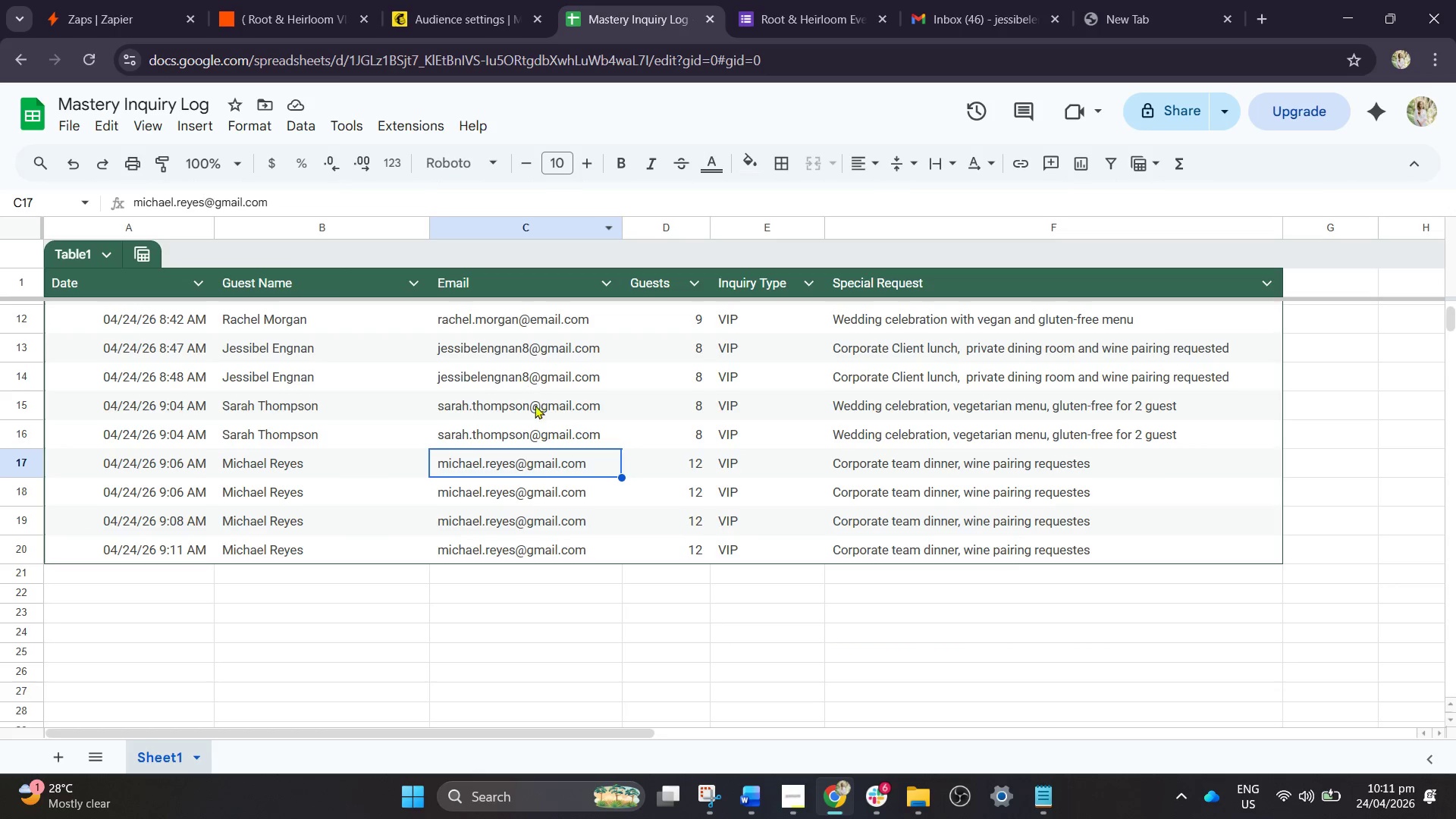 
left_click([386, 601])
 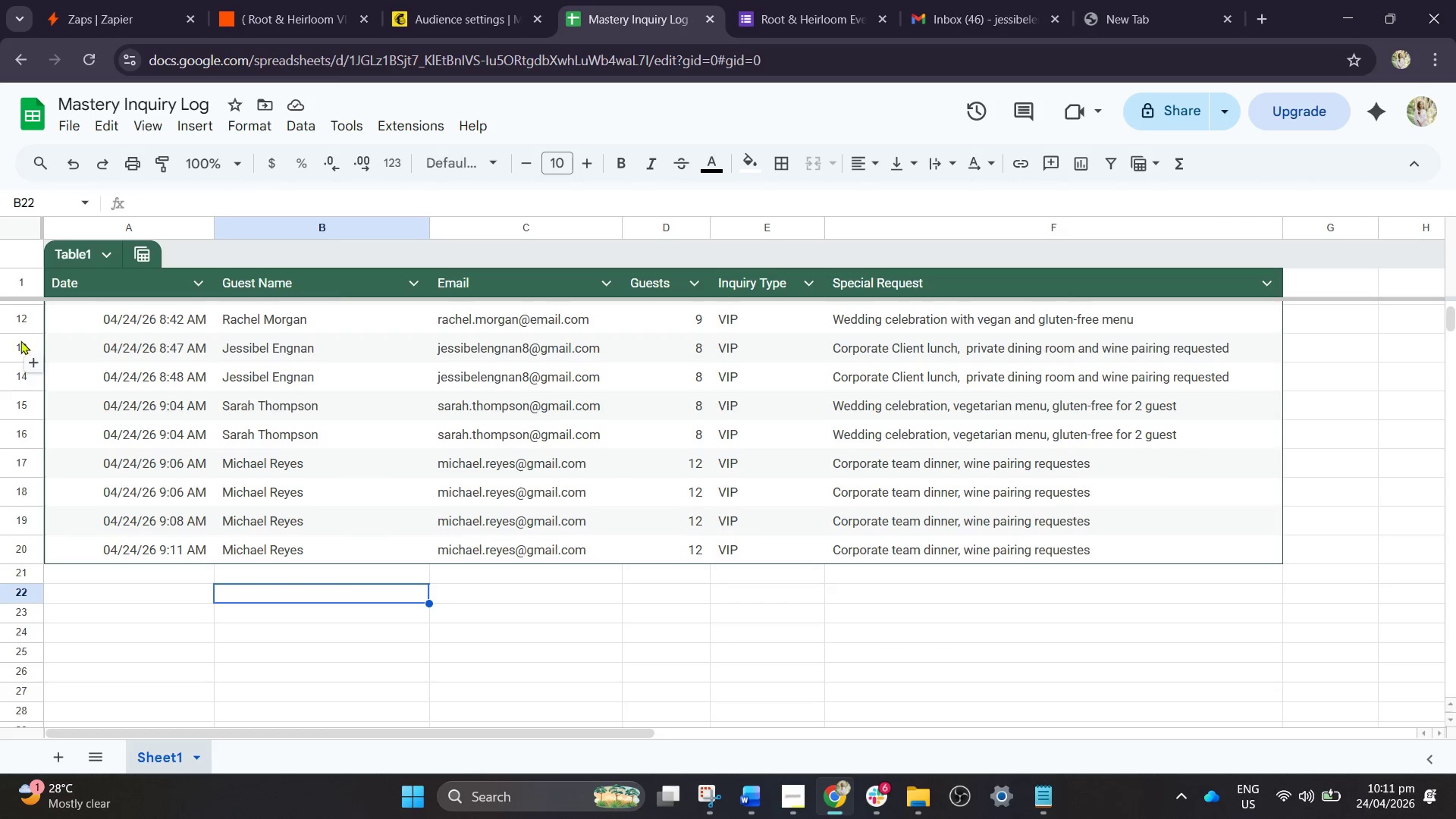 
wait(5.58)
 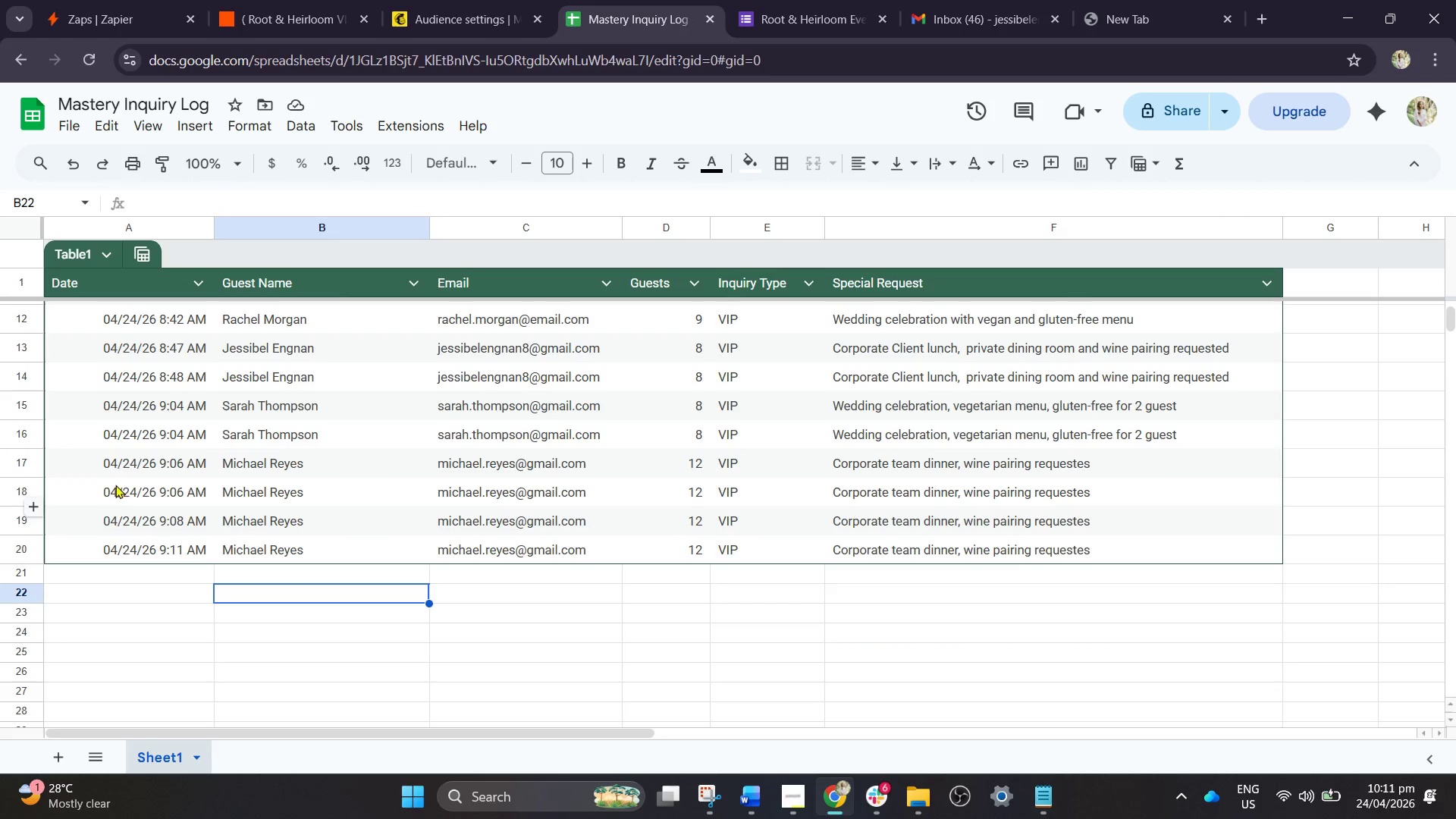 
scroll: coordinate [136, 448], scroll_direction: up, amount: 6.0
 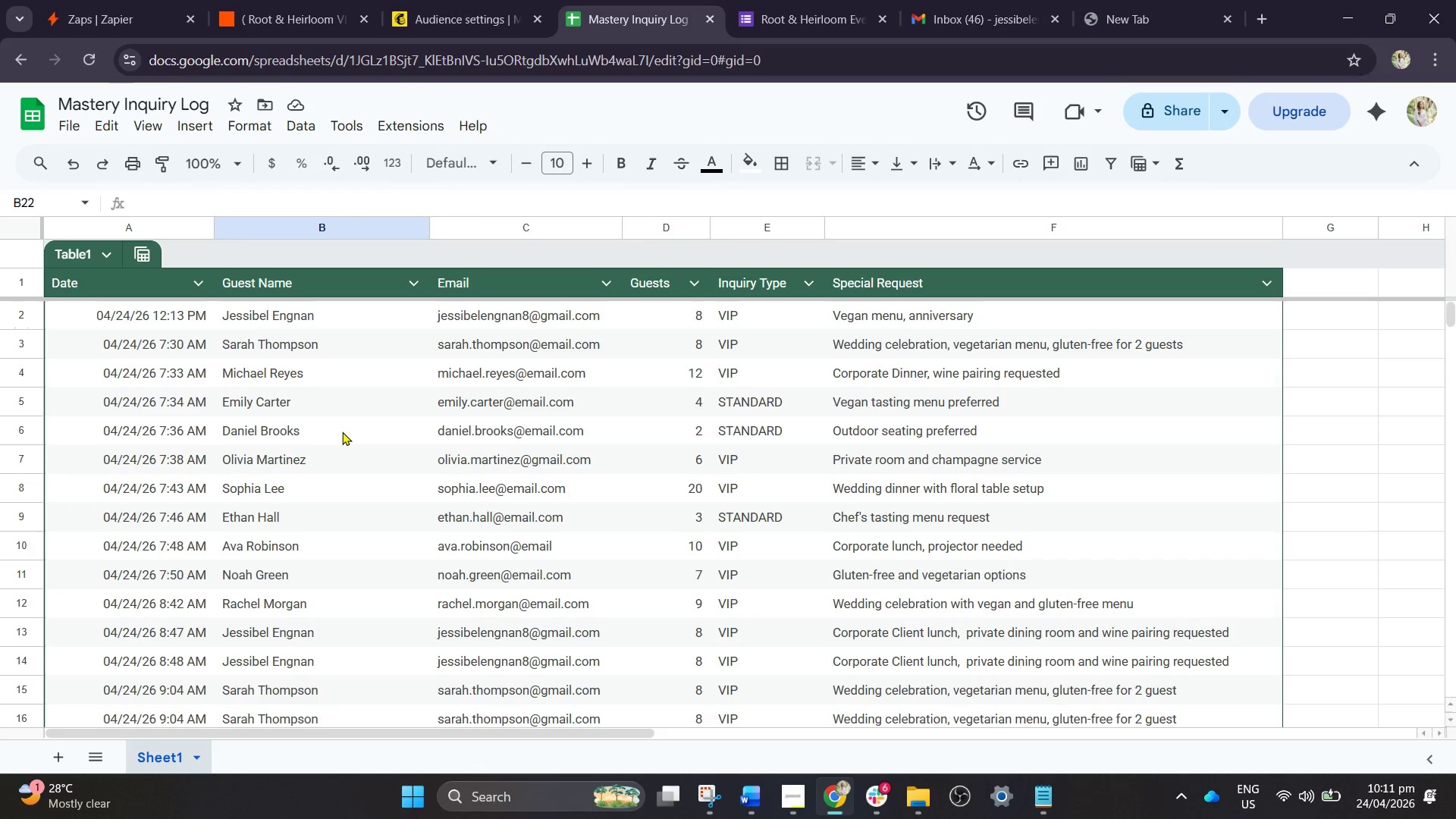 
scroll: coordinate [342, 431], scroll_direction: down, amount: 3.0
 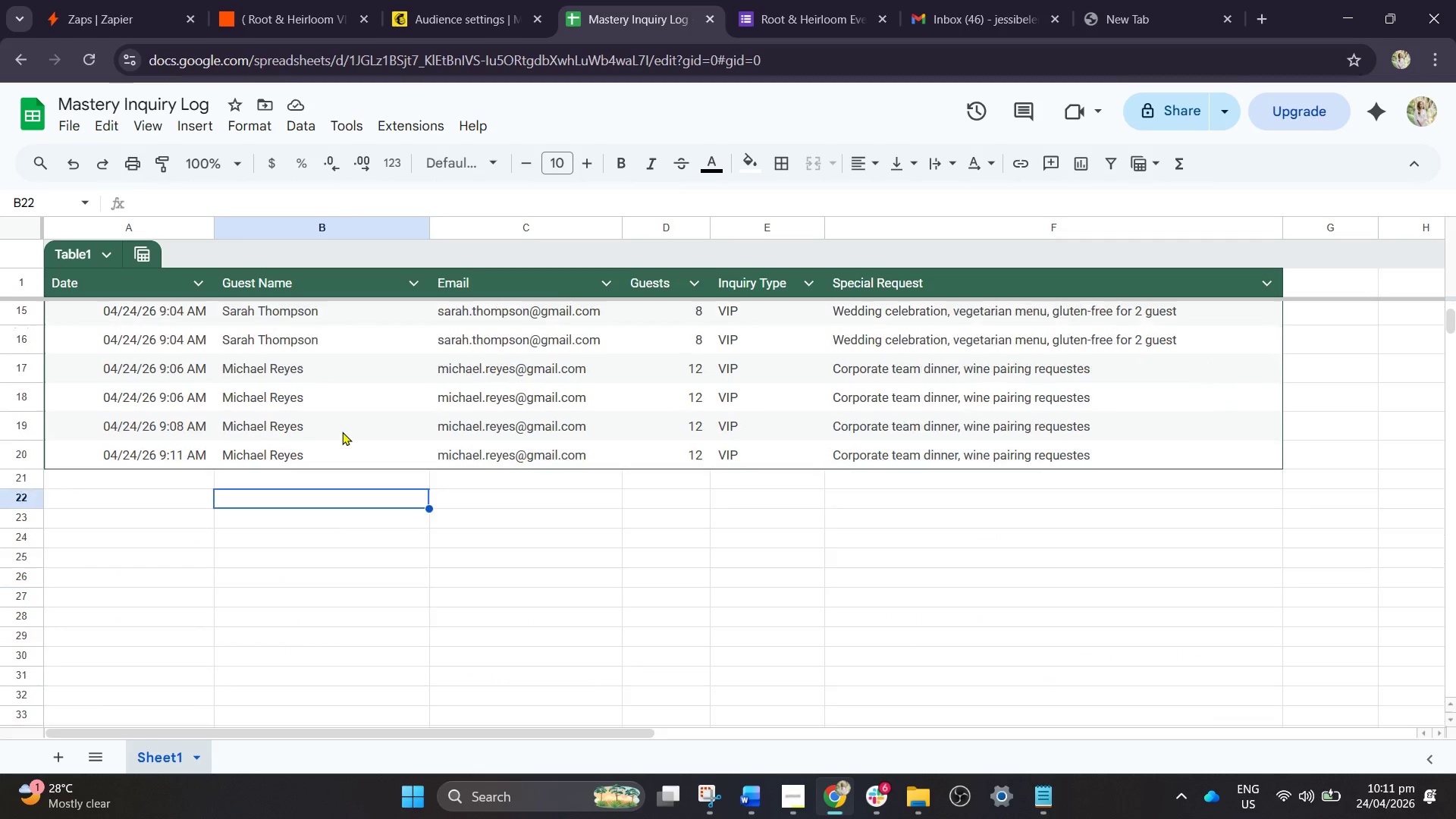 
scroll: coordinate [341, 437], scroll_direction: up, amount: 3.0
 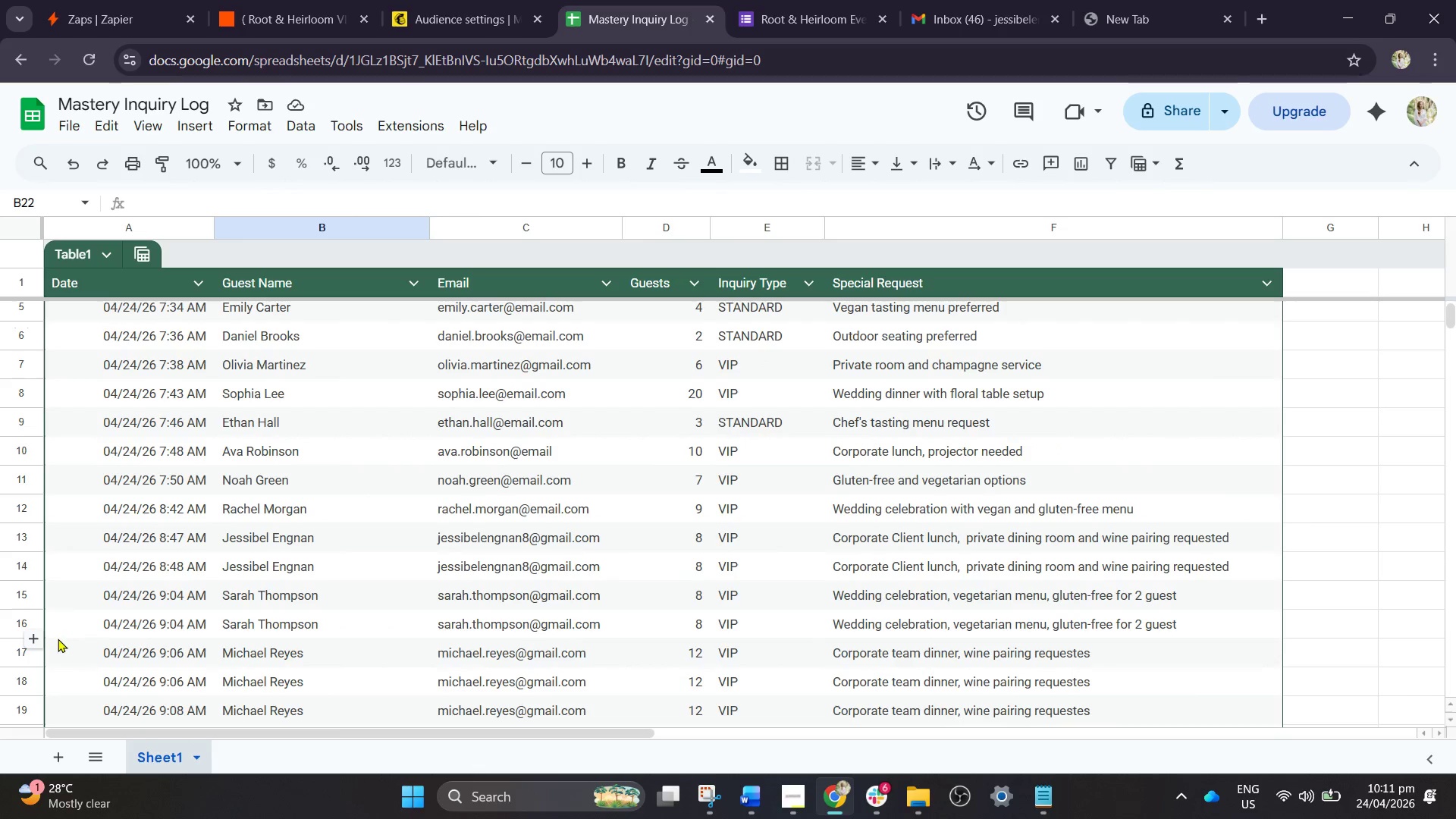 
scroll: coordinate [78, 631], scroll_direction: down, amount: 1.0
 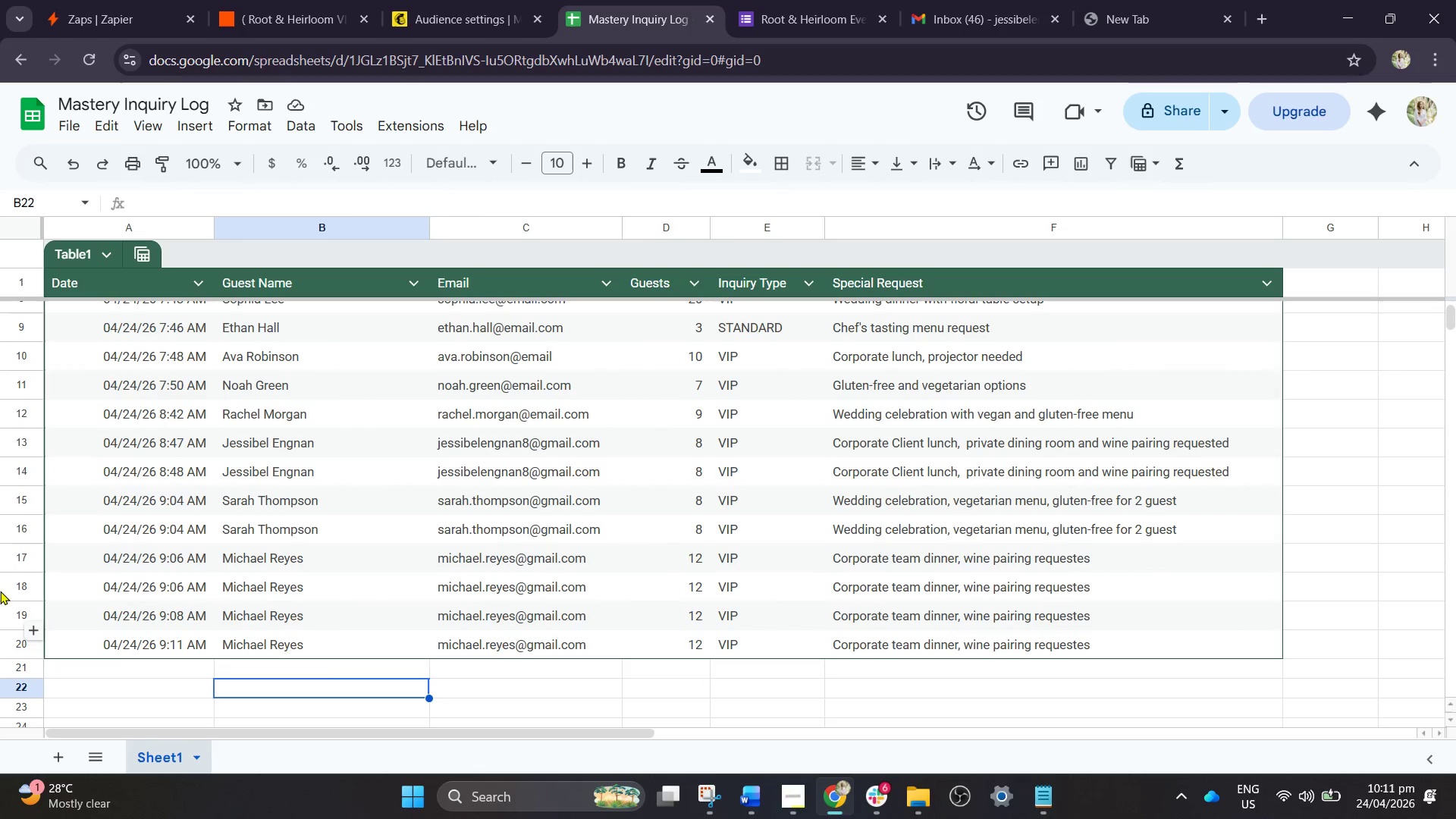 
left_click([8, 581])
 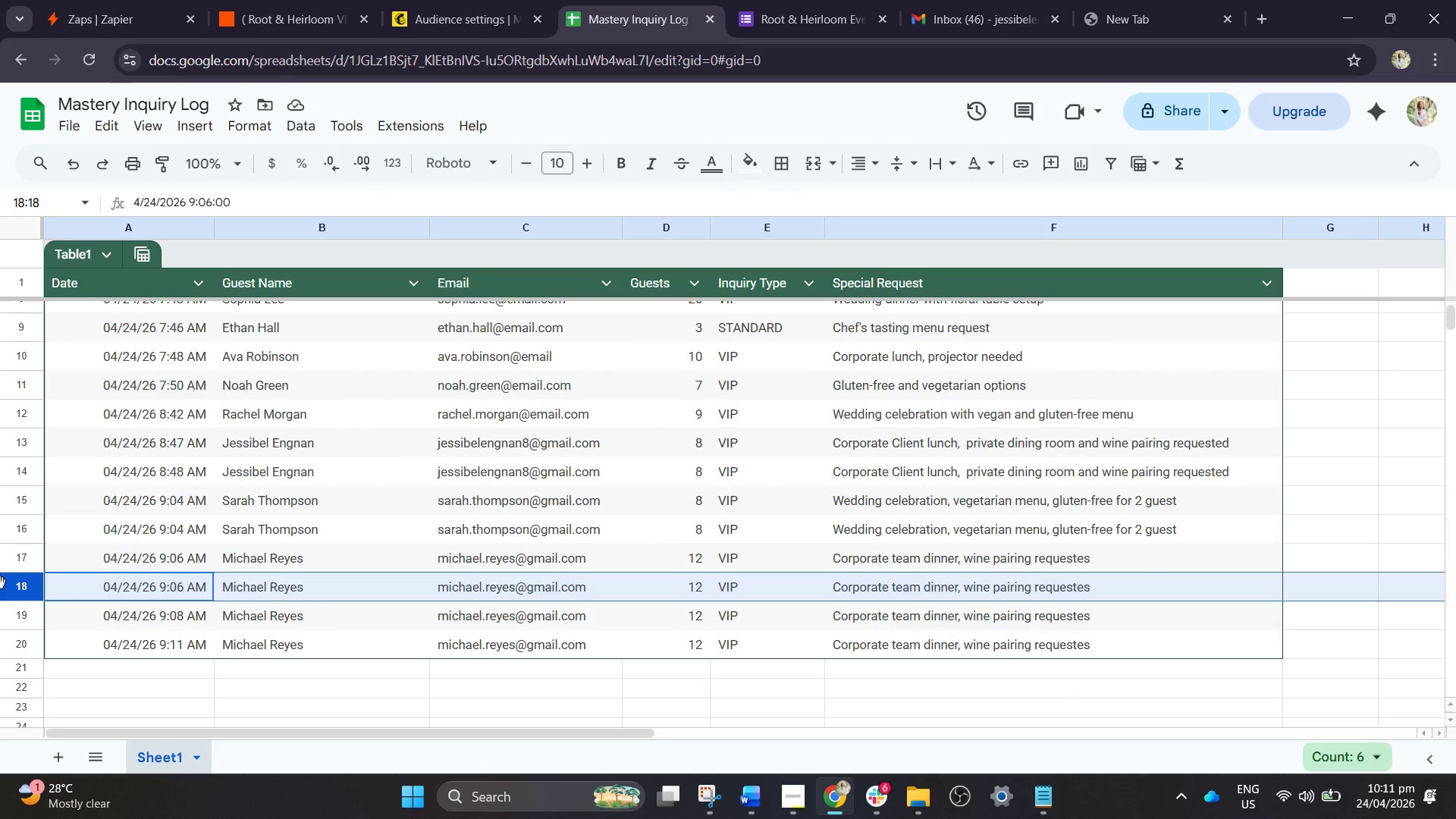 
right_click([0, 584])
 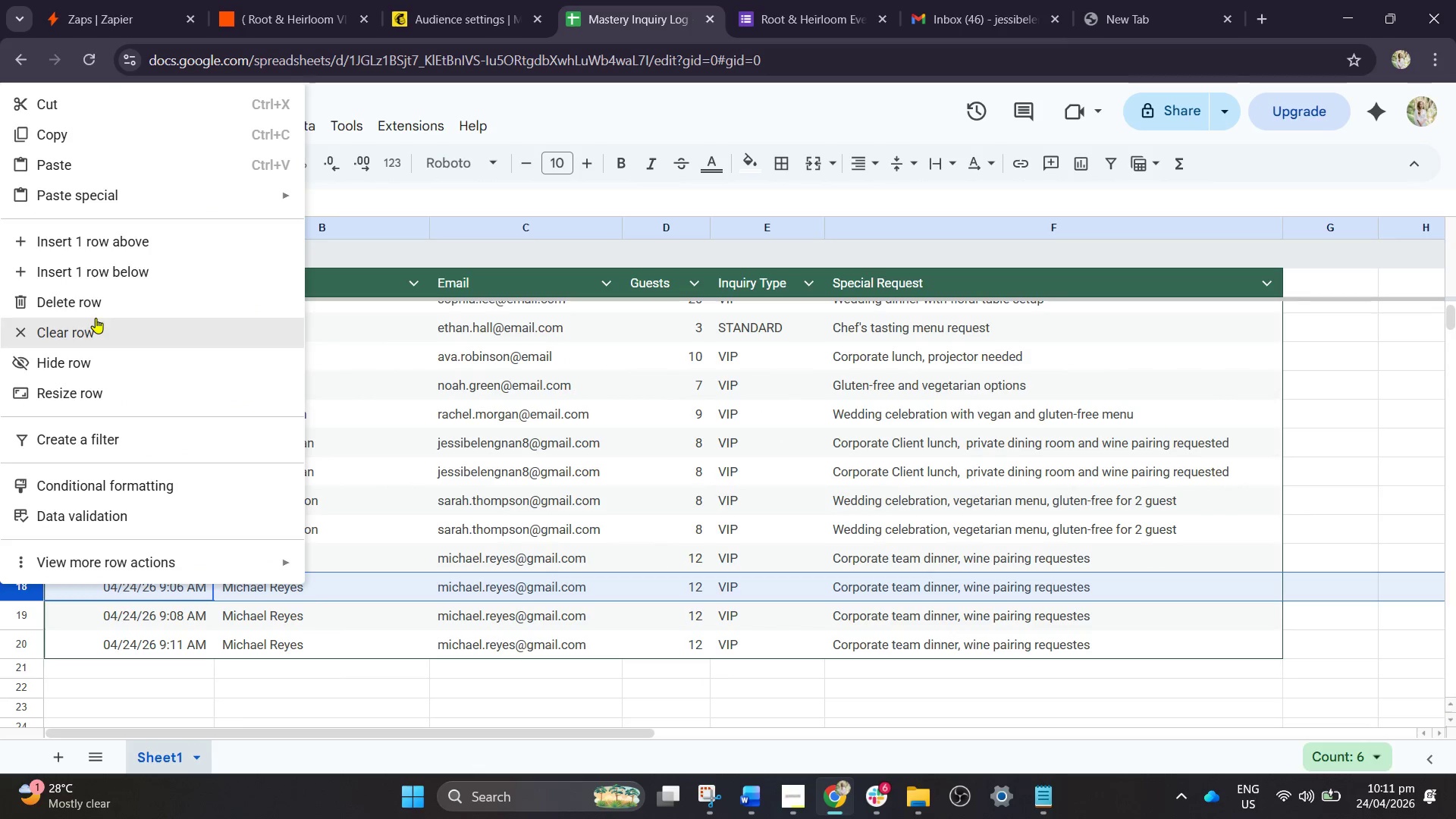 
left_click([97, 314])
 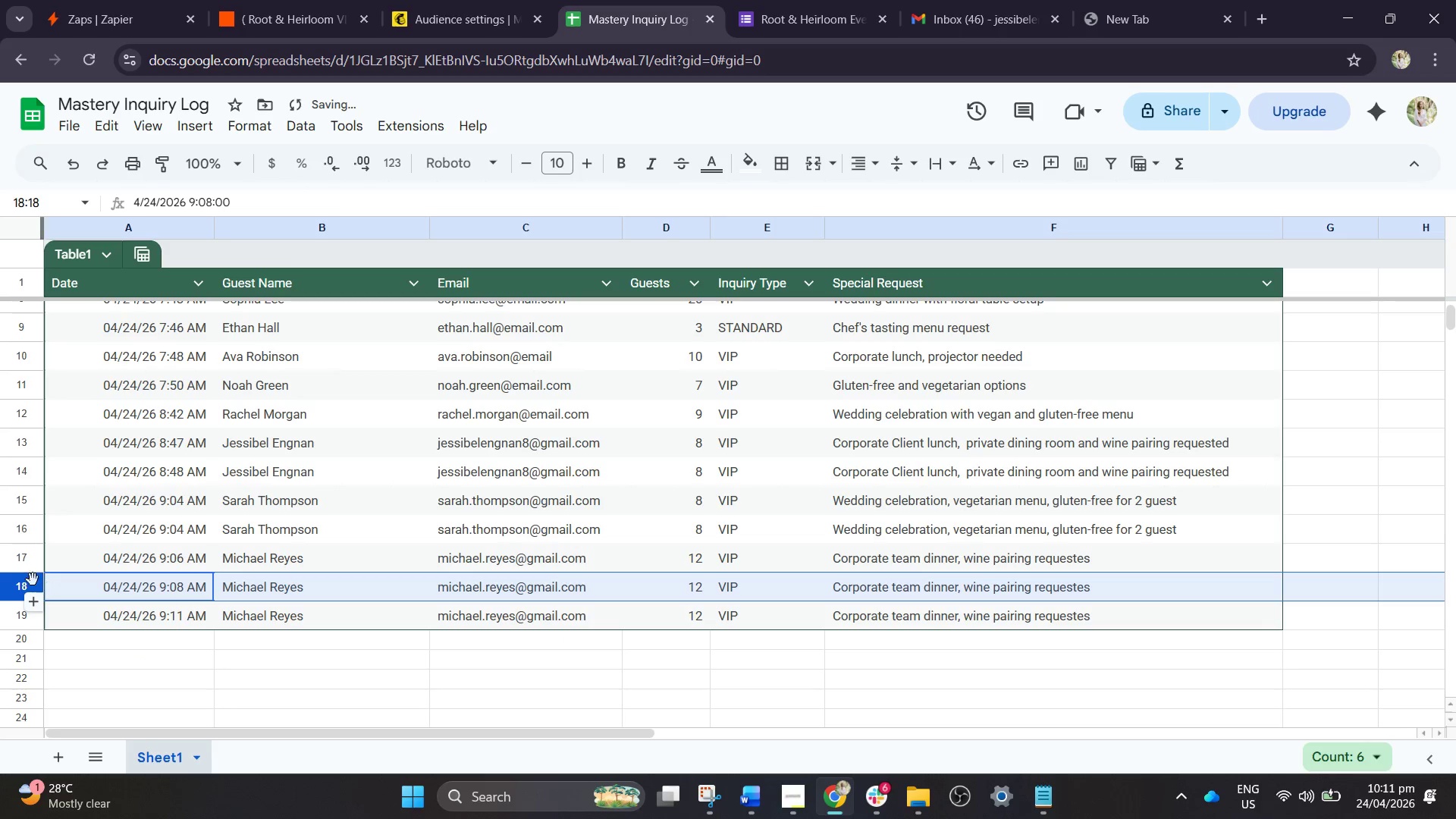 
right_click([5, 582])
 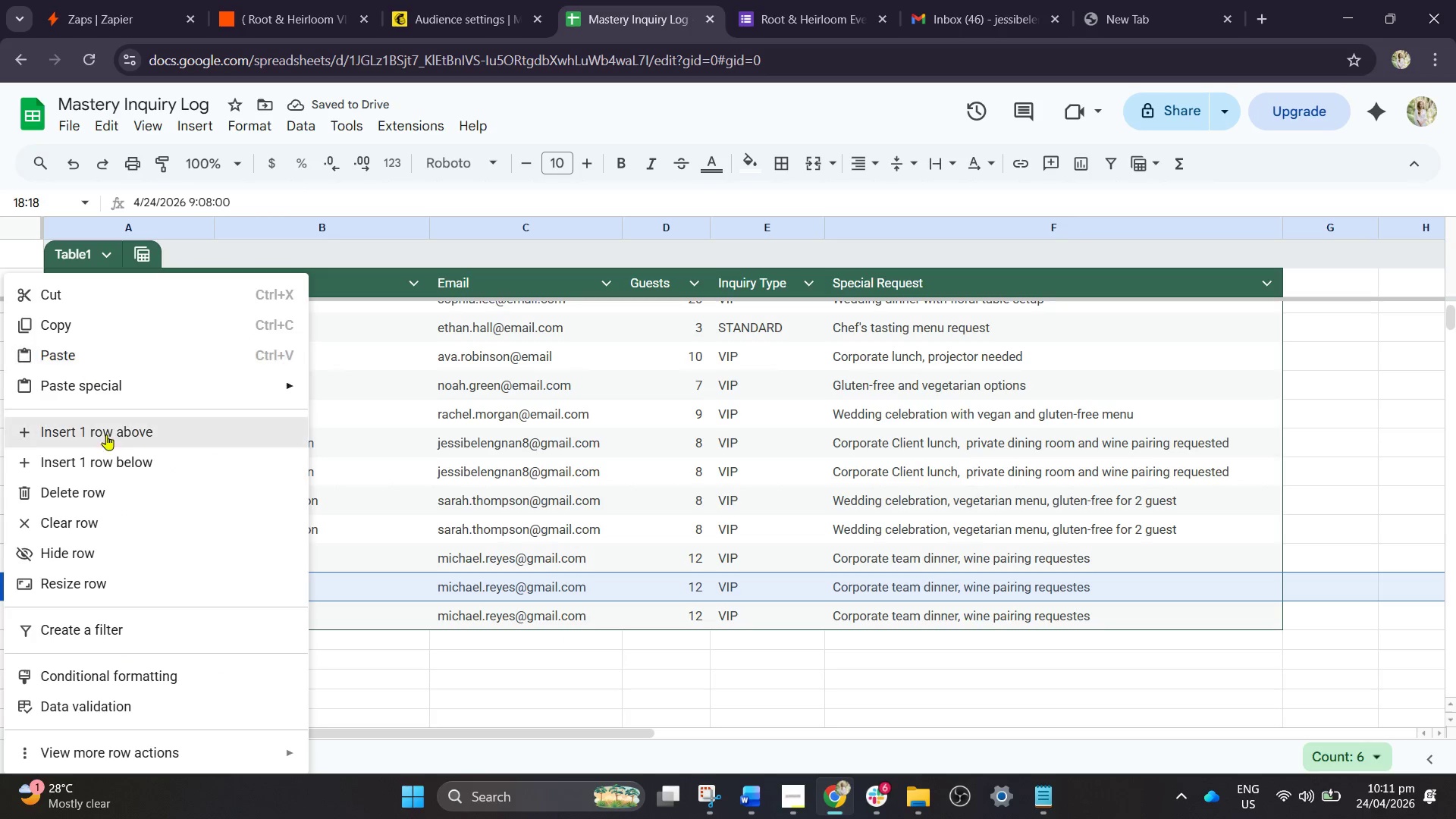 
left_click([110, 482])
 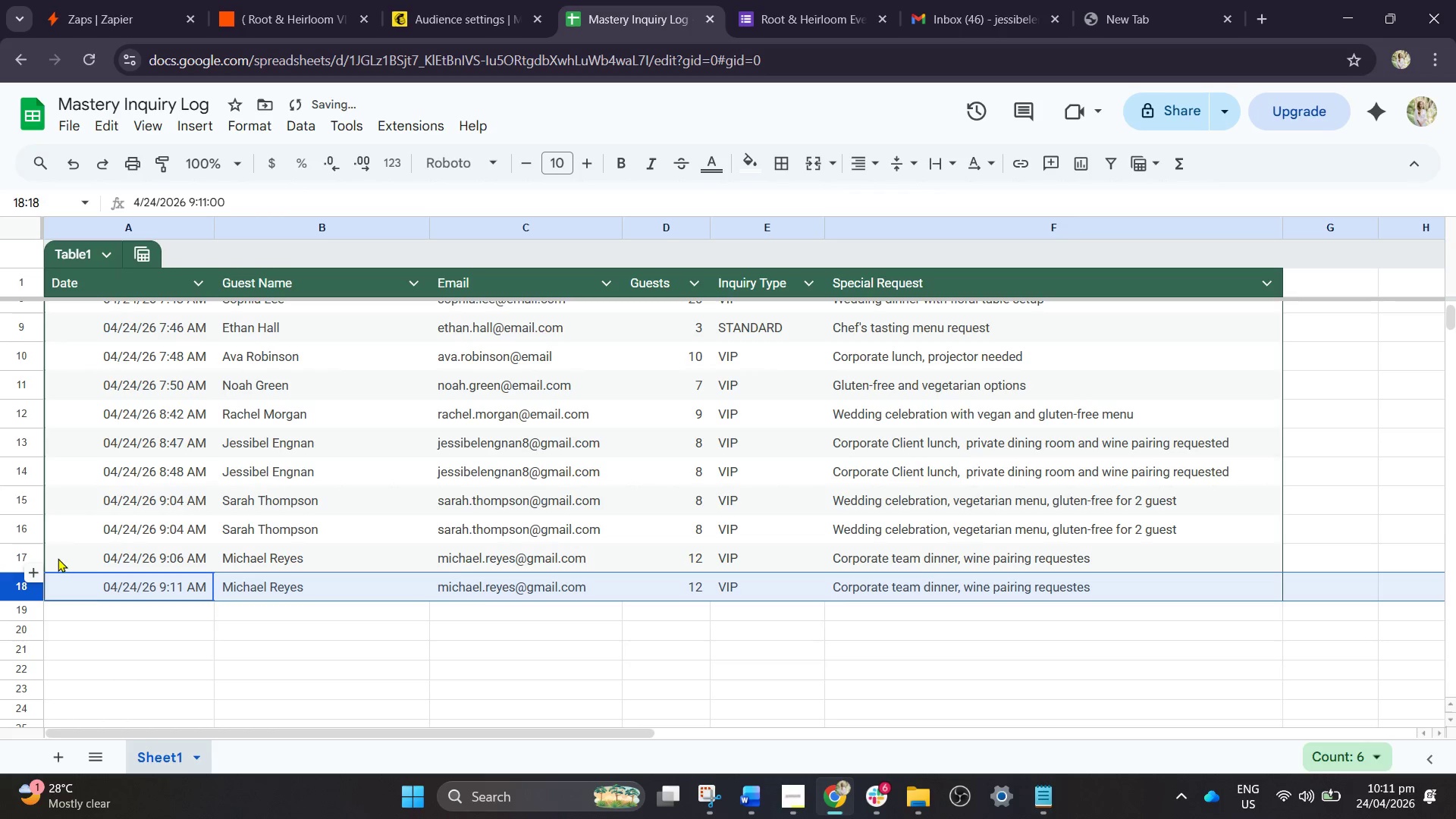 
right_click([20, 553])
 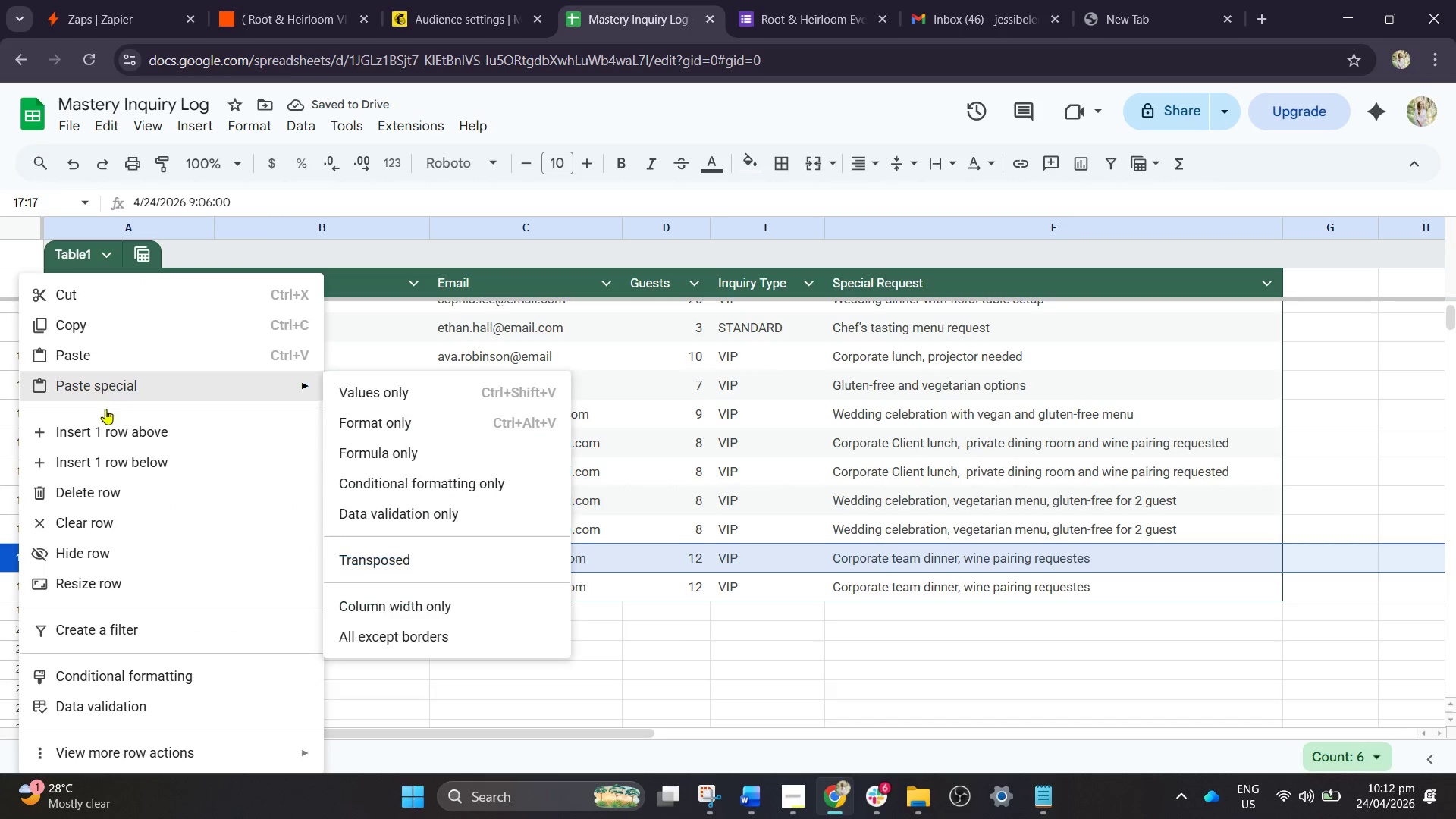 
left_click([93, 490])
 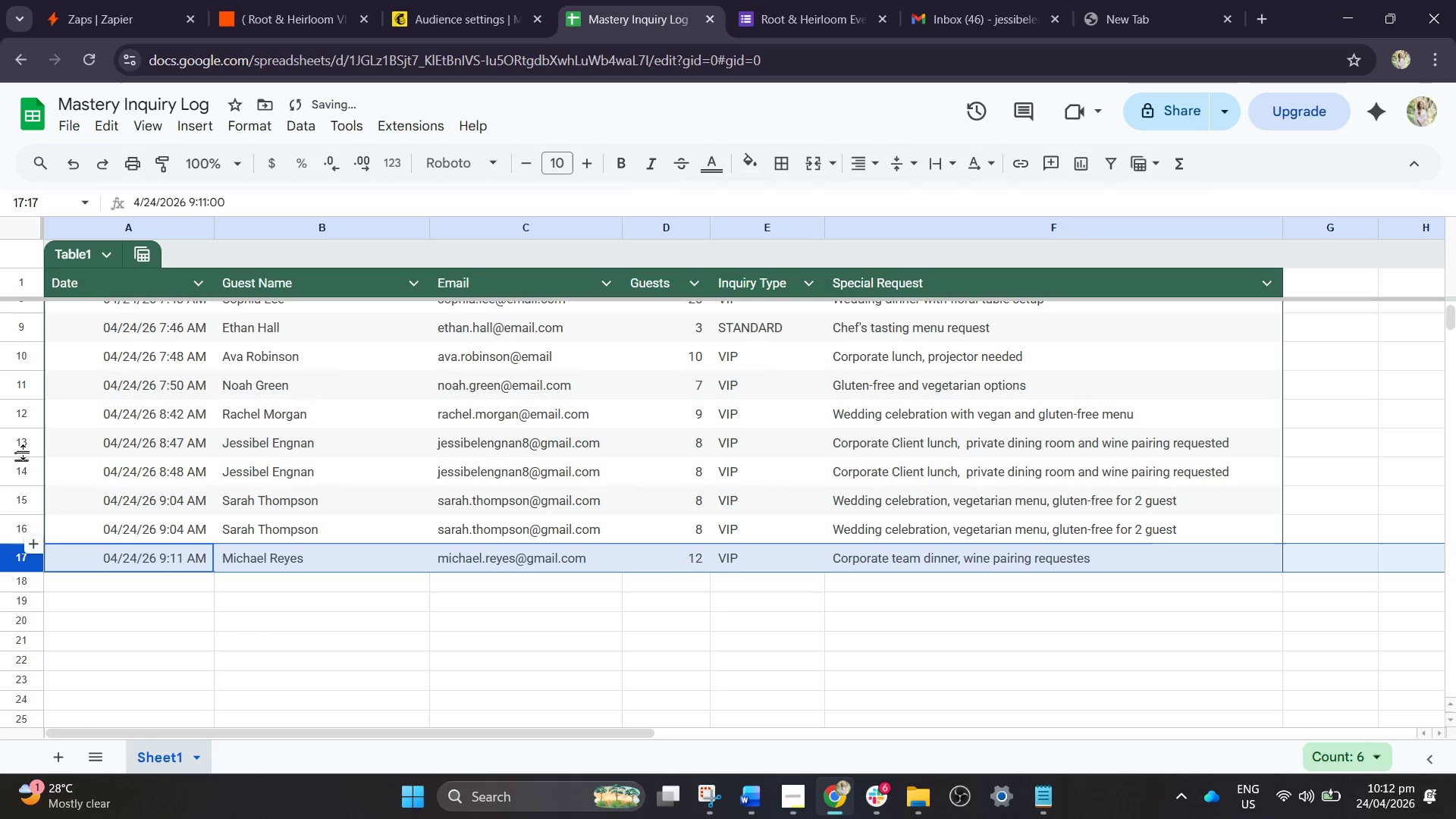 
left_click([13, 445])
 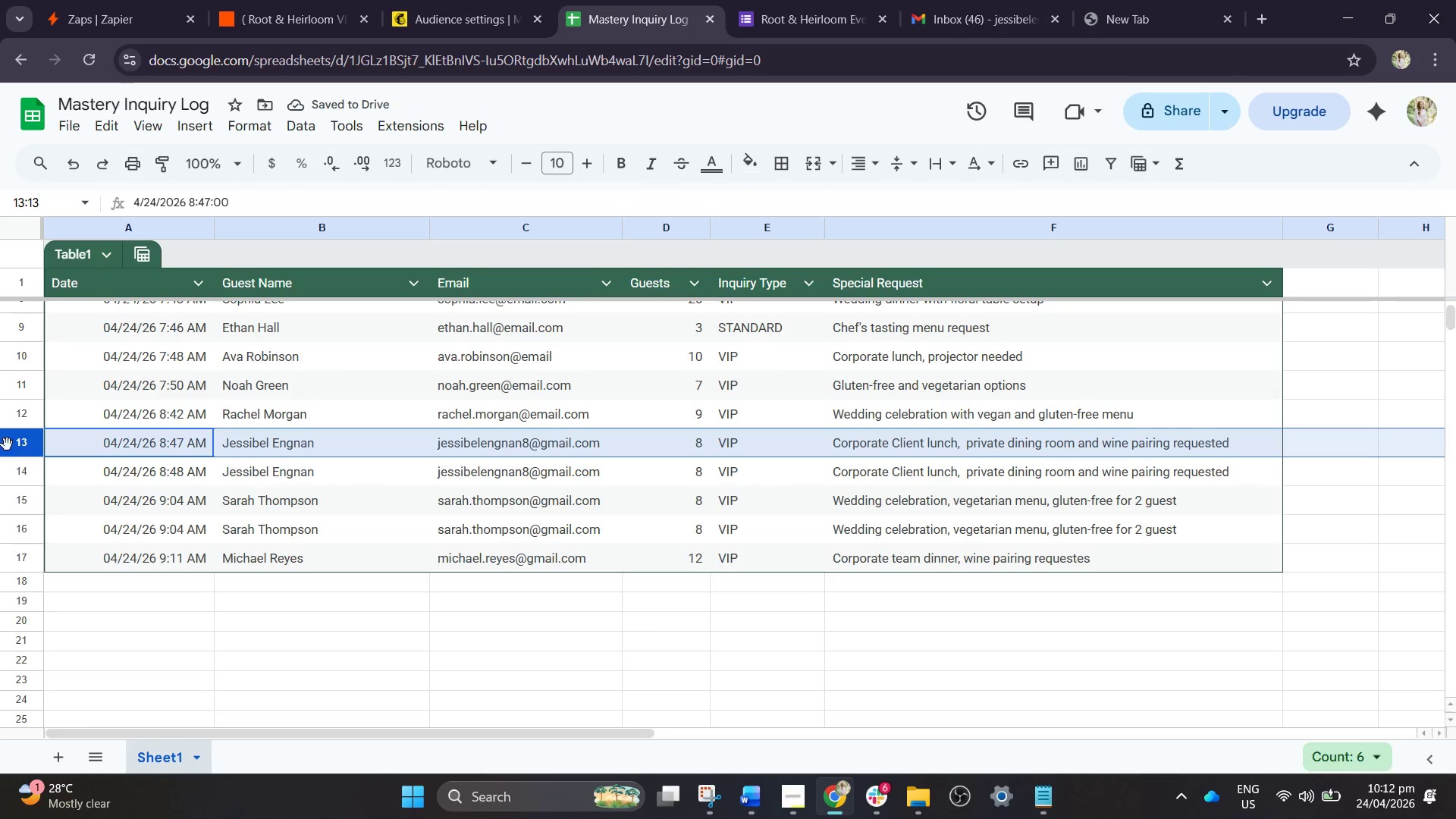 
right_click([2, 444])
 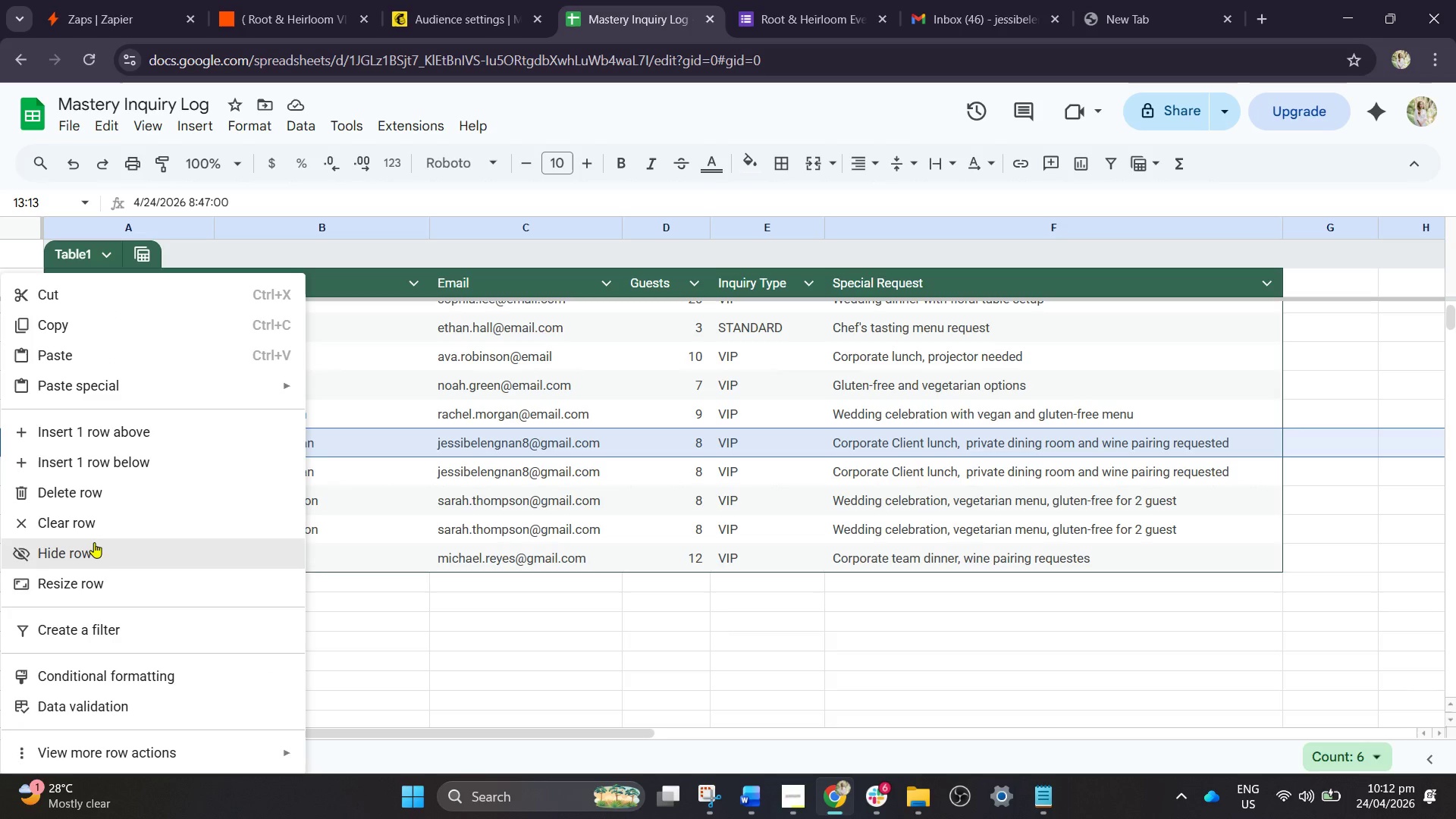 
left_click([104, 497])
 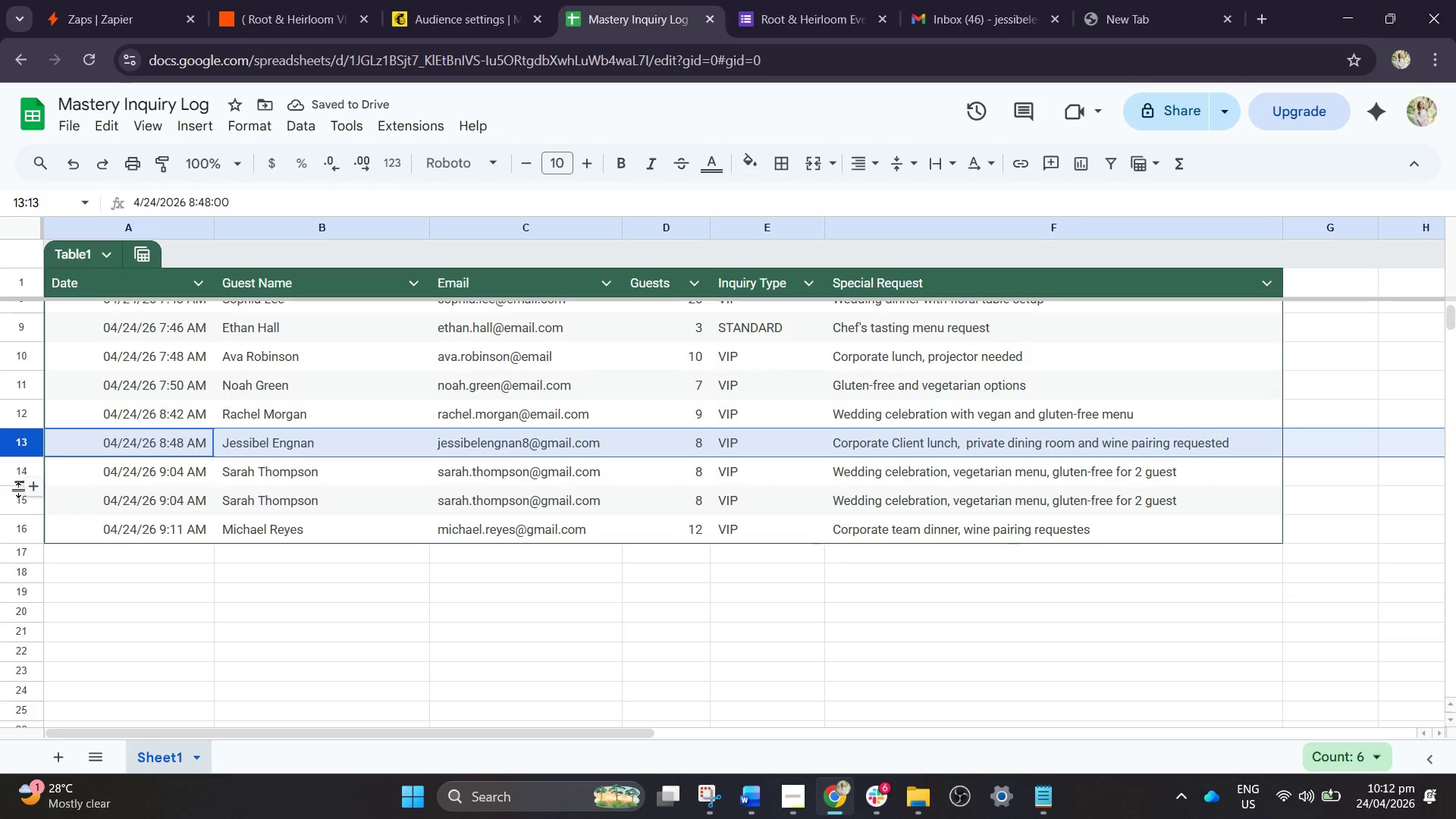 
left_click([14, 498])
 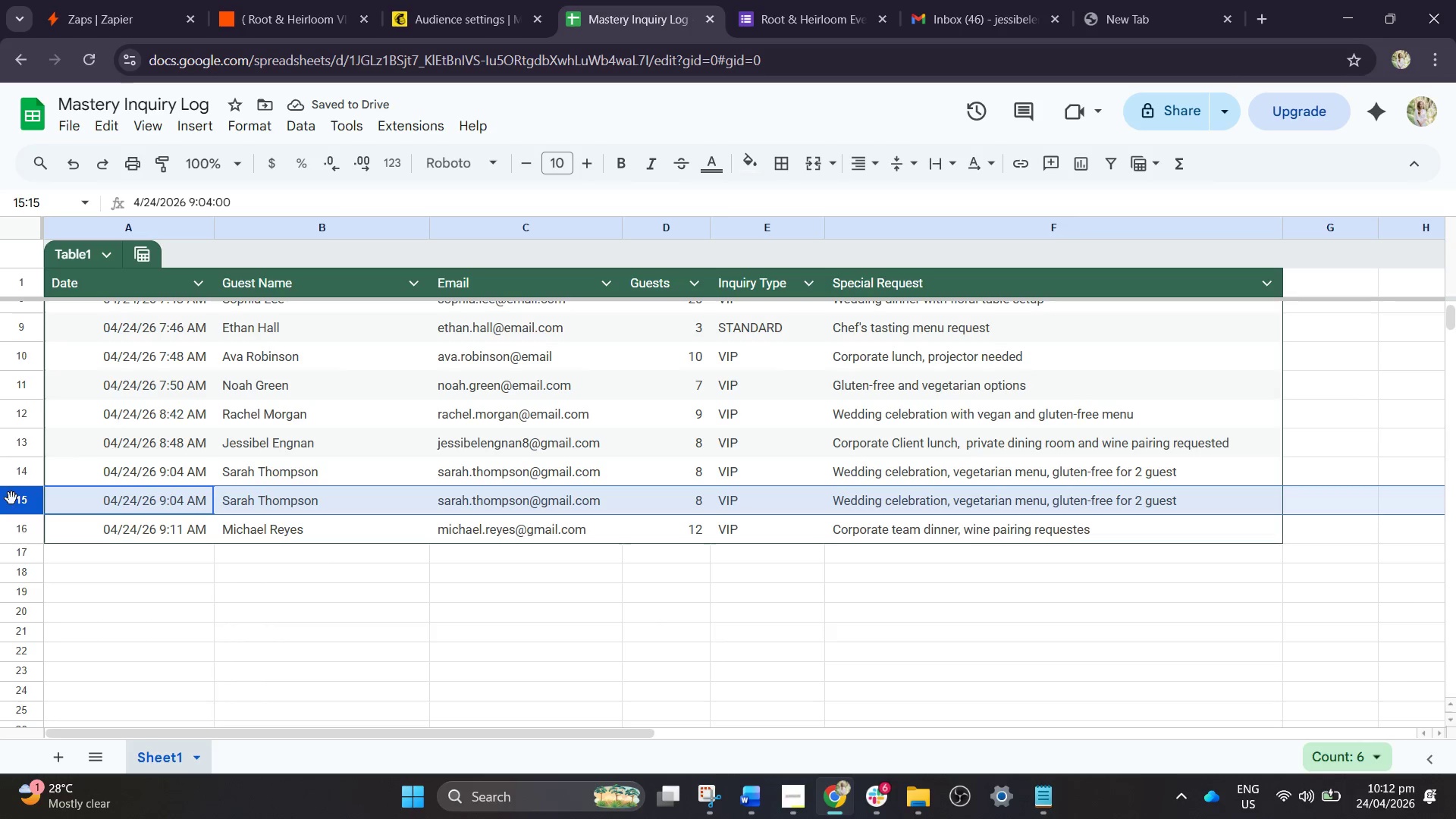 
right_click([11, 497])
 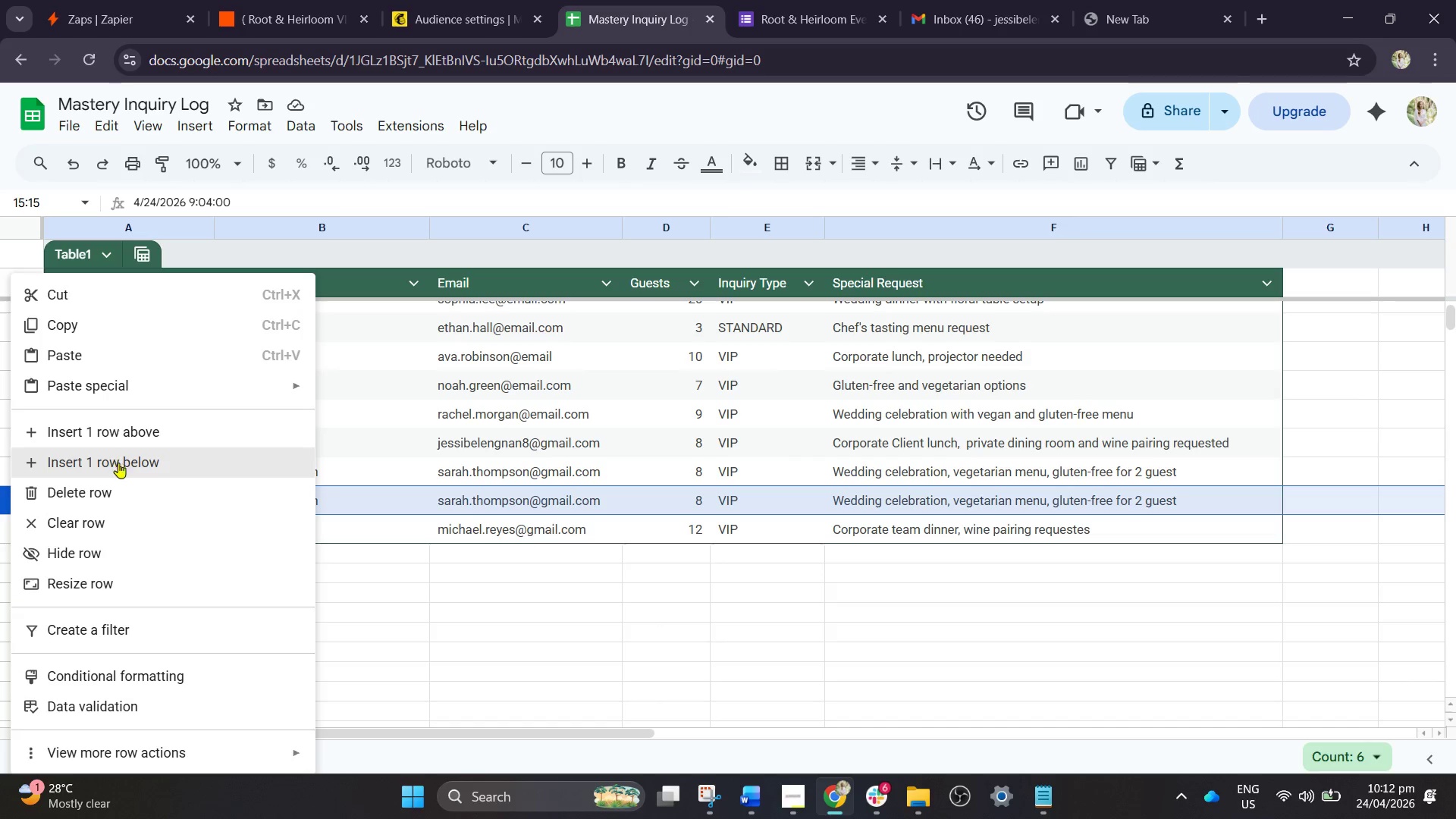 
left_click([102, 491])
 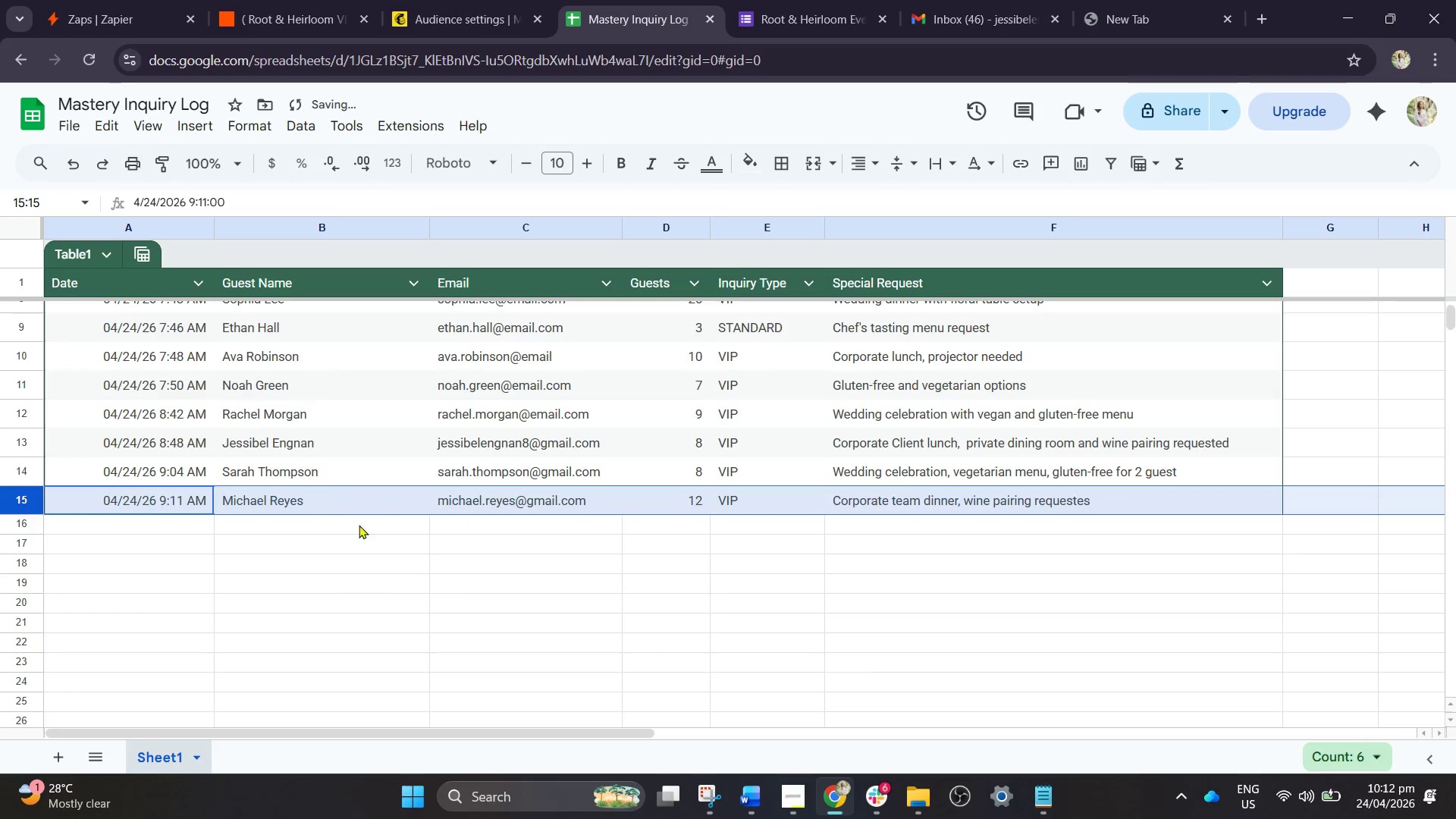 
left_click([456, 593])
 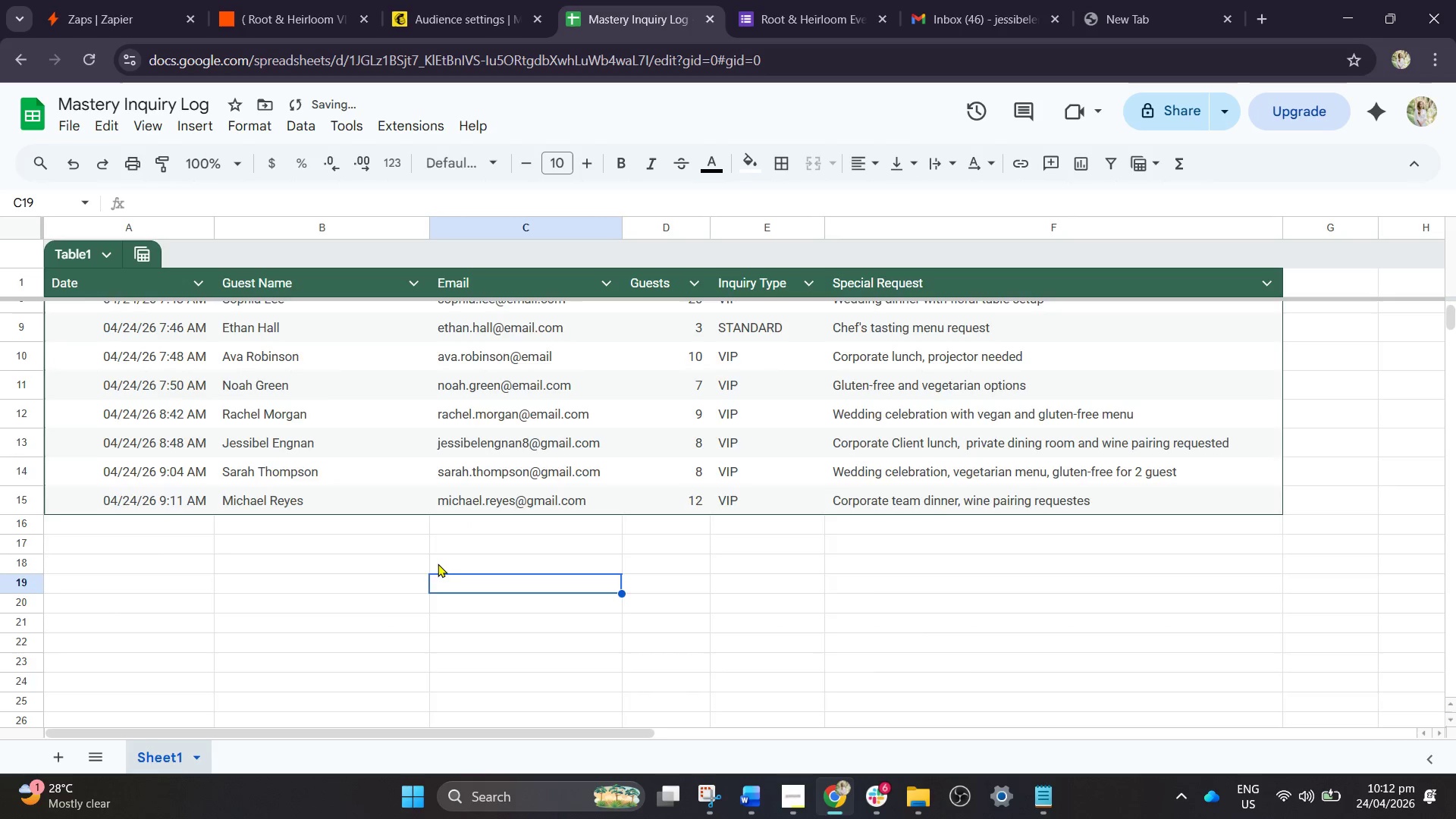 
scroll: coordinate [438, 561], scroll_direction: up, amount: 5.0
 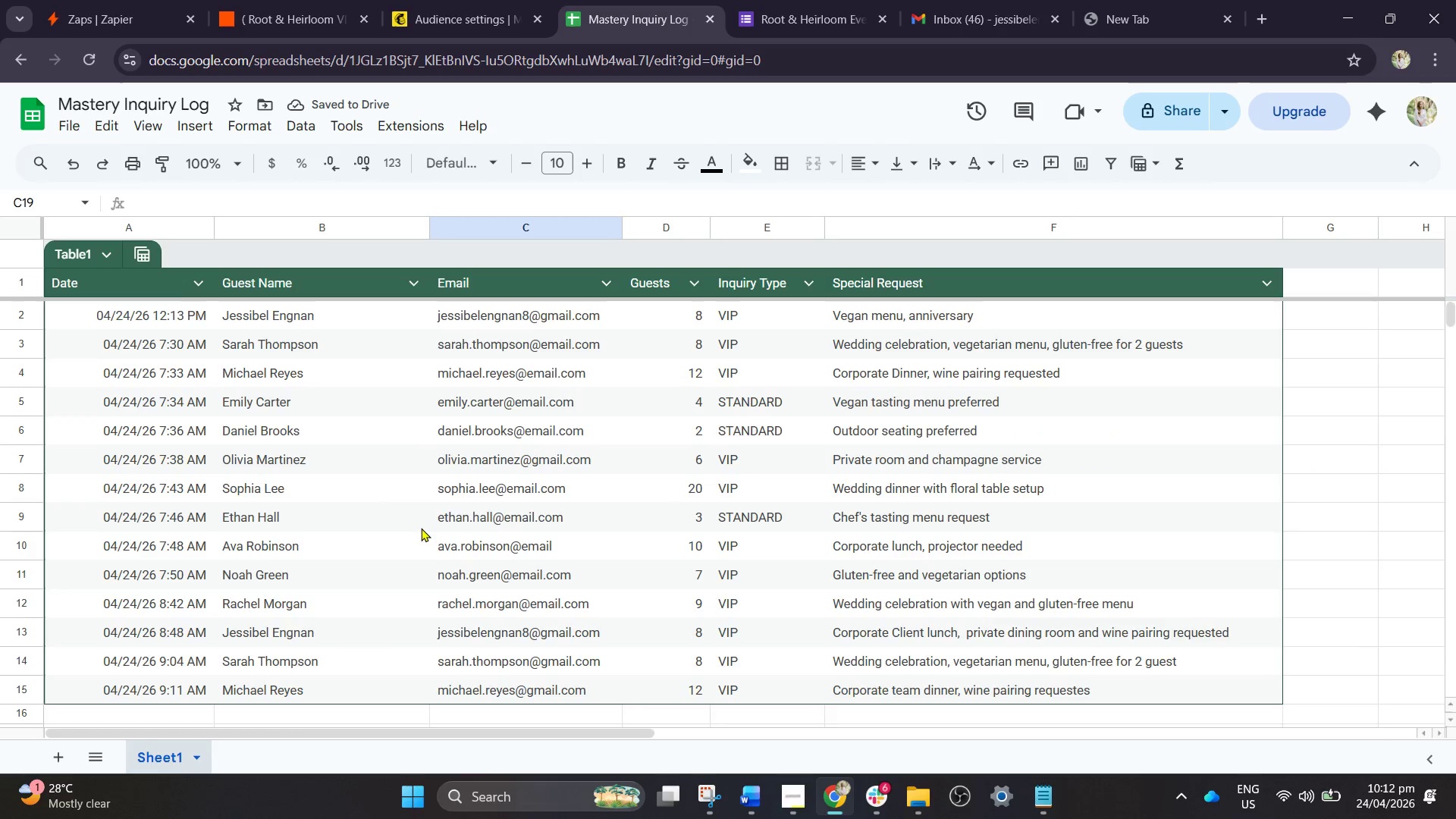 
scroll: coordinate [420, 528], scroll_direction: down, amount: 1.0
 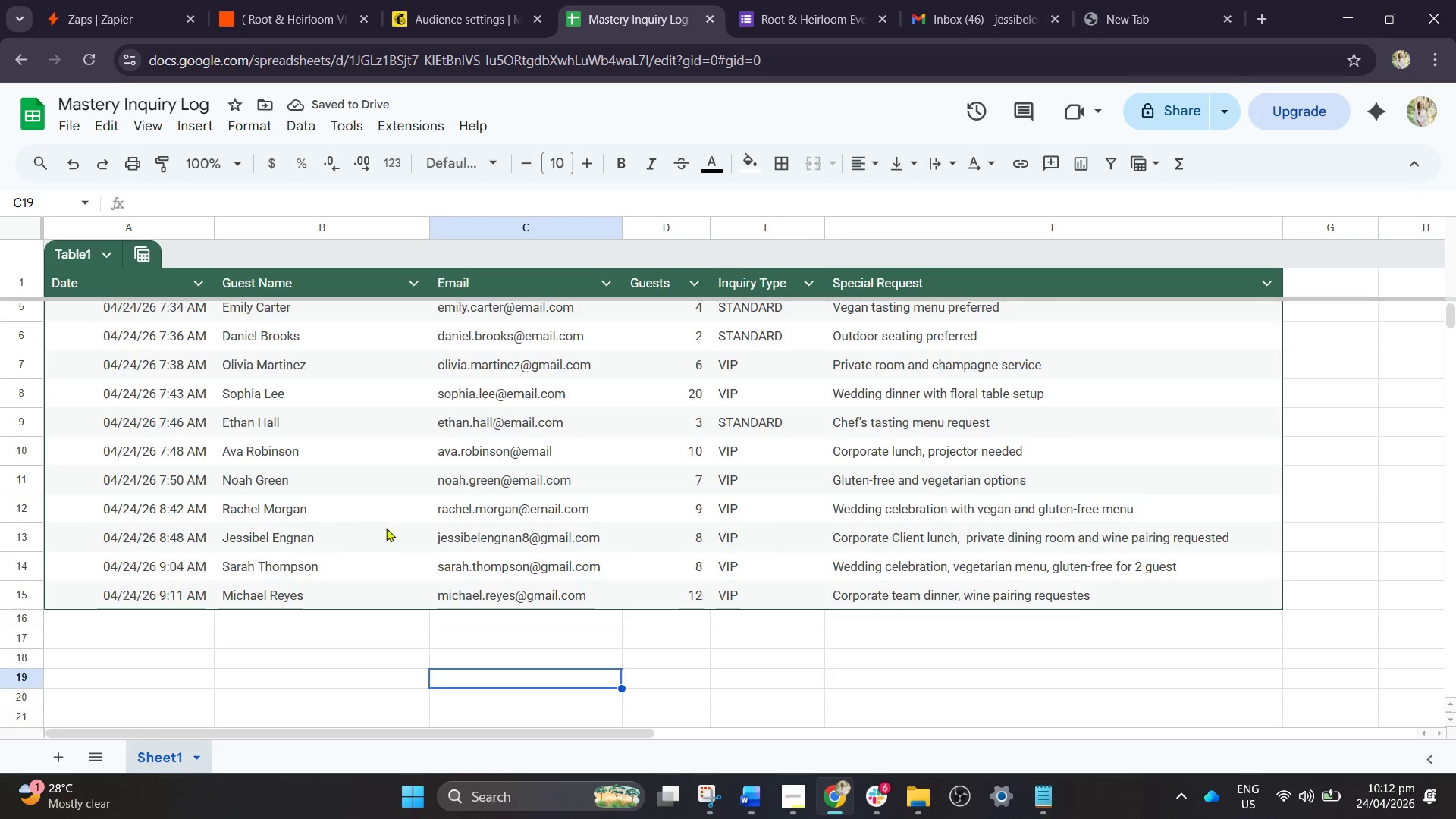 
scroll: coordinate [268, 520], scroll_direction: up, amount: 2.0
 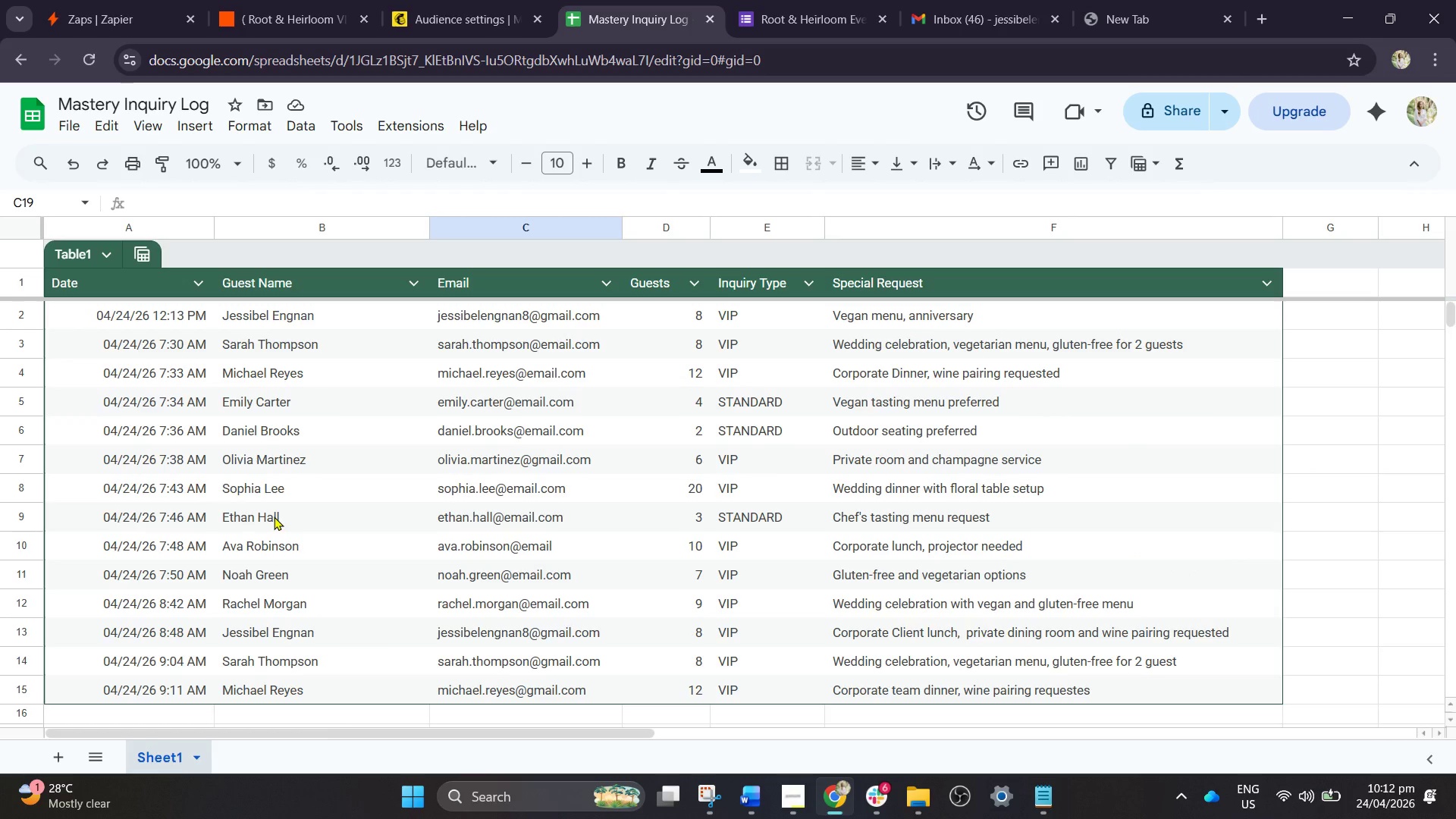 
scroll: coordinate [277, 519], scroll_direction: down, amount: 1.0
 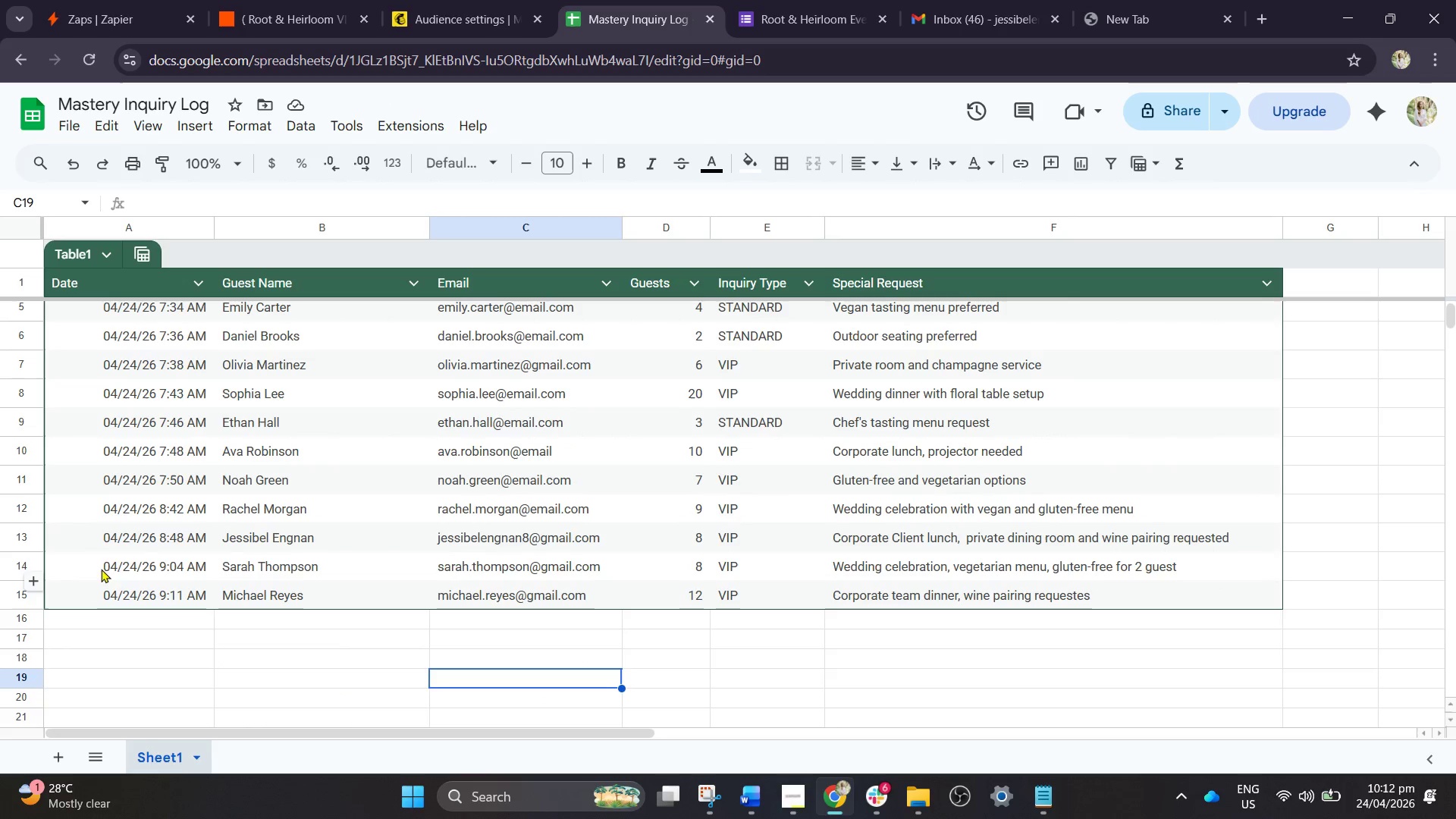 
scroll: coordinate [182, 554], scroll_direction: up, amount: 2.0
 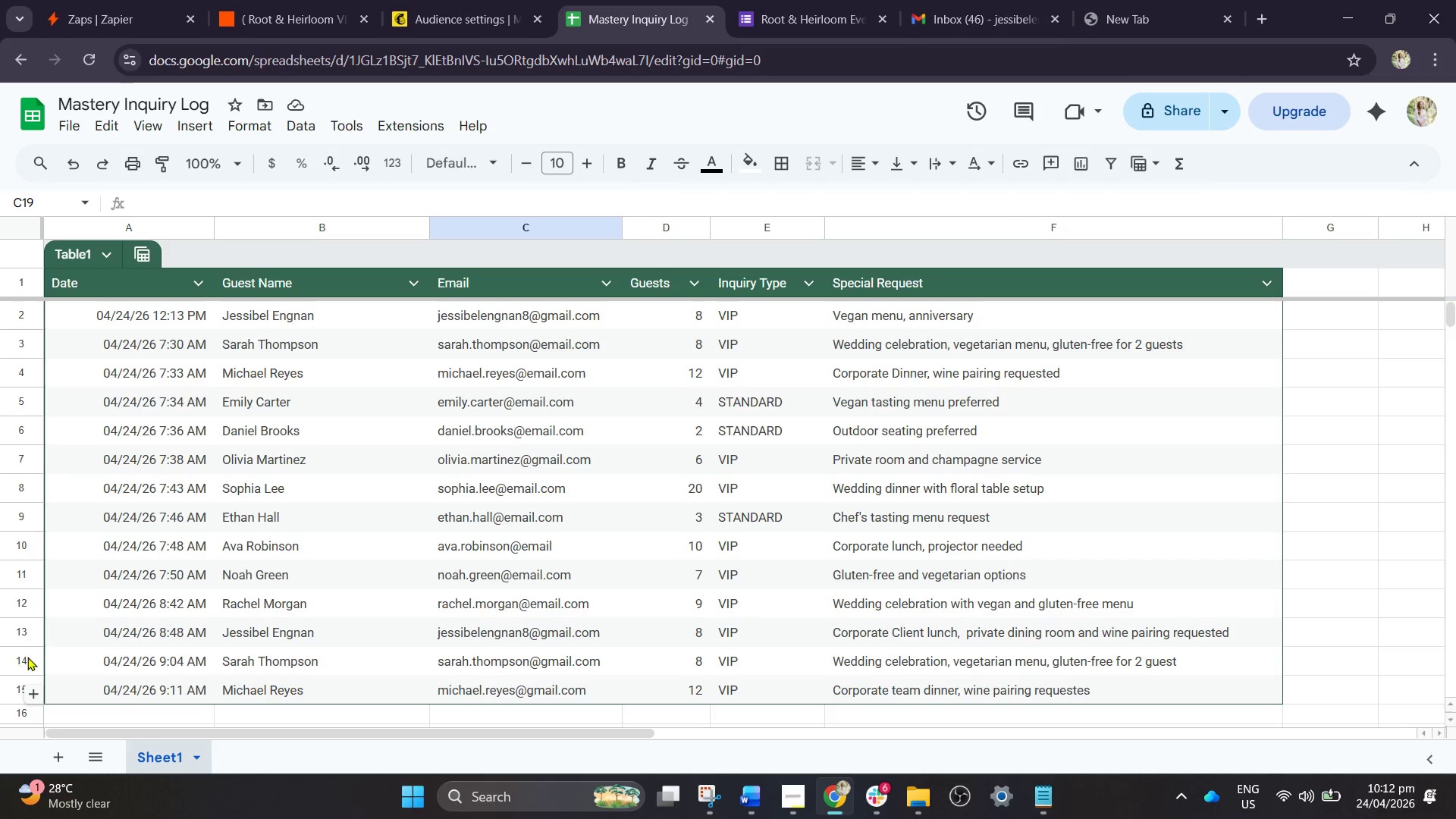 
left_click([13, 635])
 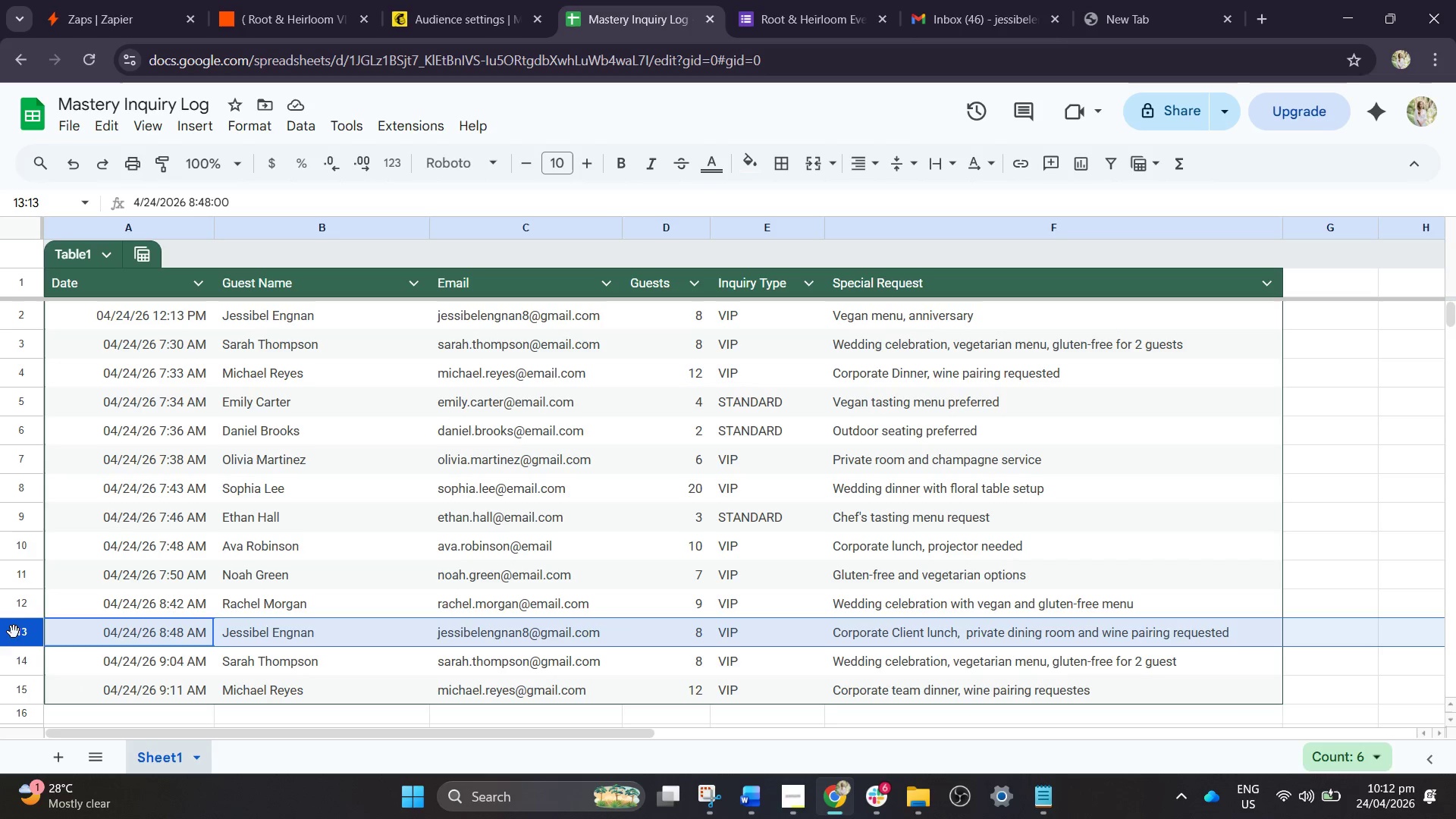 
right_click([12, 632])
 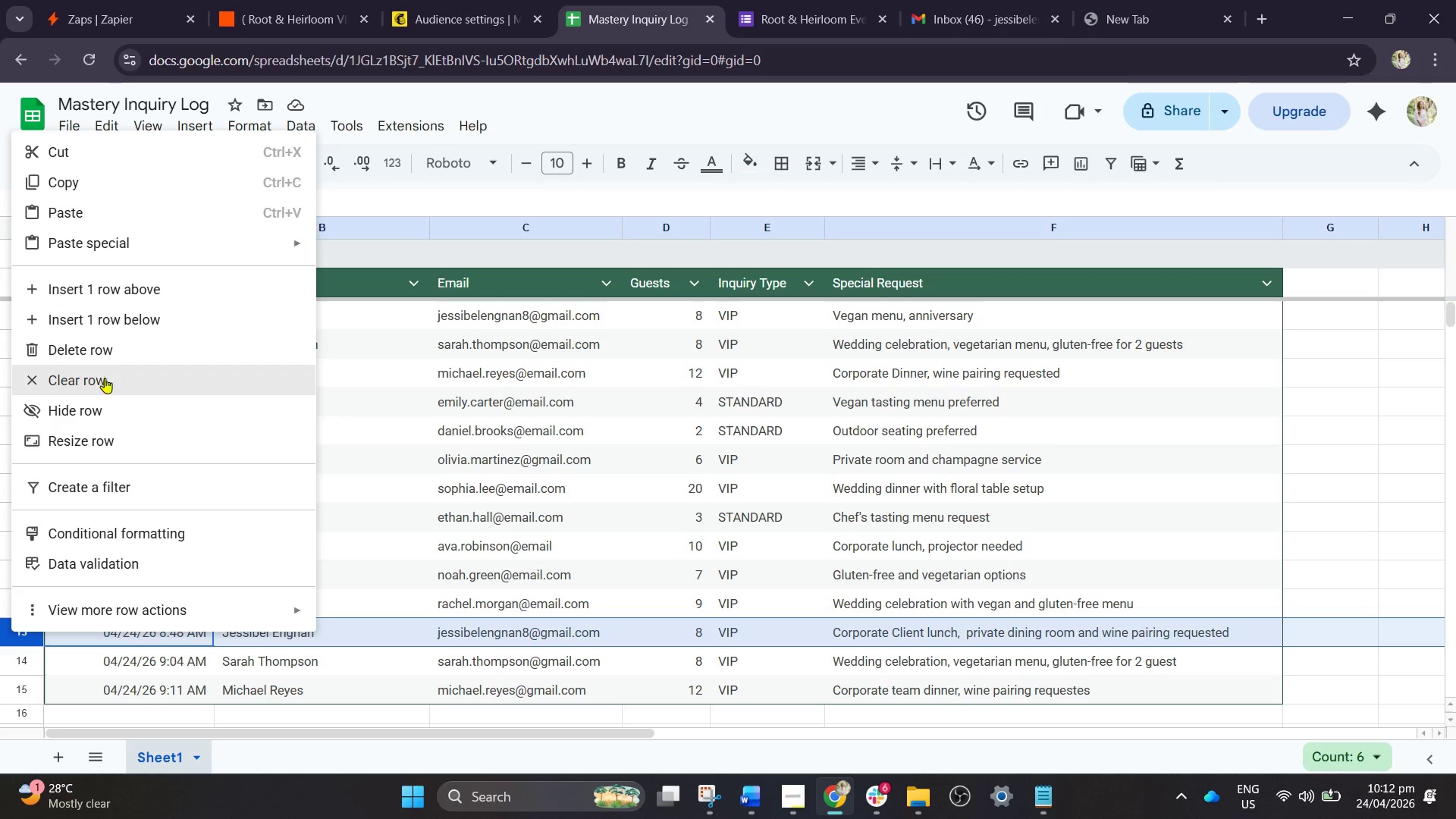 
left_click([108, 358])
 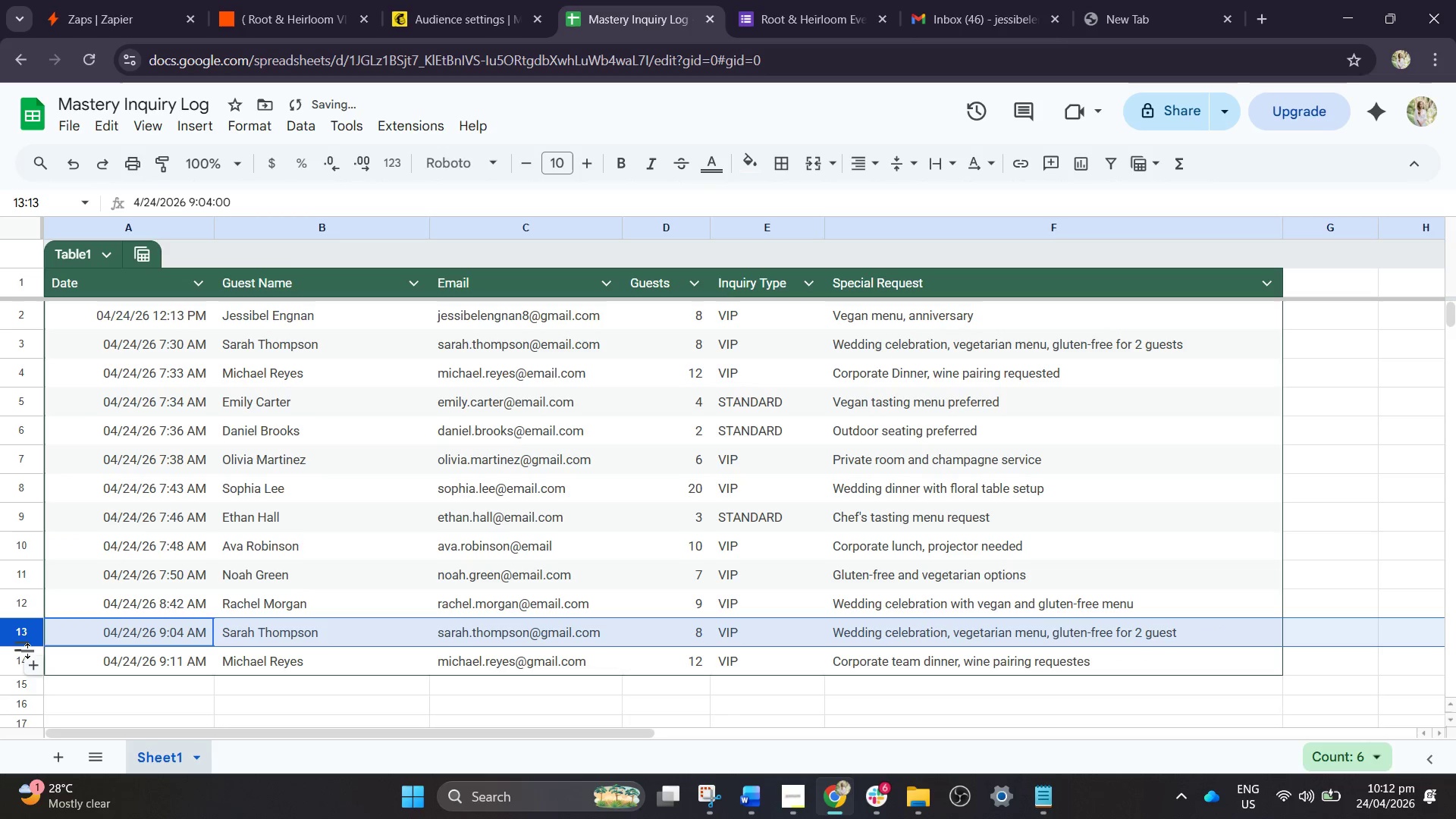 
right_click([11, 627])
 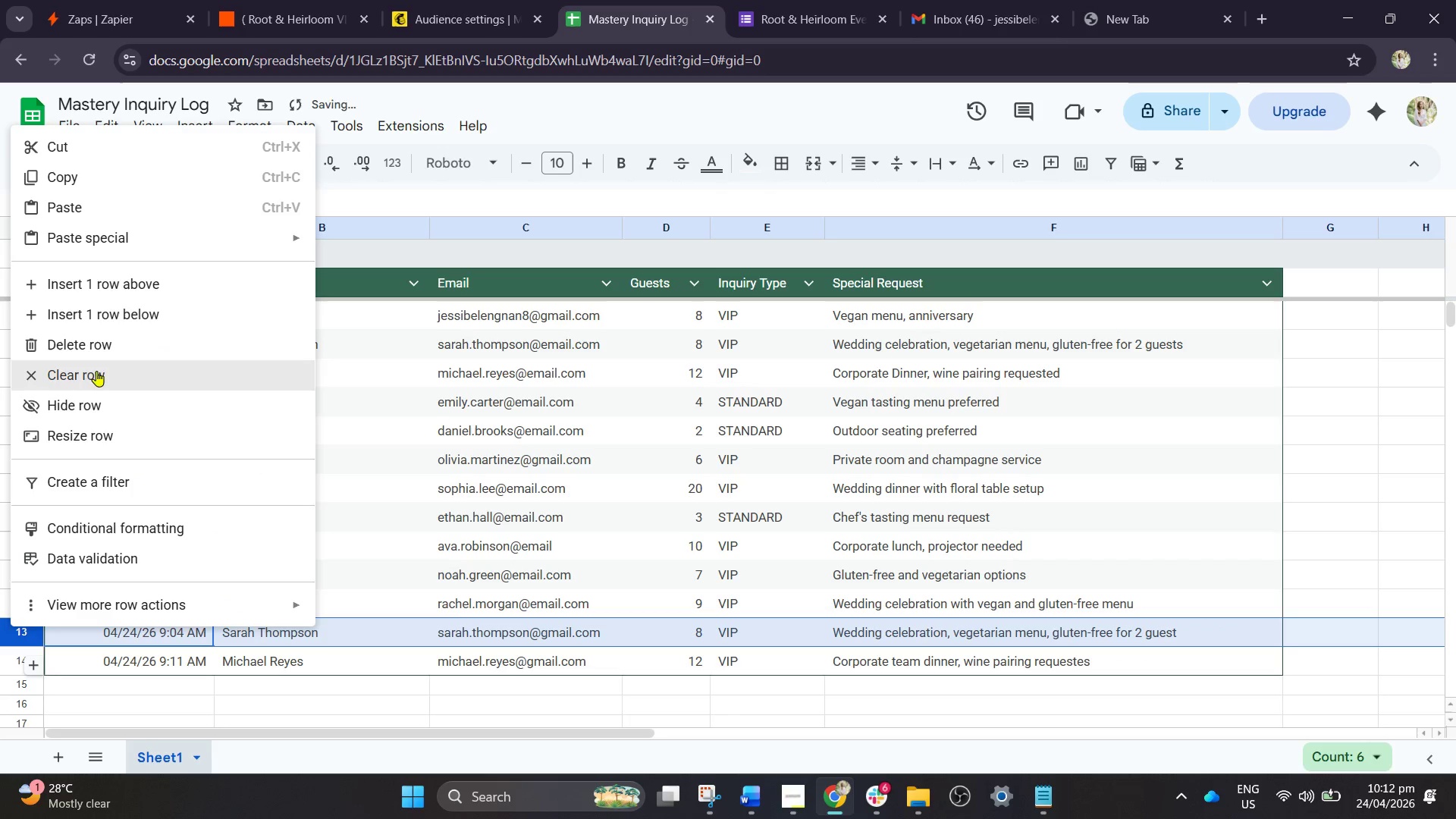 
left_click([105, 354])
 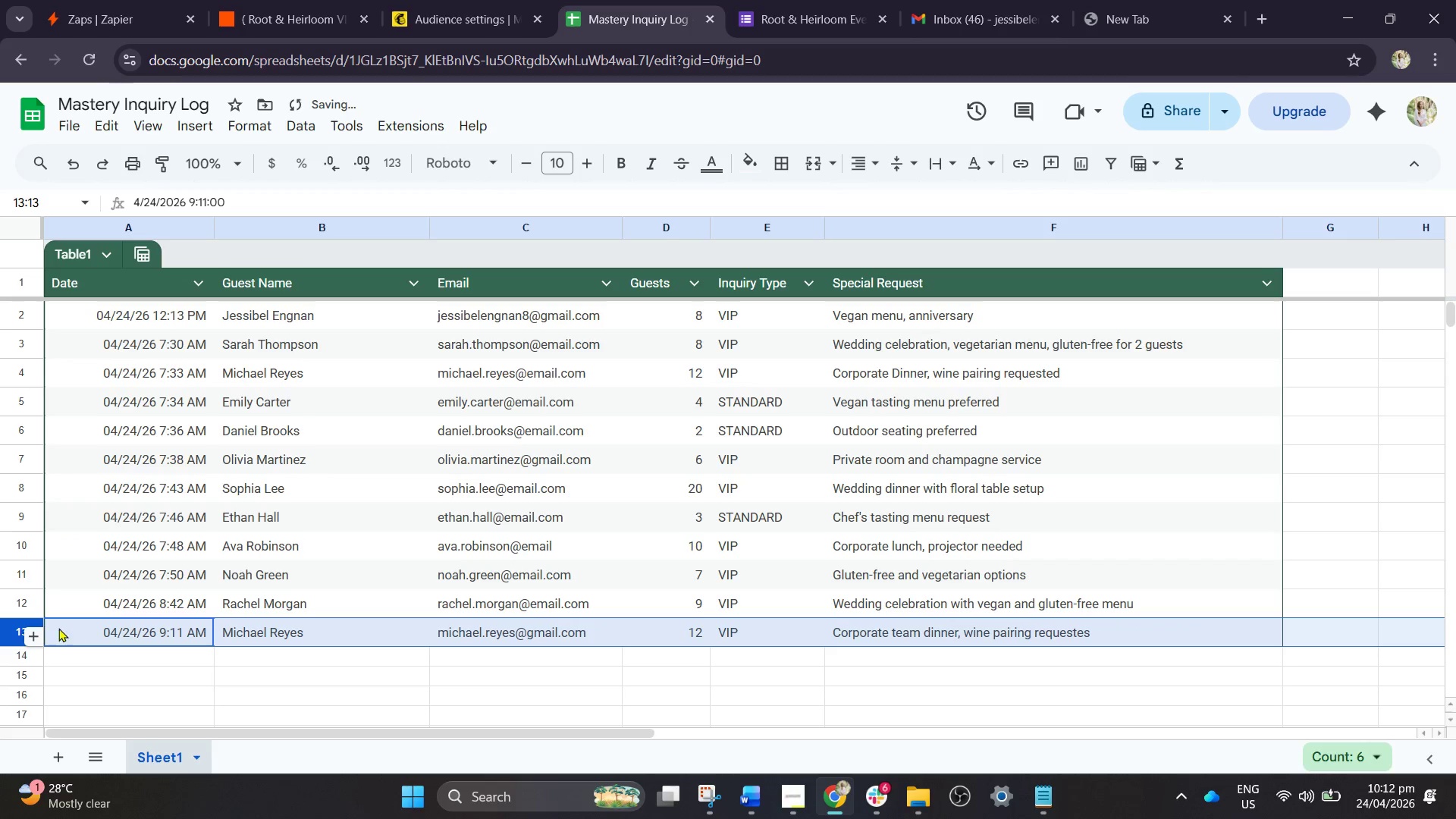 
left_click([5, 635])
 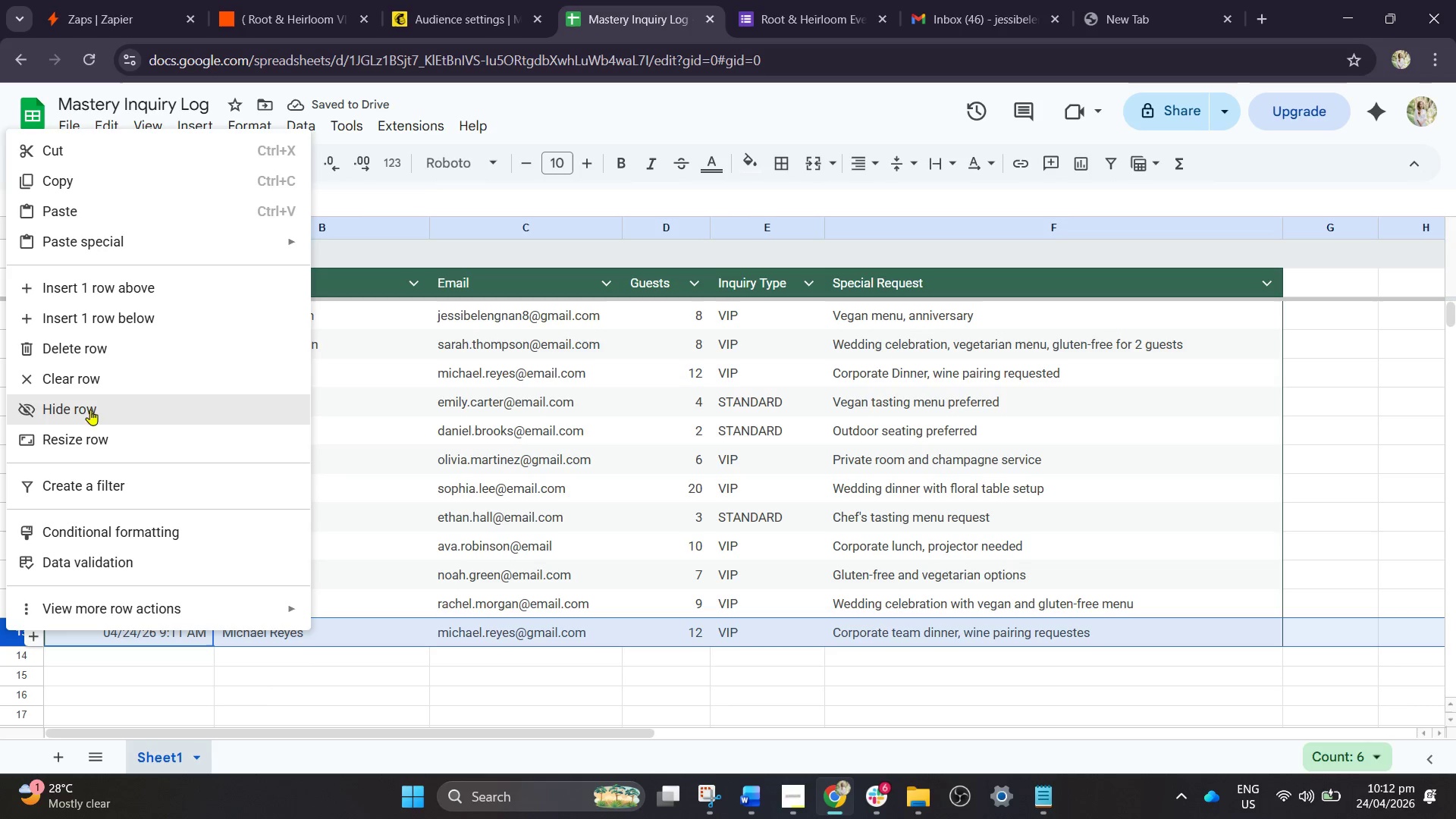 
left_click([115, 365])
 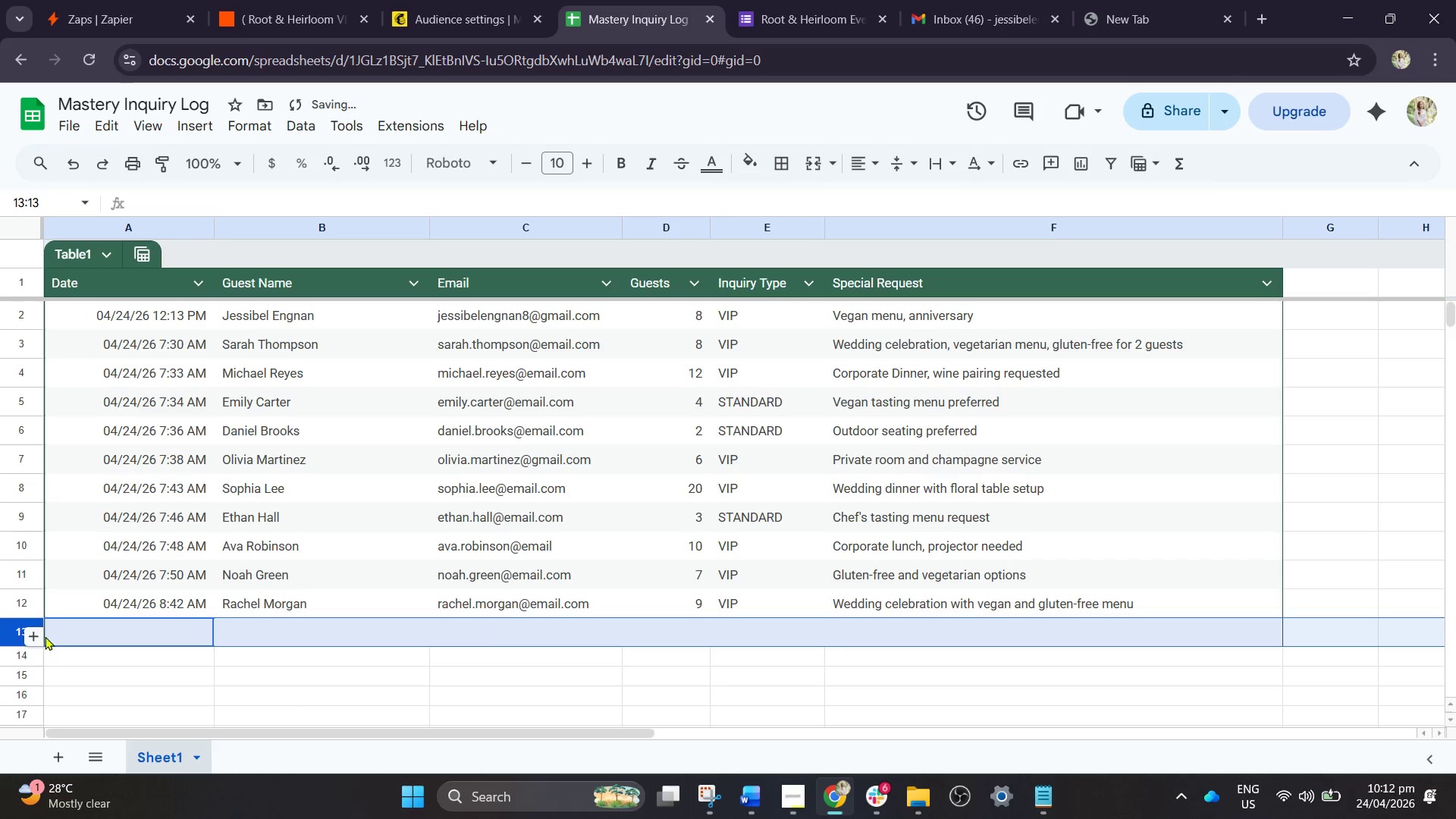 
left_click([2, 626])
 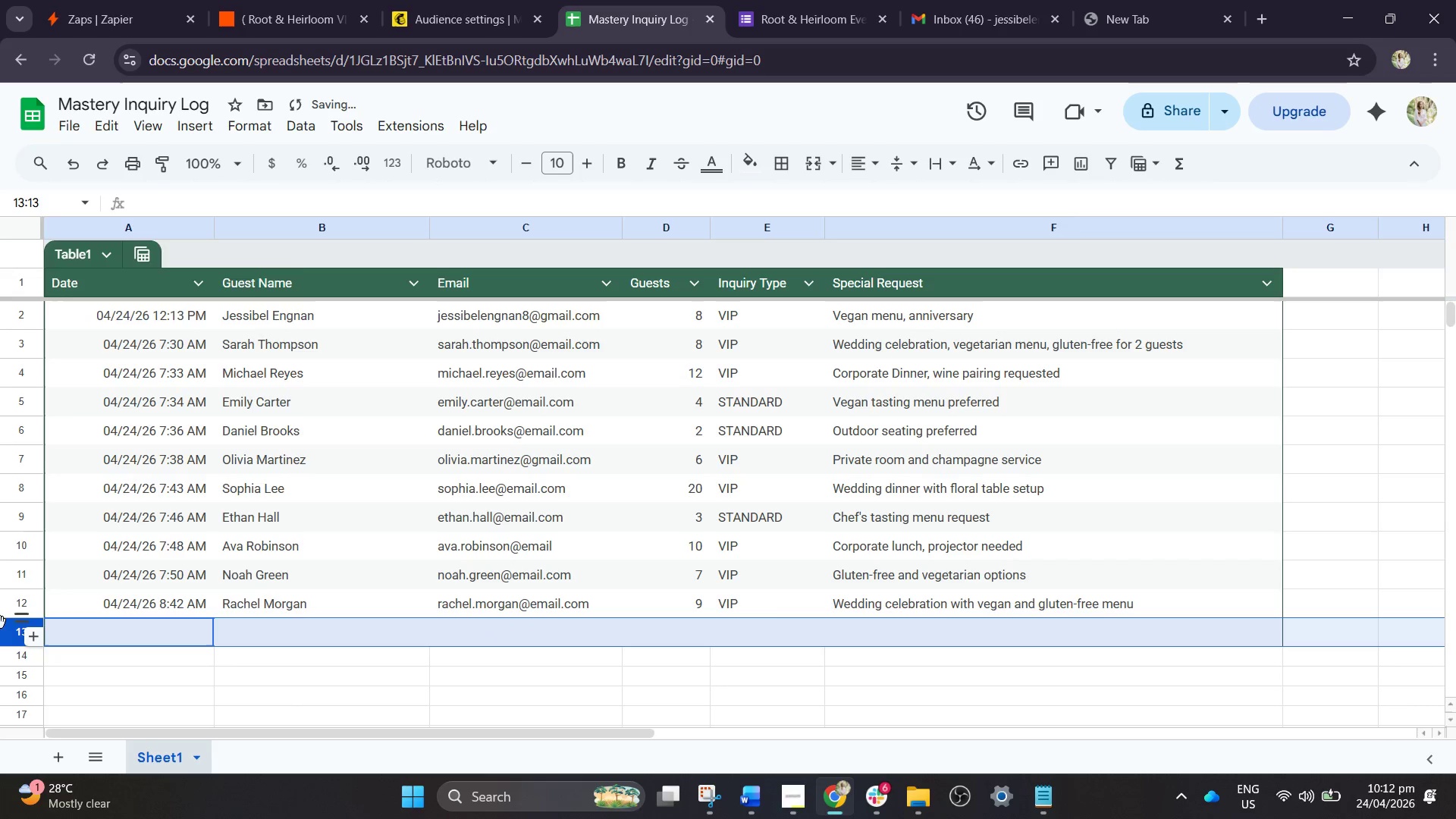 
right_click([0, 623])
 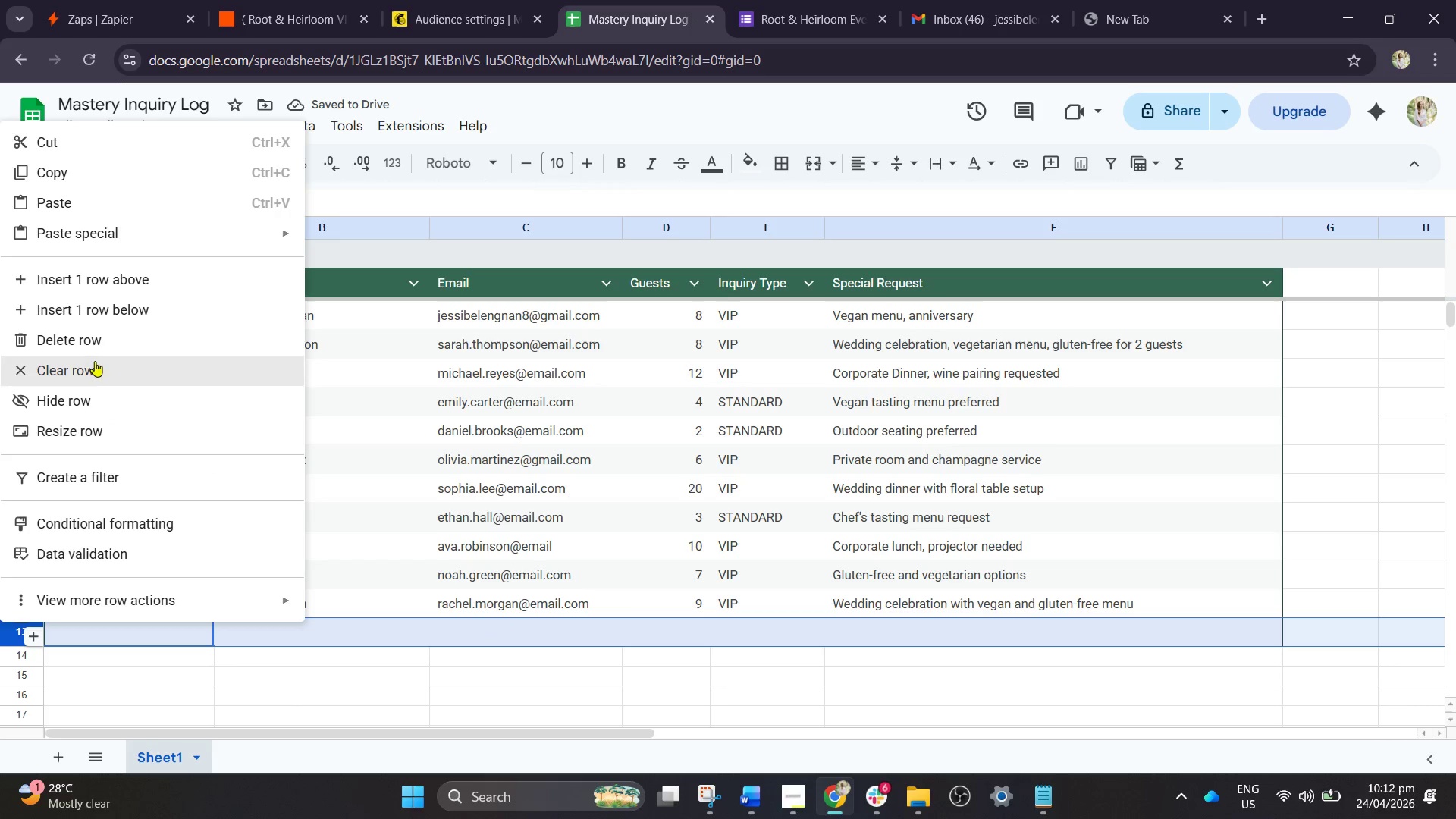 
left_click([98, 349])
 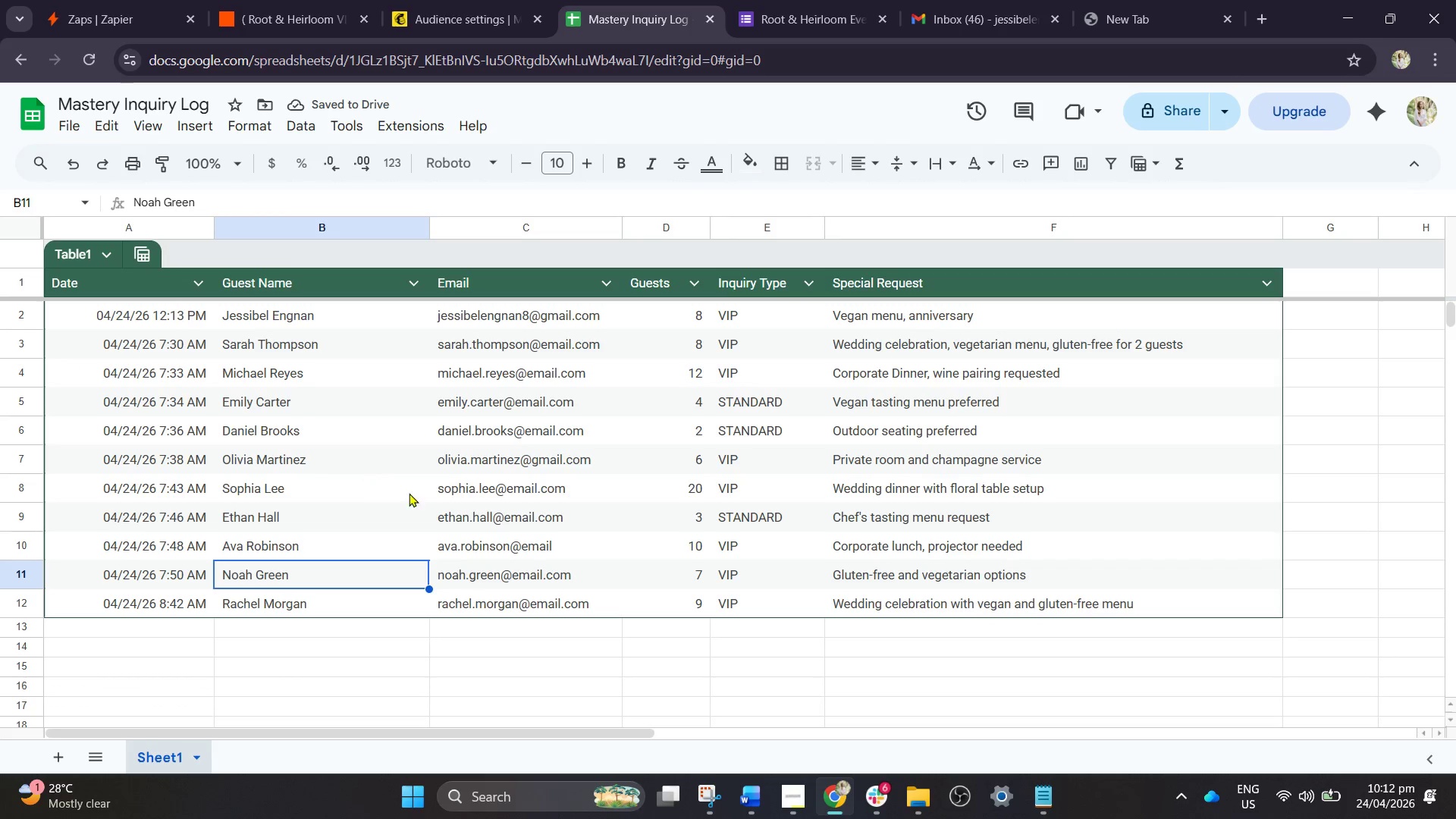 
wait(8.33)
 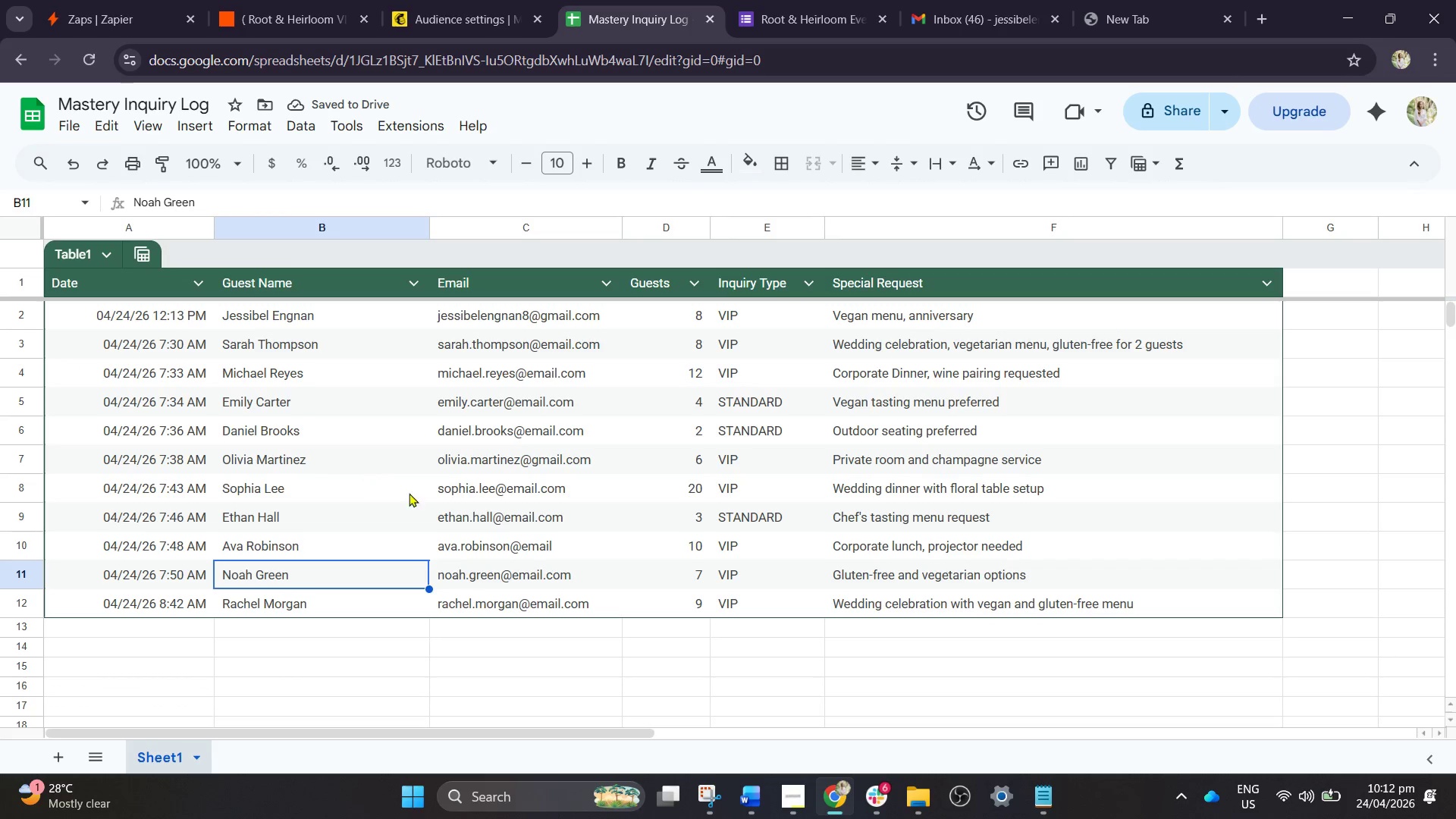 
left_click([152, 8])
 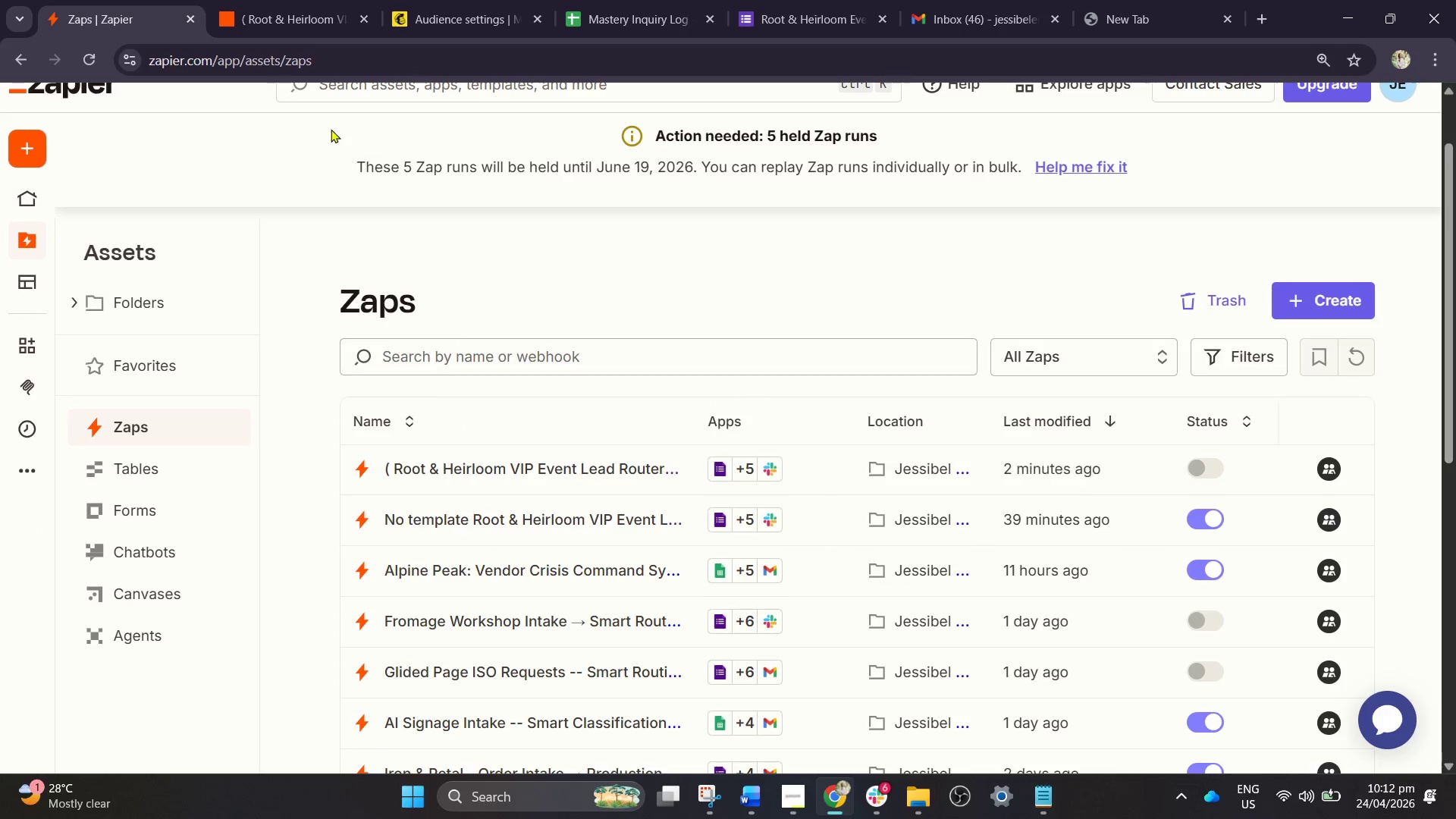 
left_click([274, 0])
 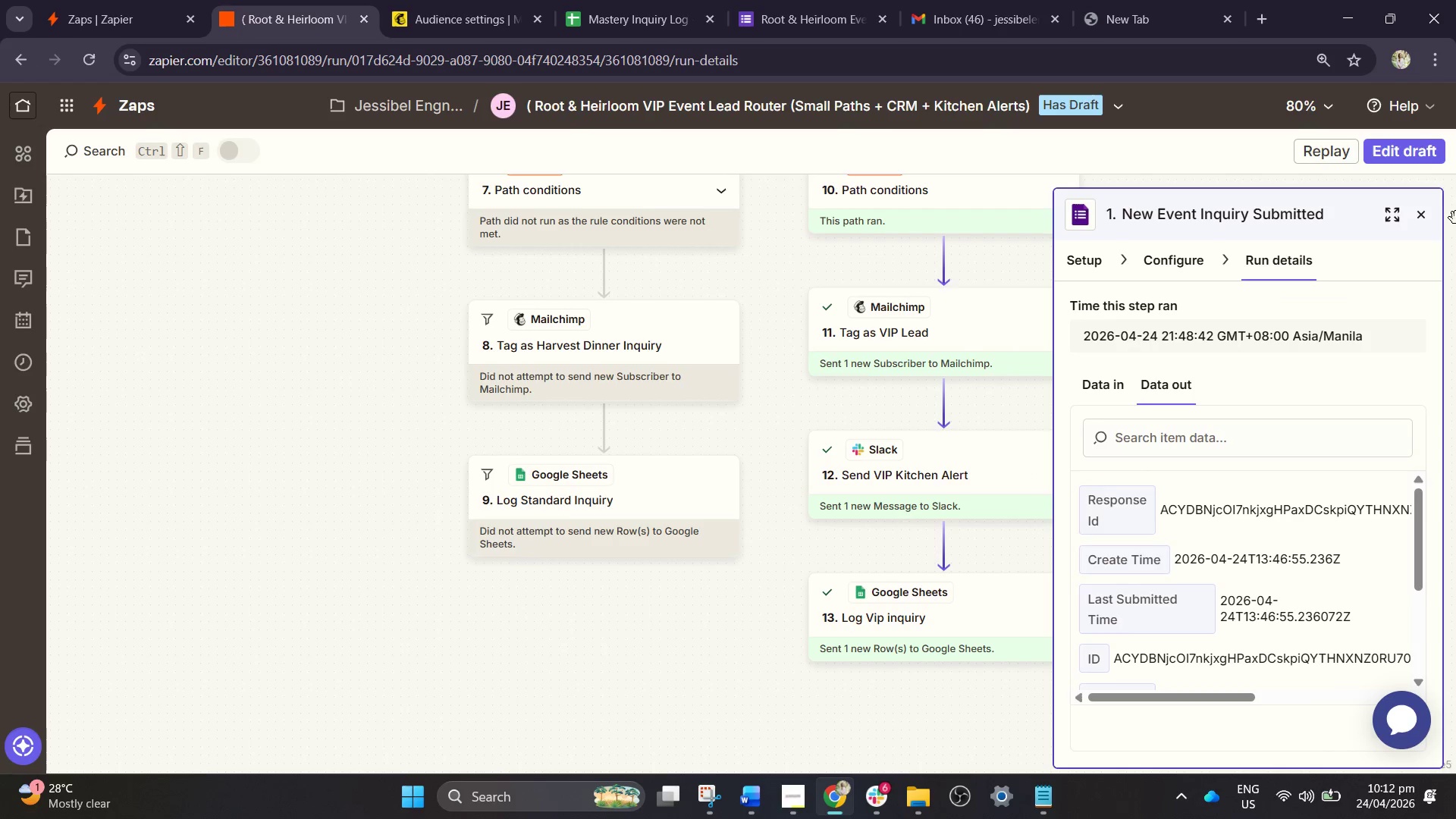 
left_click([1416, 212])
 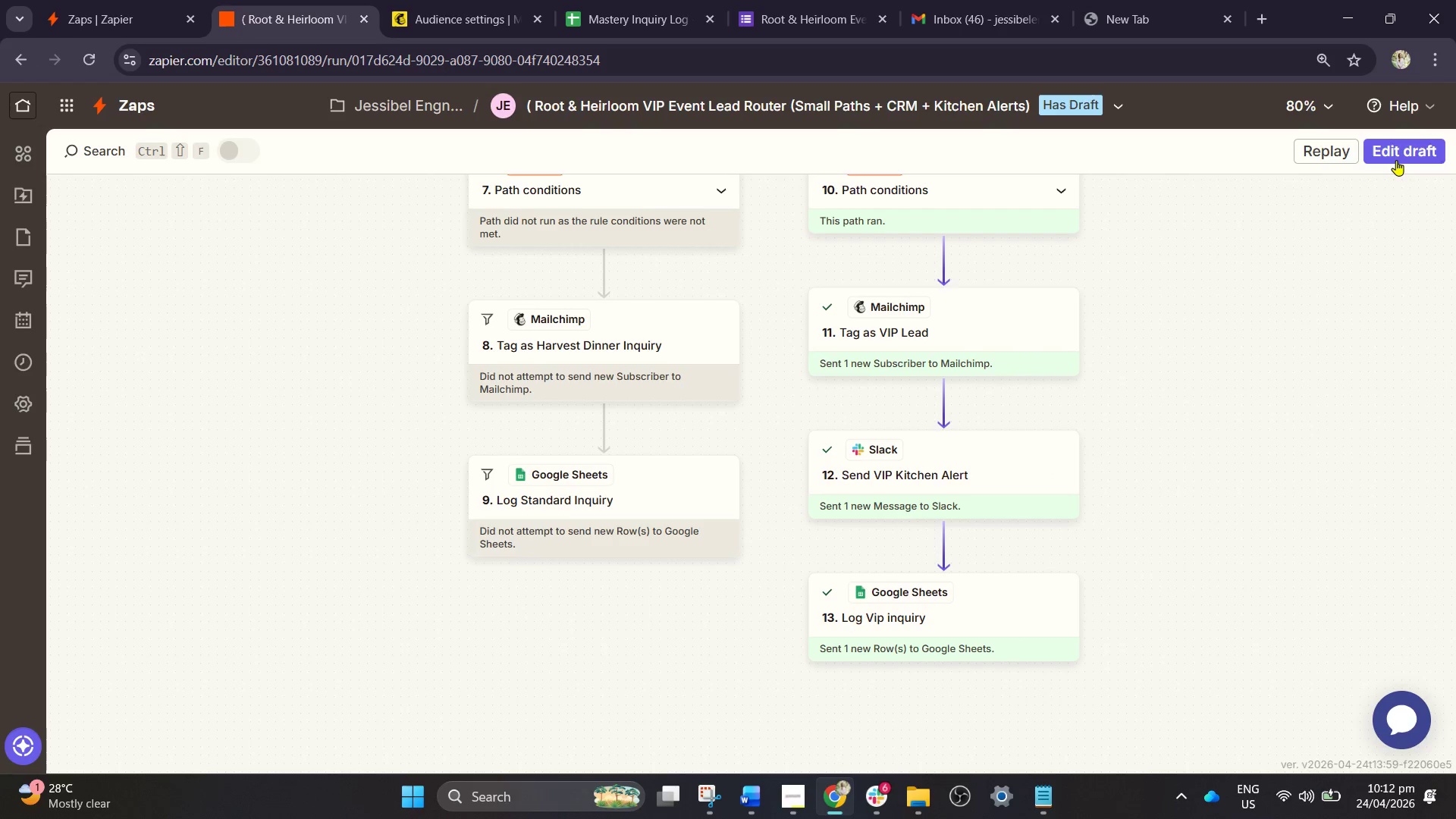 
left_click([1396, 160])
 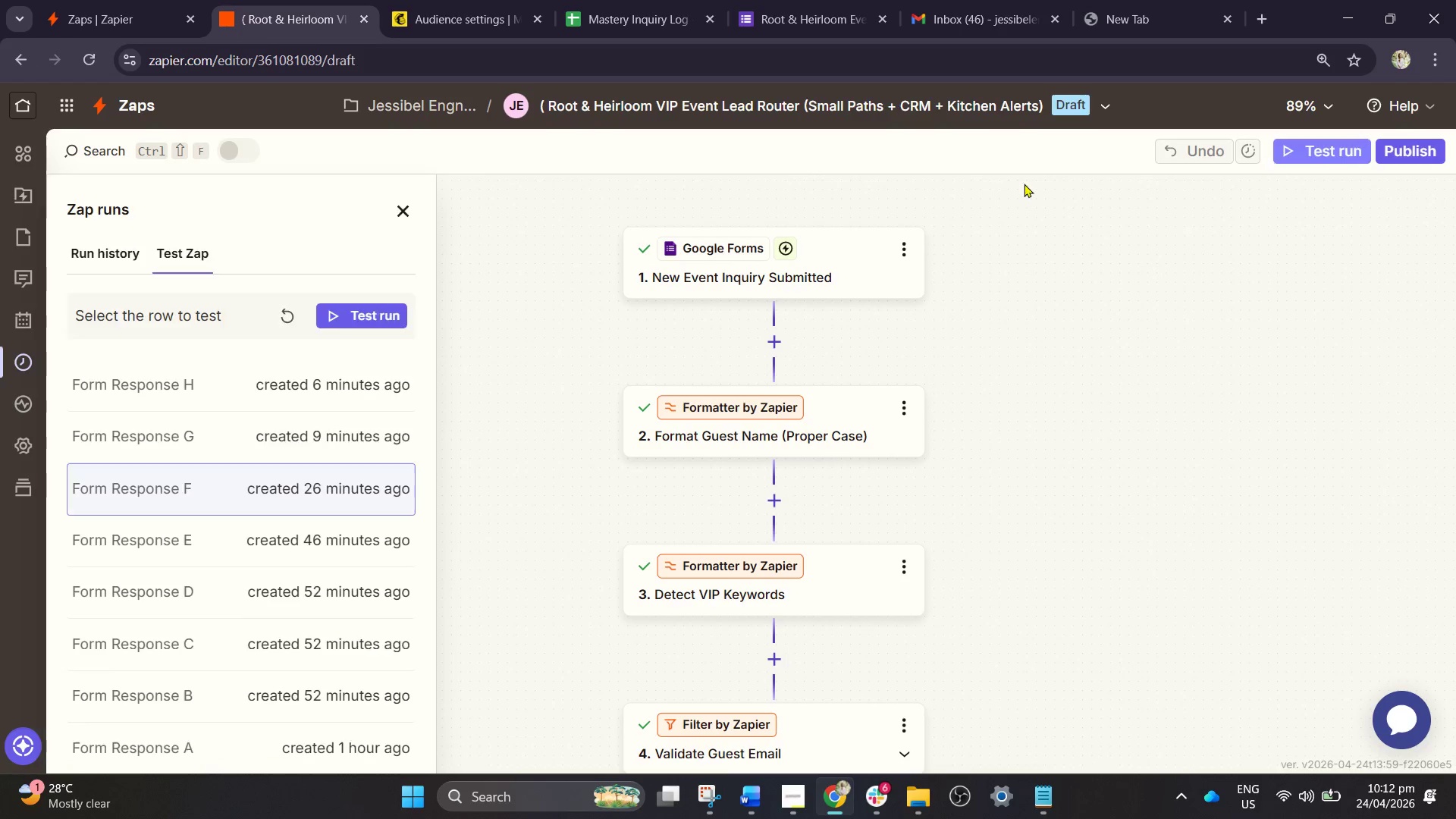 
left_click([114, 259])
 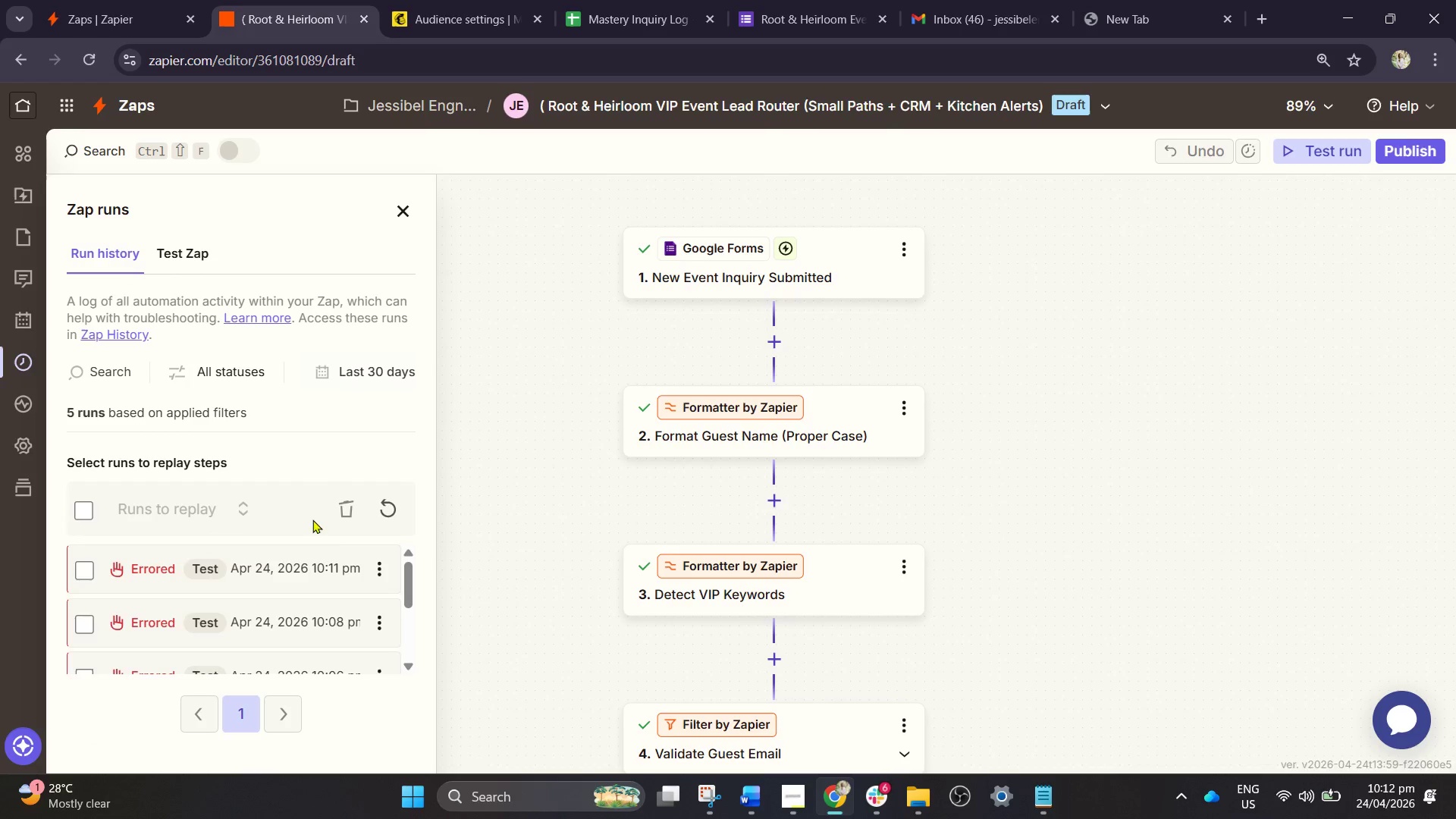 
scroll: coordinate [394, 612], scroll_direction: down, amount: 5.0
 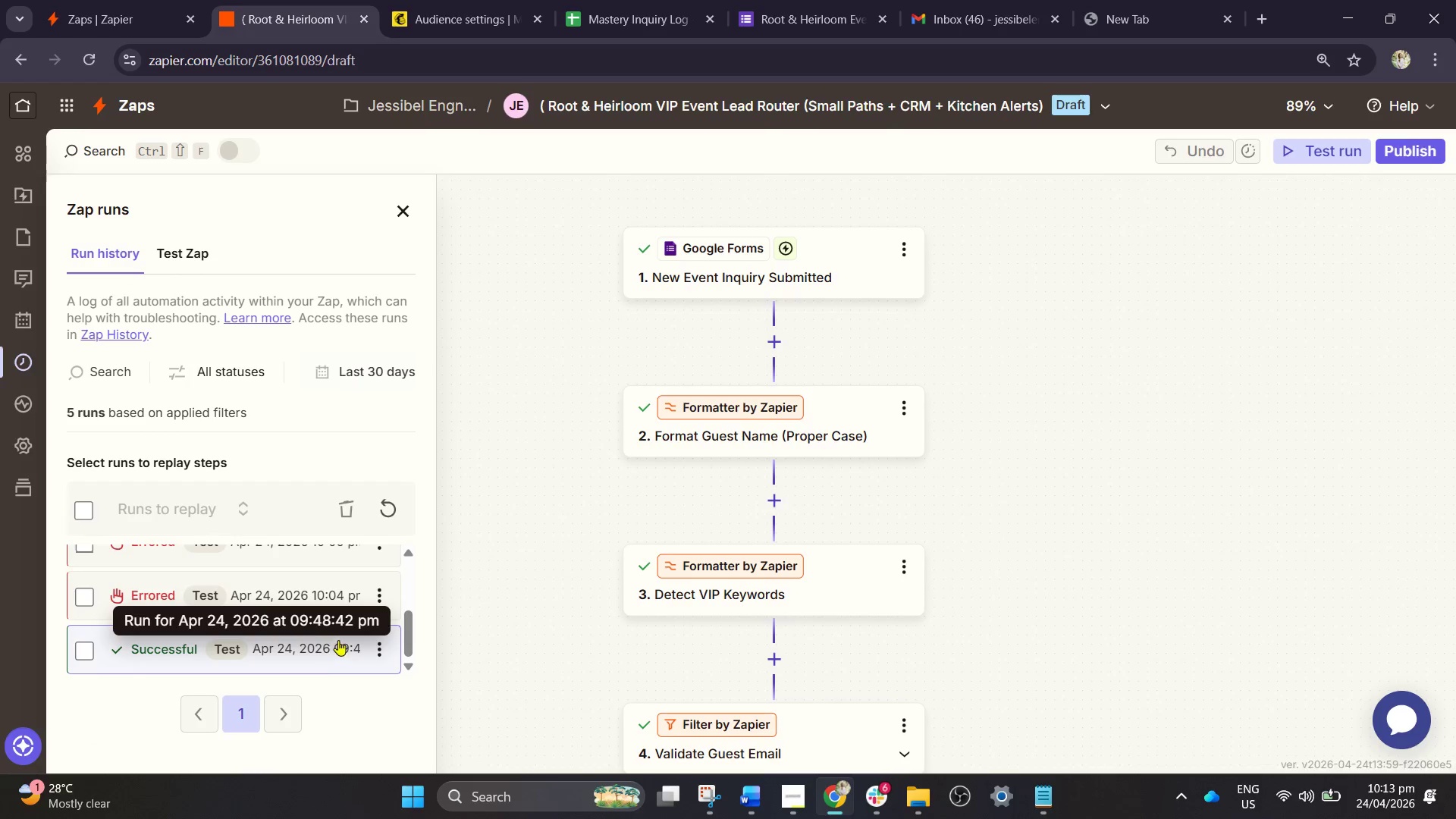 
scroll: coordinate [359, 644], scroll_direction: up, amount: 3.0
 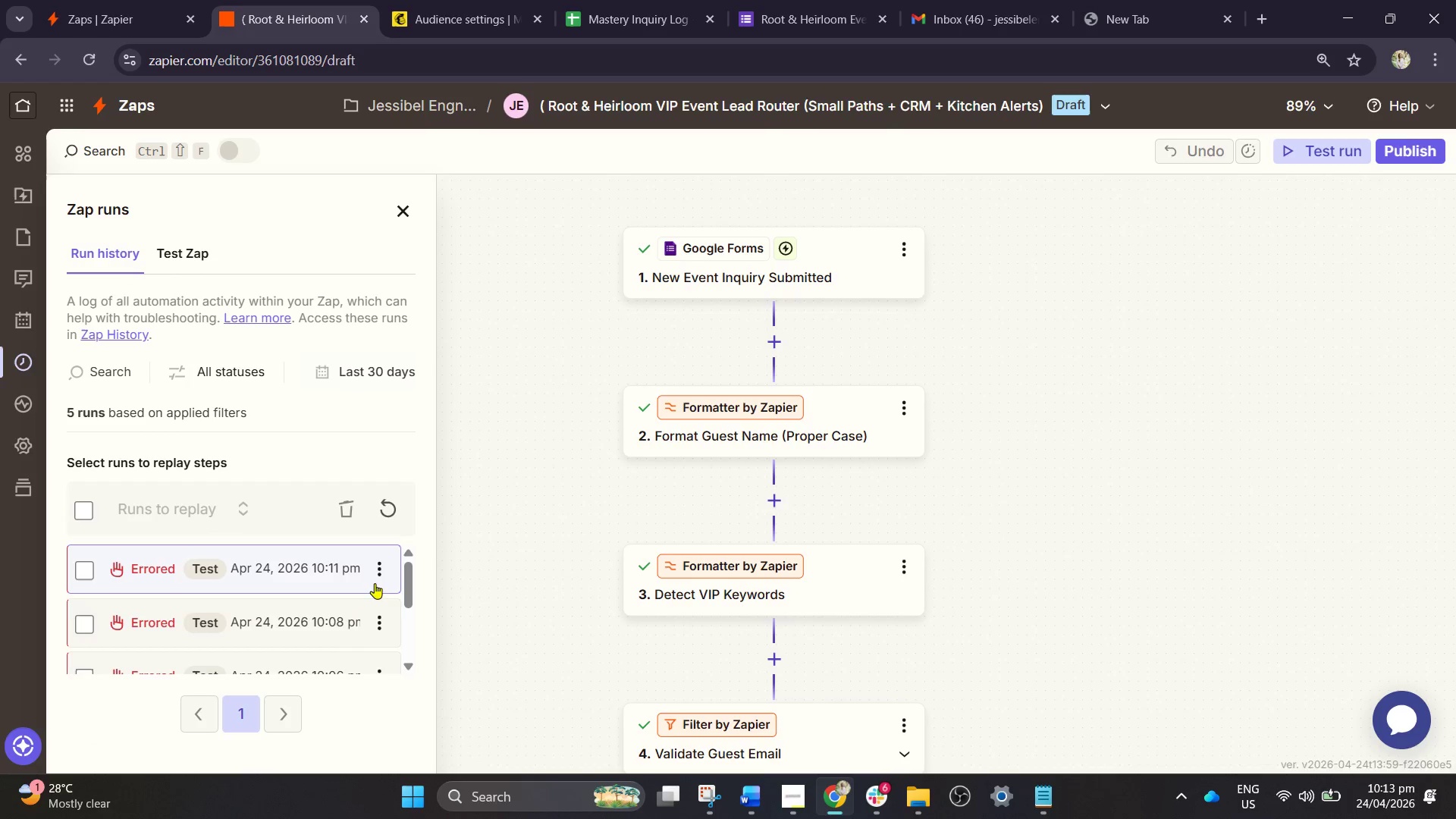 
left_click([378, 573])
 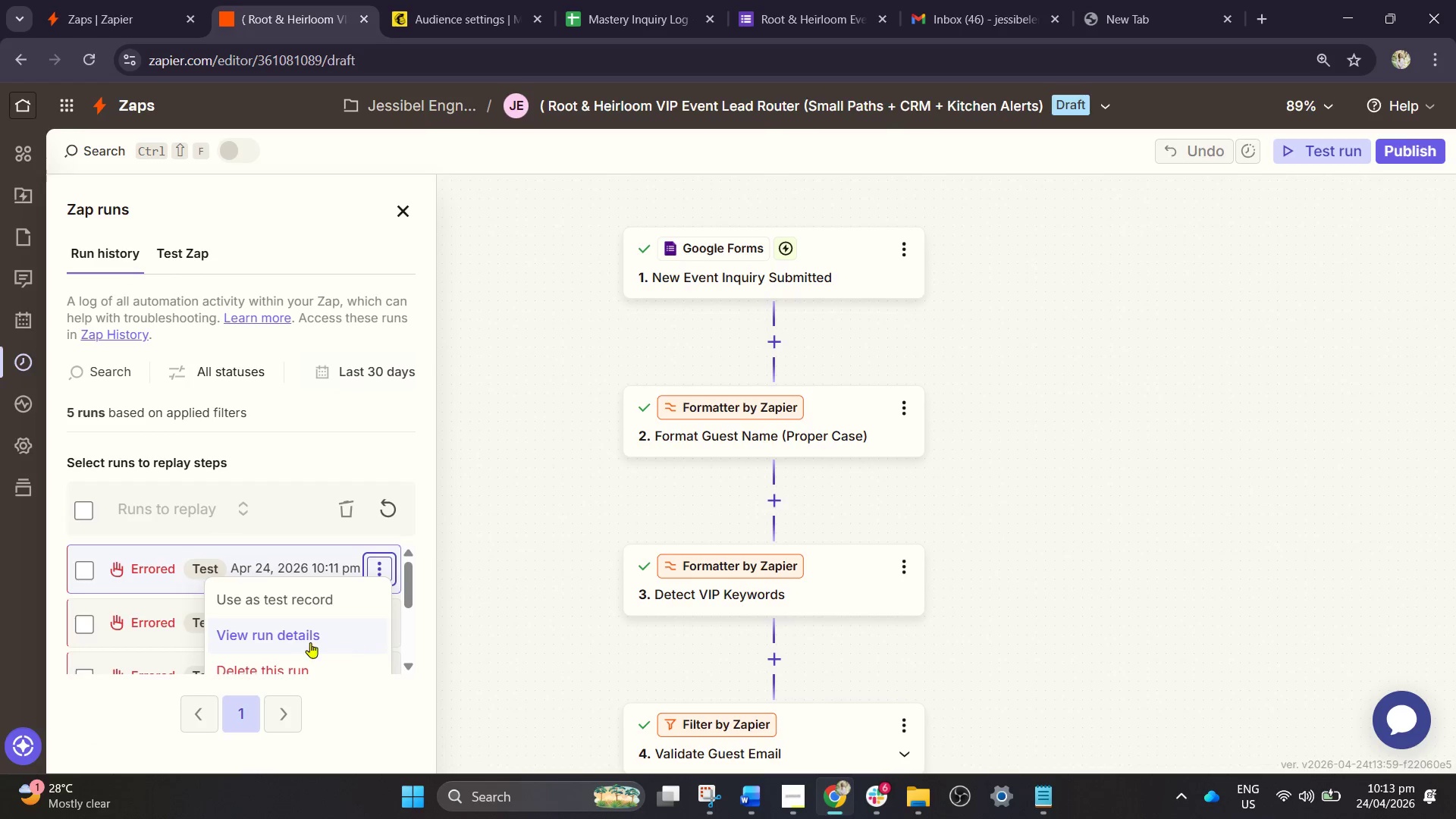 
scroll: coordinate [307, 645], scroll_direction: down, amount: 1.0
 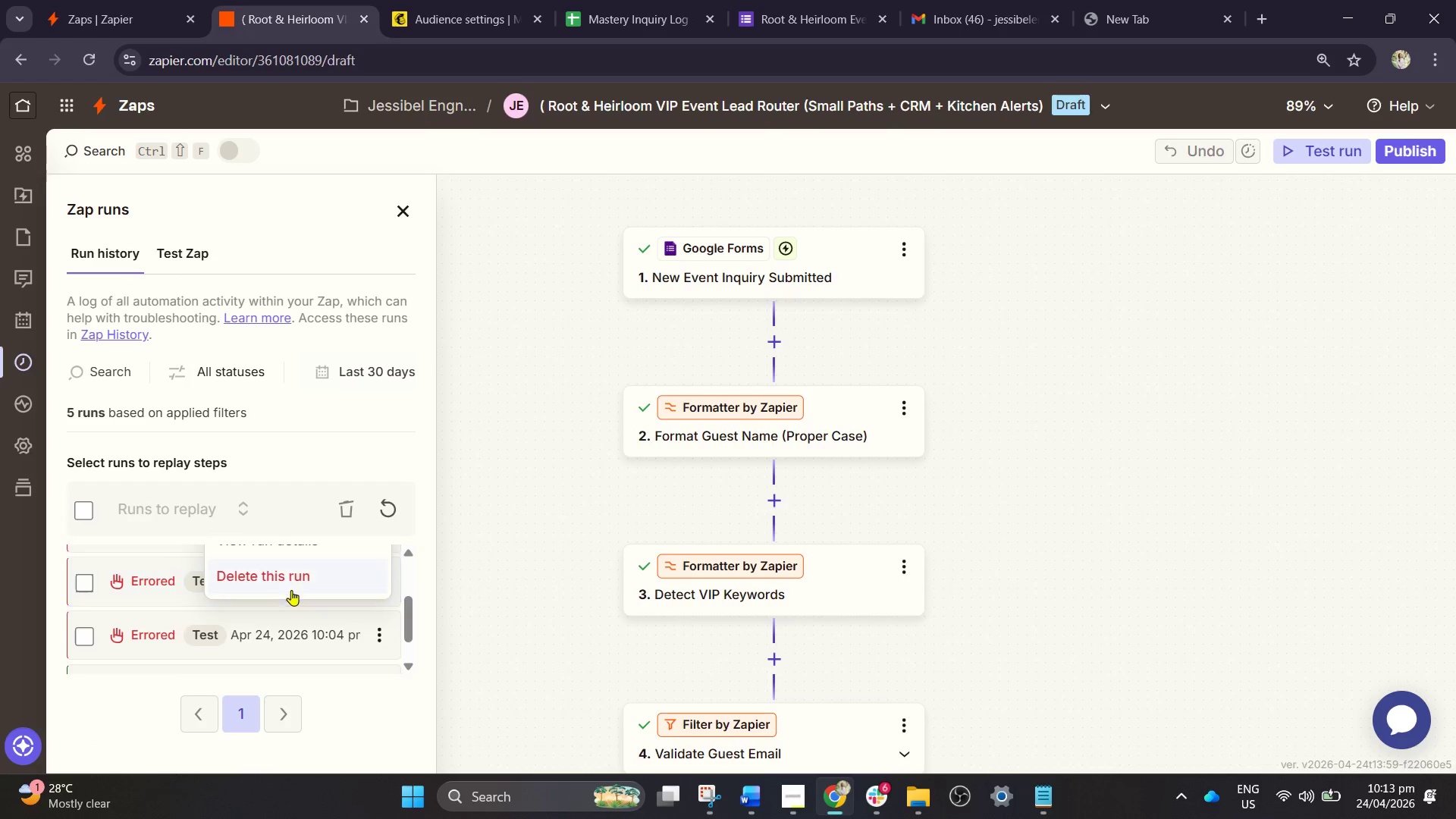 
left_click([286, 579])
 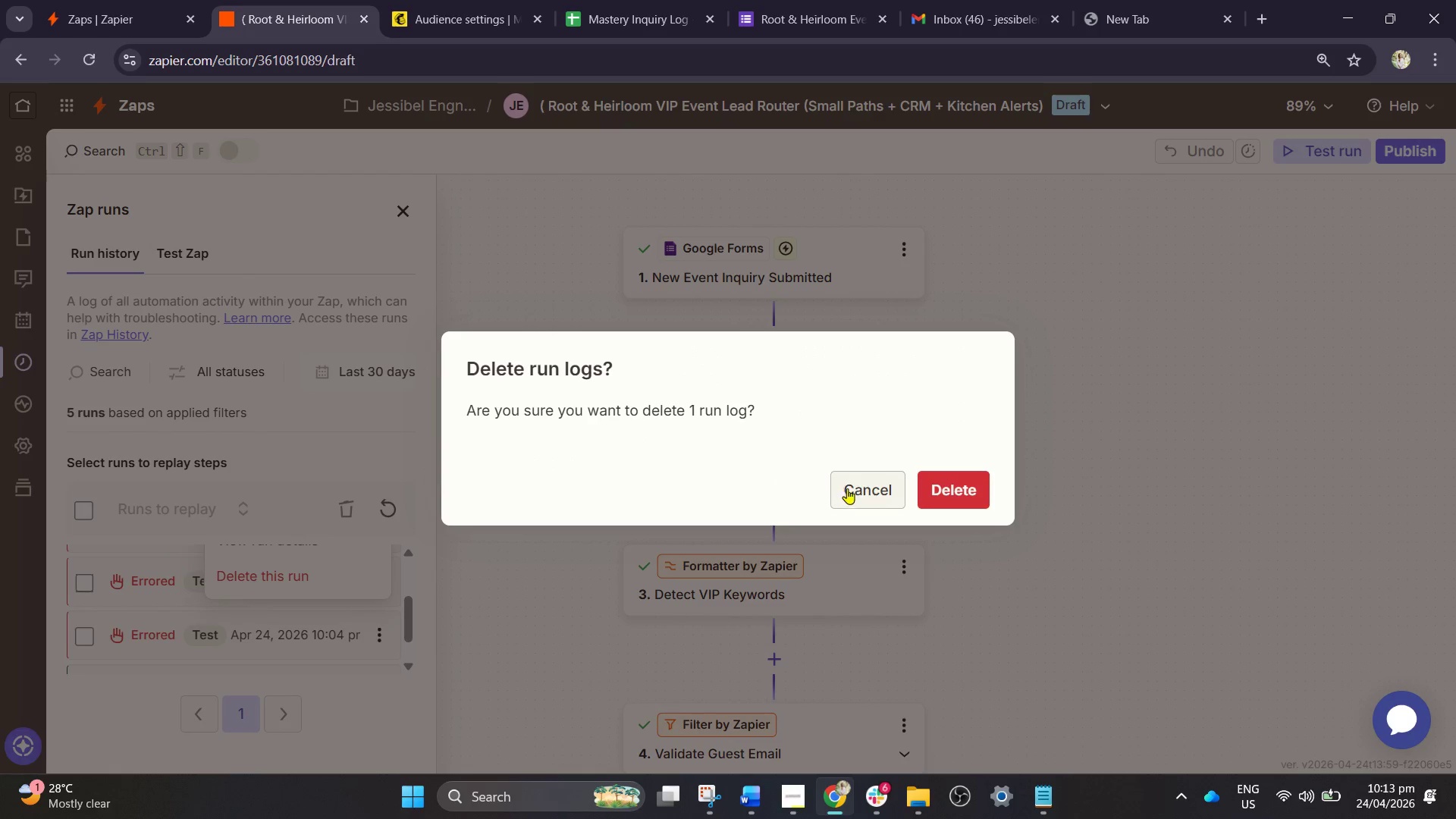 
left_click([962, 501])
 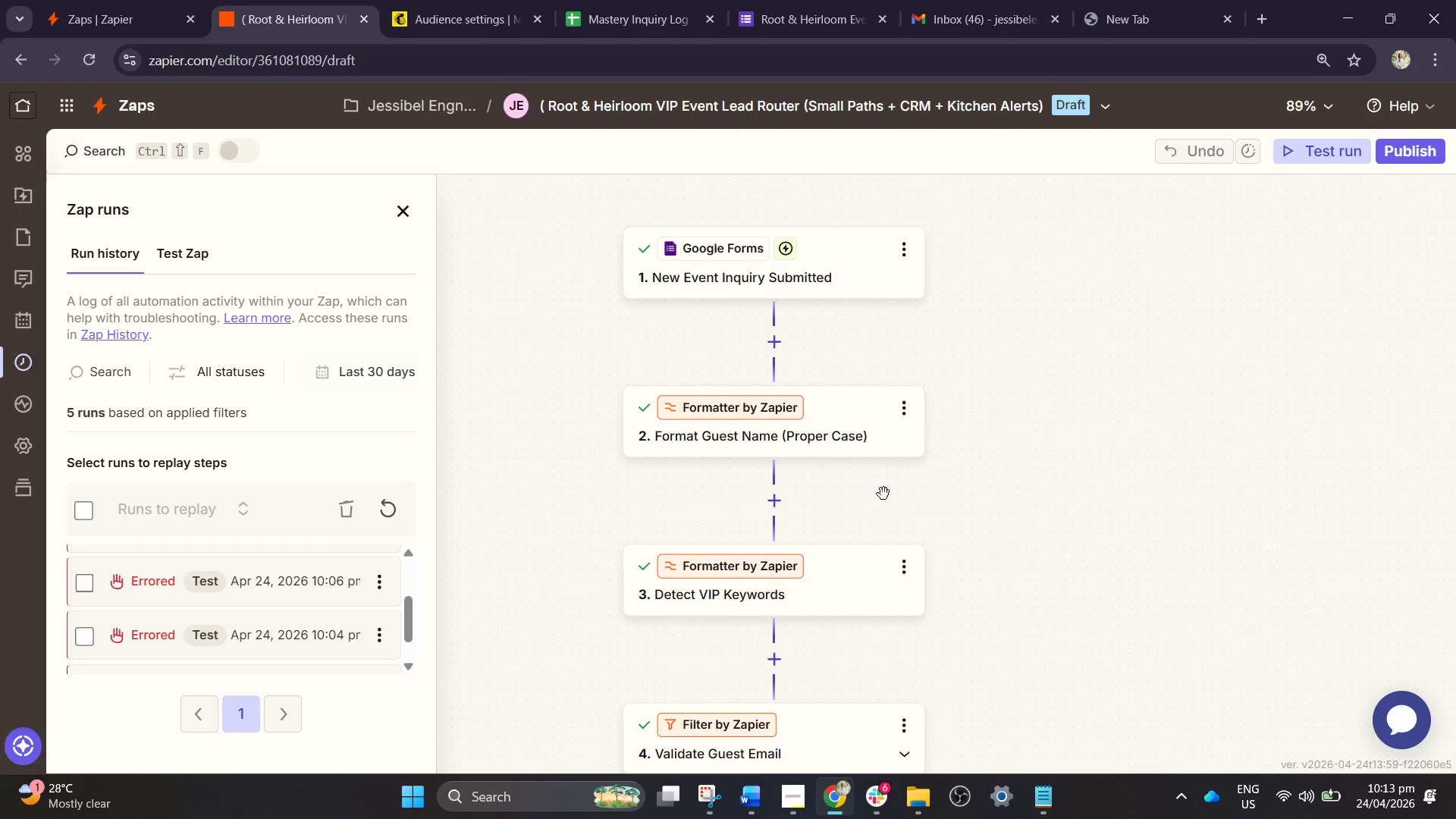 
scroll: coordinate [795, 601], scroll_direction: down, amount: 5.0
 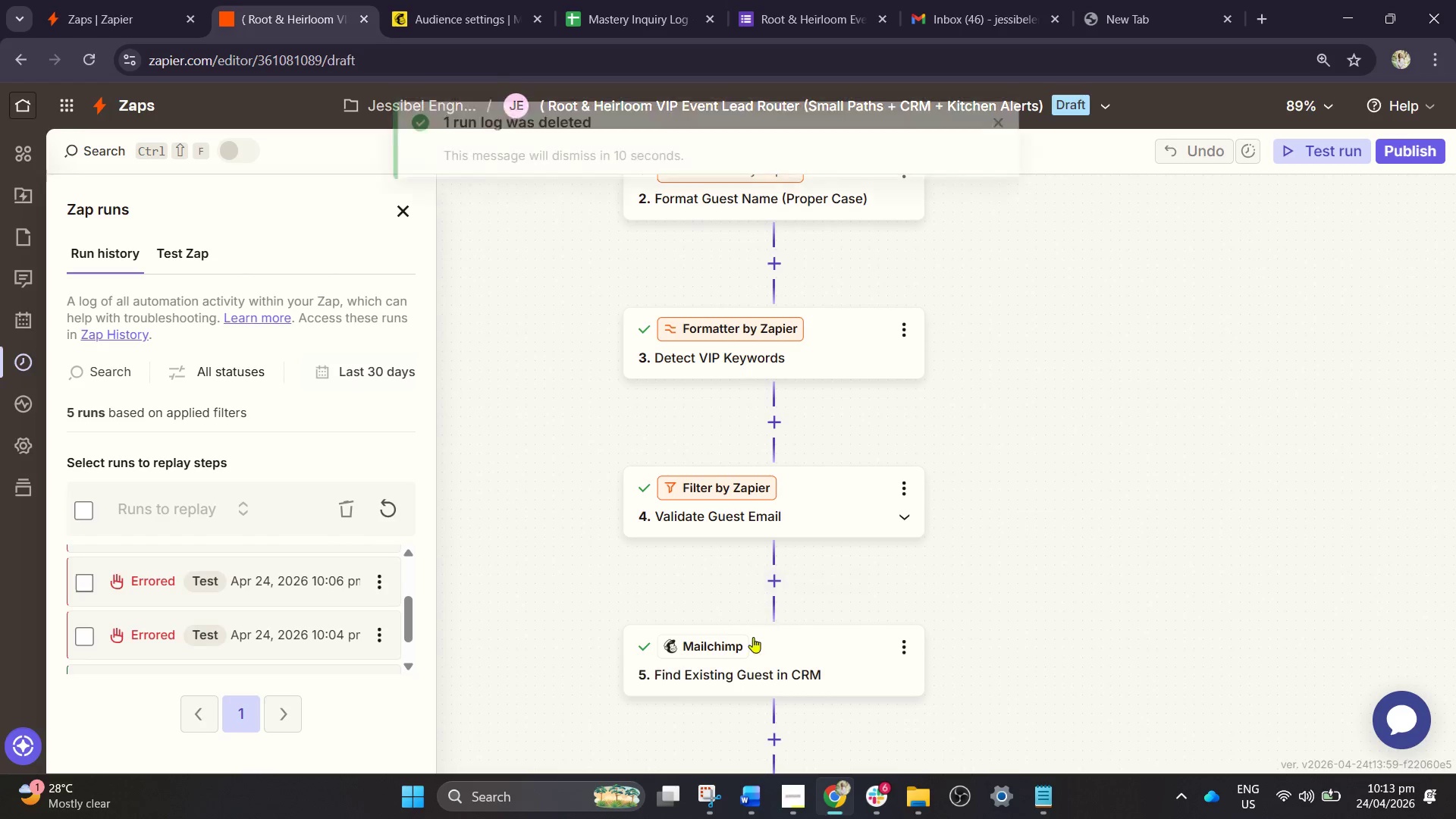 
left_click([752, 657])
 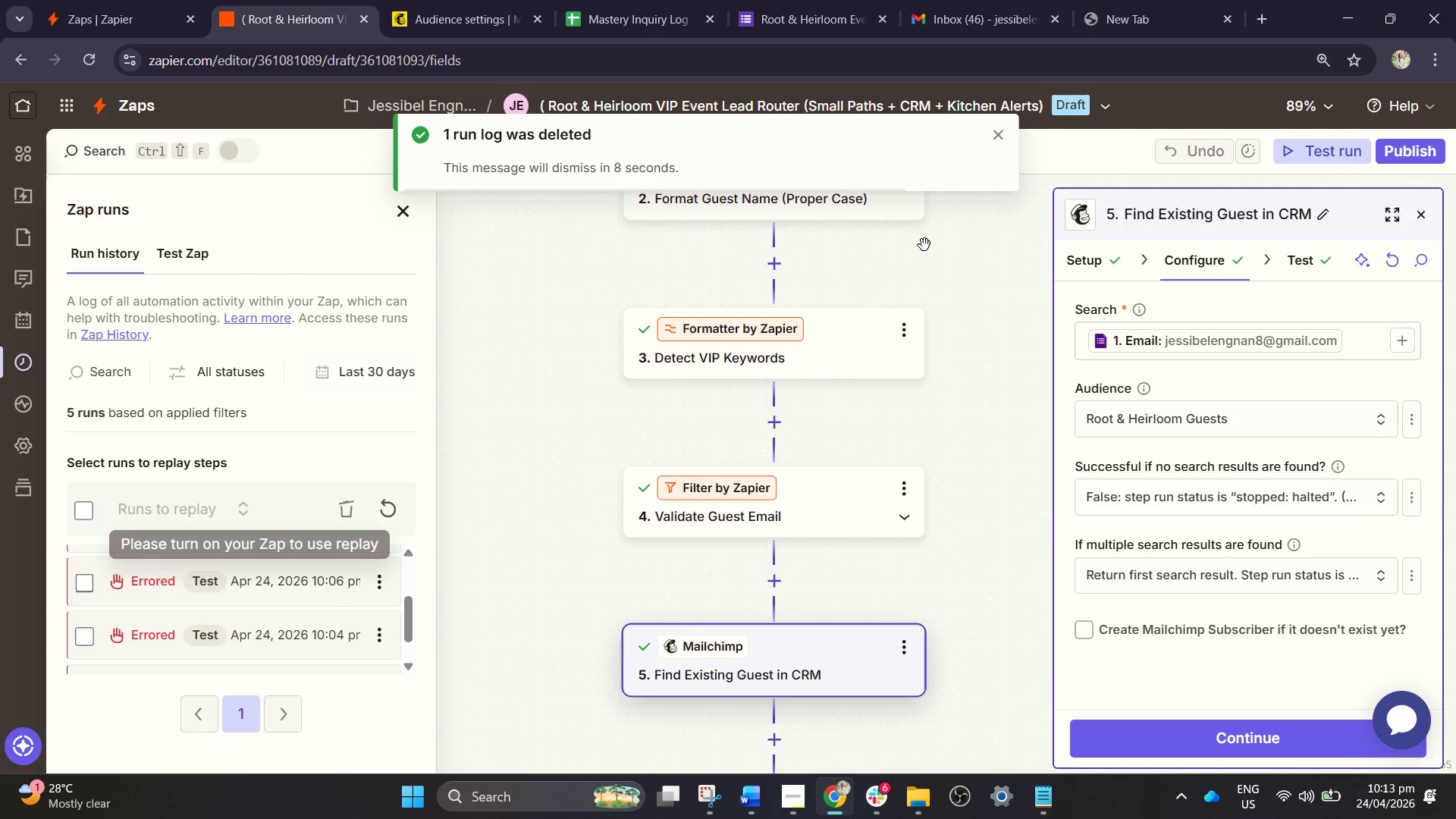 
left_click([1323, 159])
 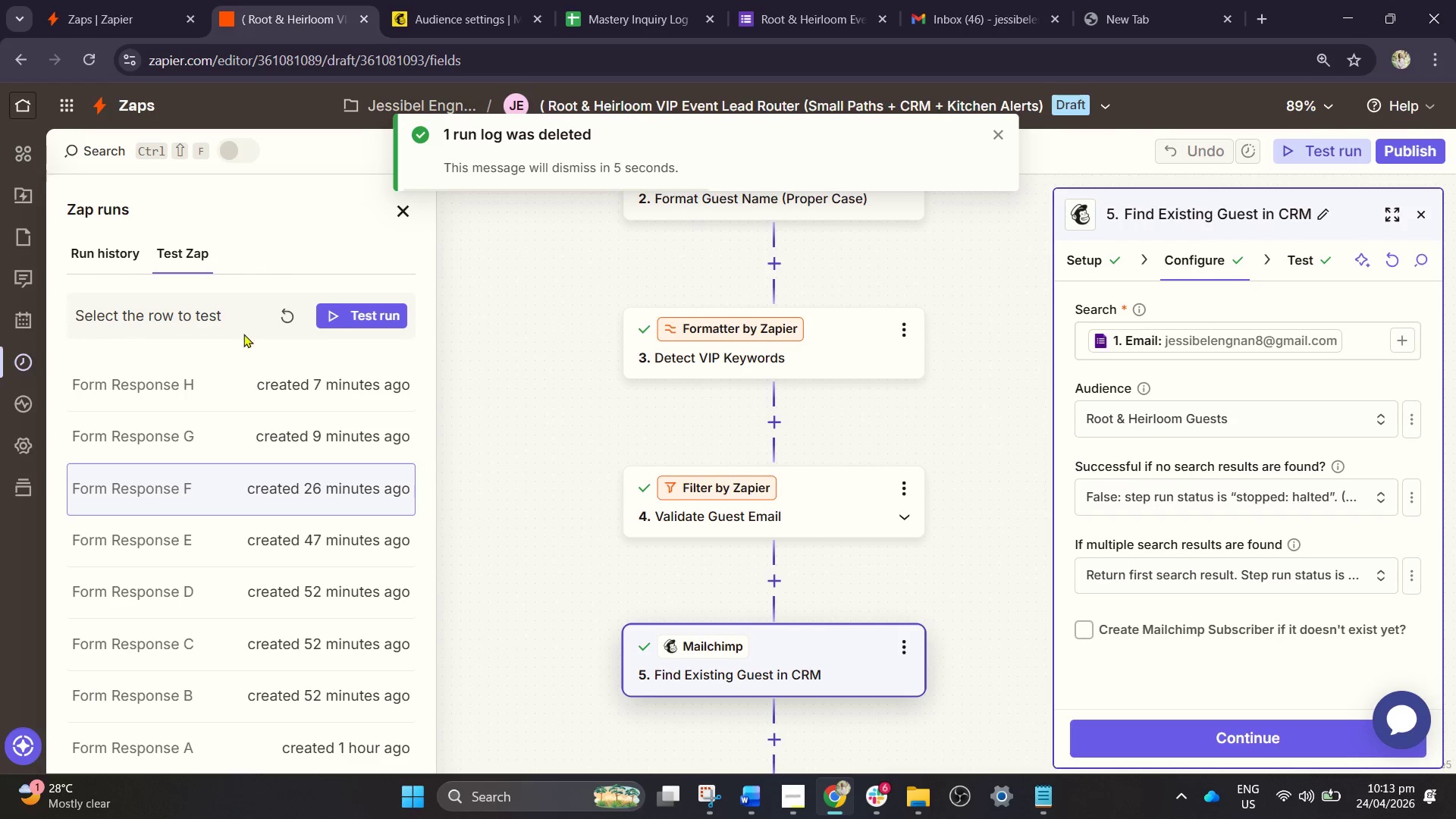 
left_click([287, 325])
 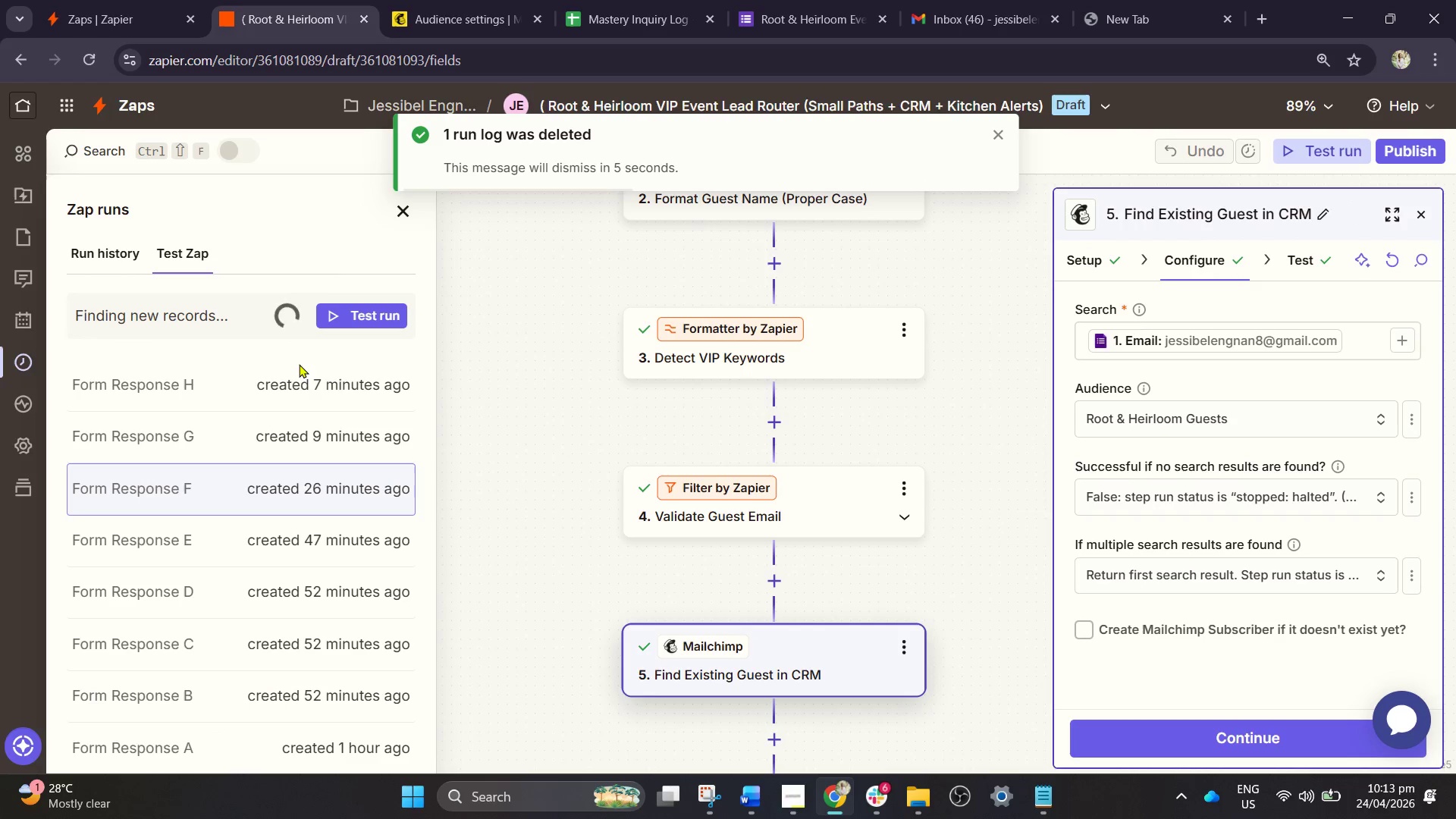 
left_click([302, 378])
 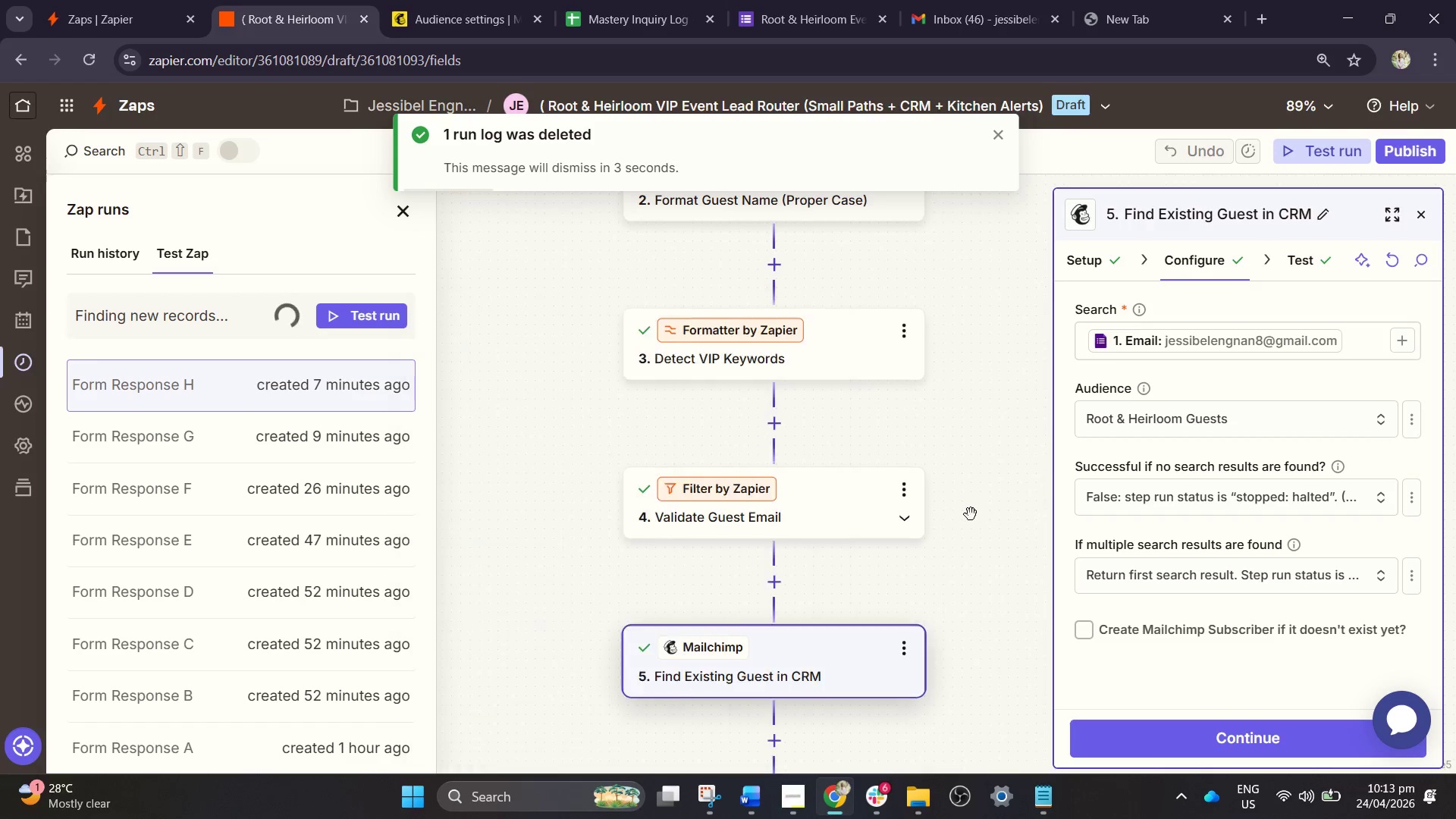 
scroll: coordinate [893, 548], scroll_direction: down, amount: 4.0
 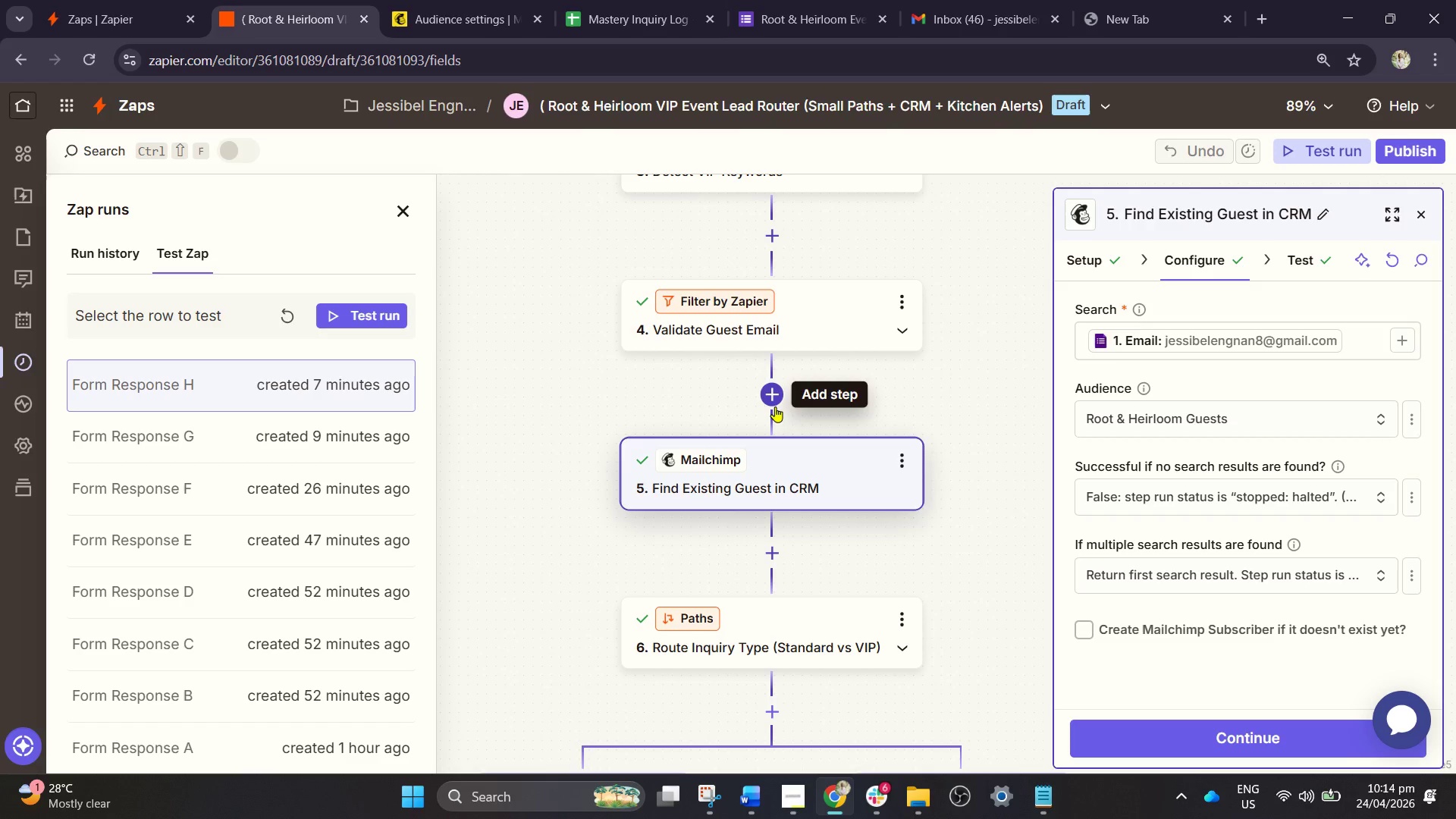 
wait(49.98)
 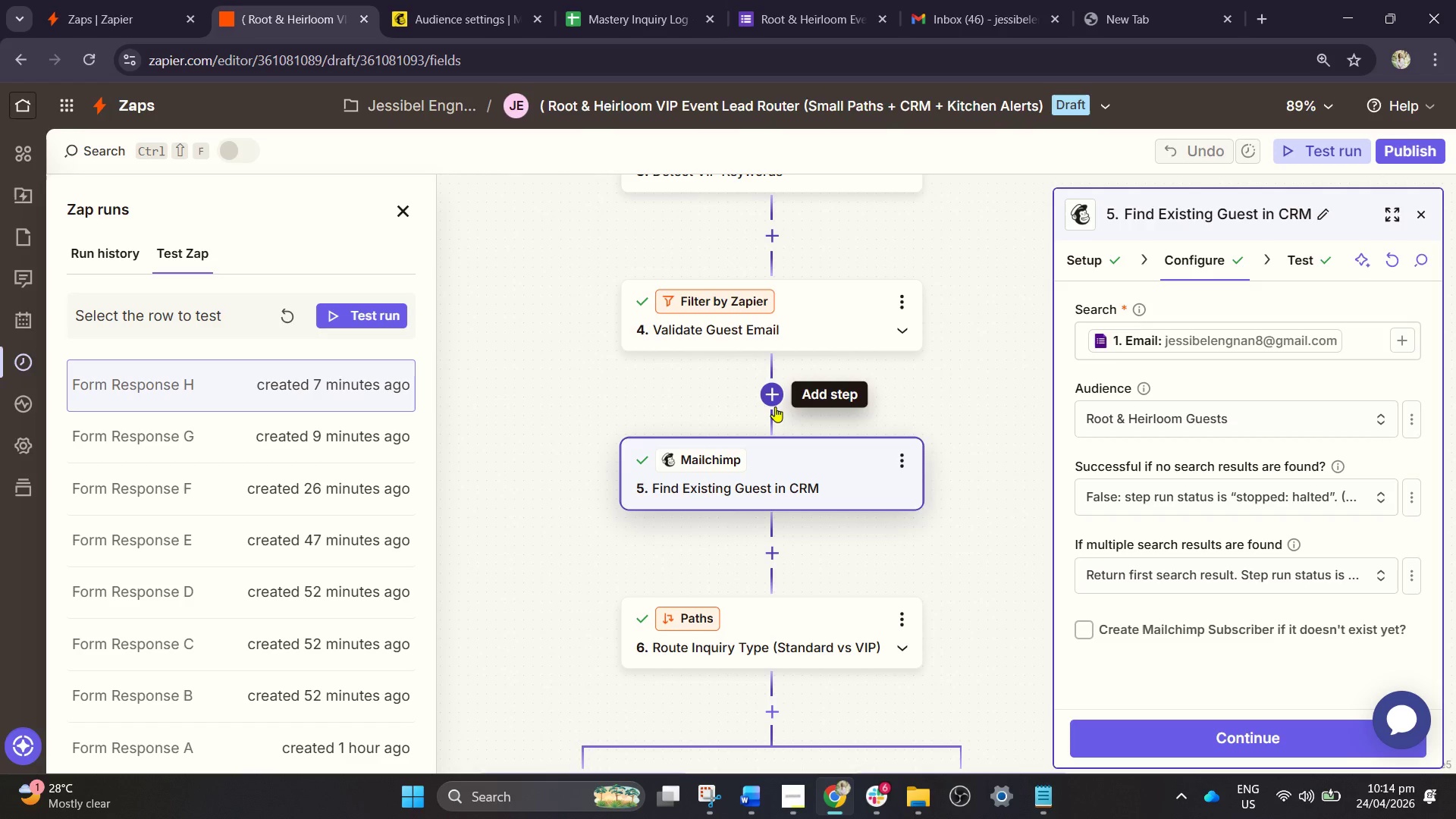 
scroll: coordinate [724, 604], scroll_direction: down, amount: 12.0
 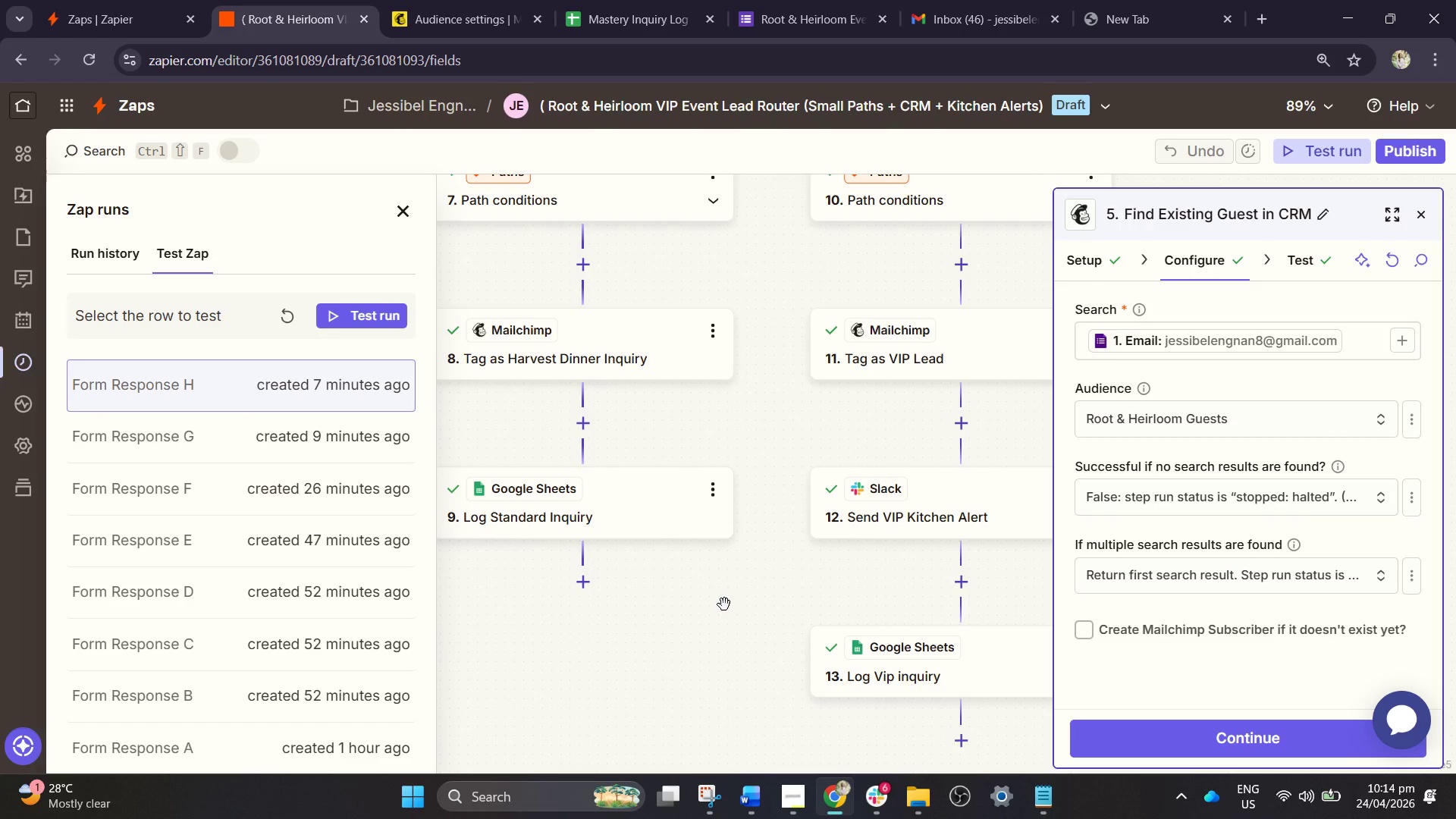 
scroll: coordinate [748, 571], scroll_direction: up, amount: 11.0
 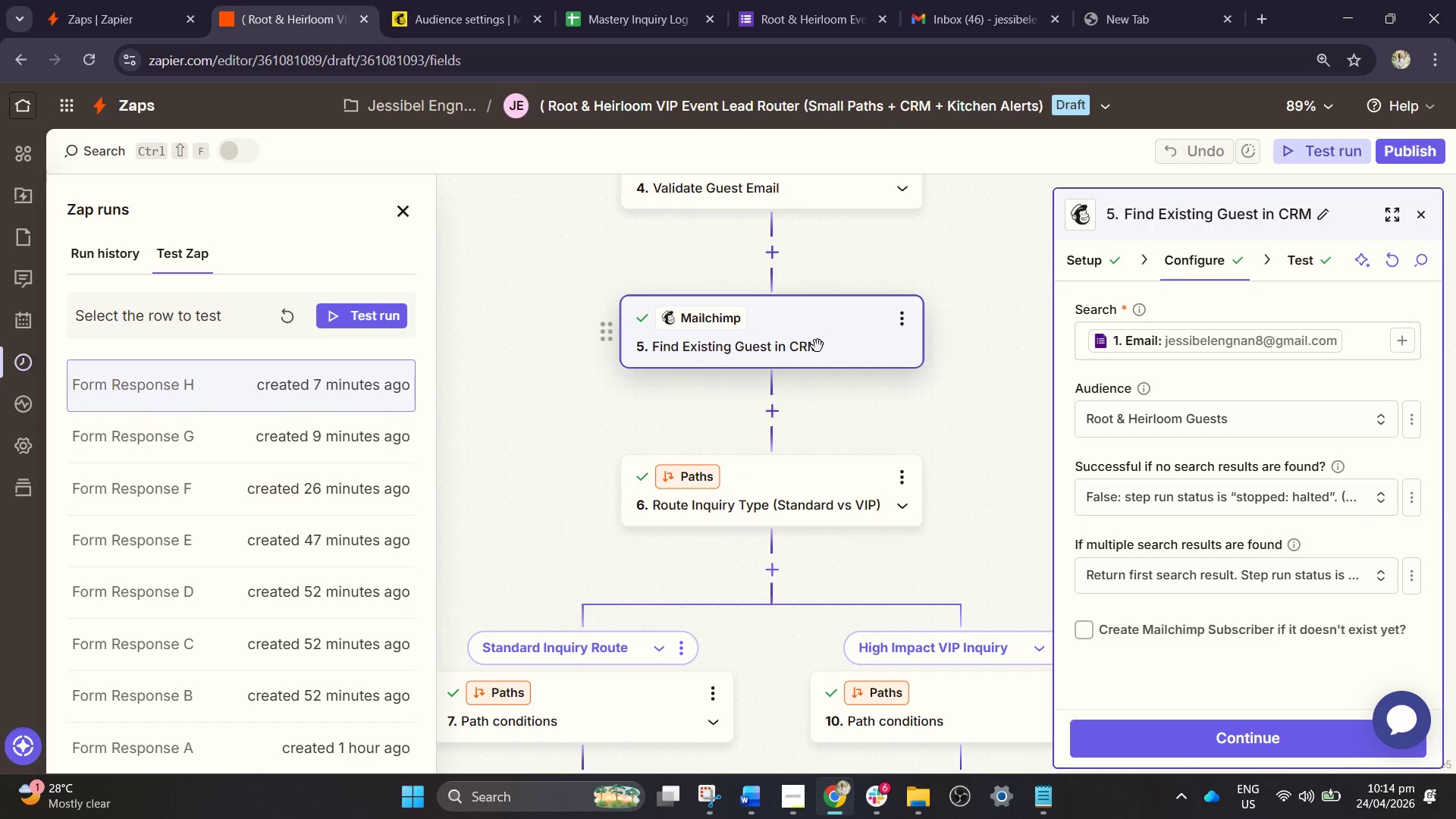 
left_click([817, 346])
 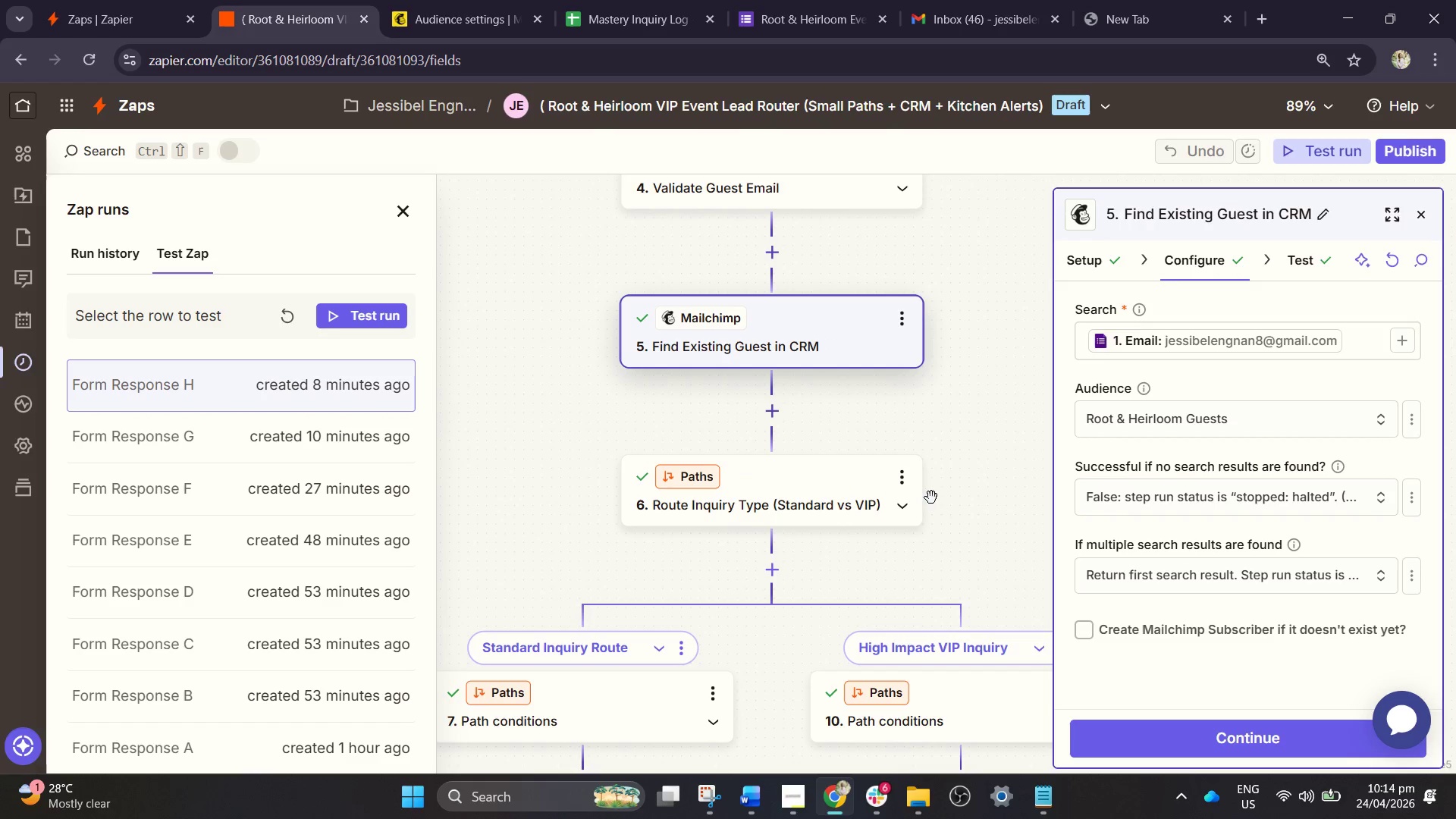 
scroll: coordinate [963, 450], scroll_direction: up, amount: 5.0
 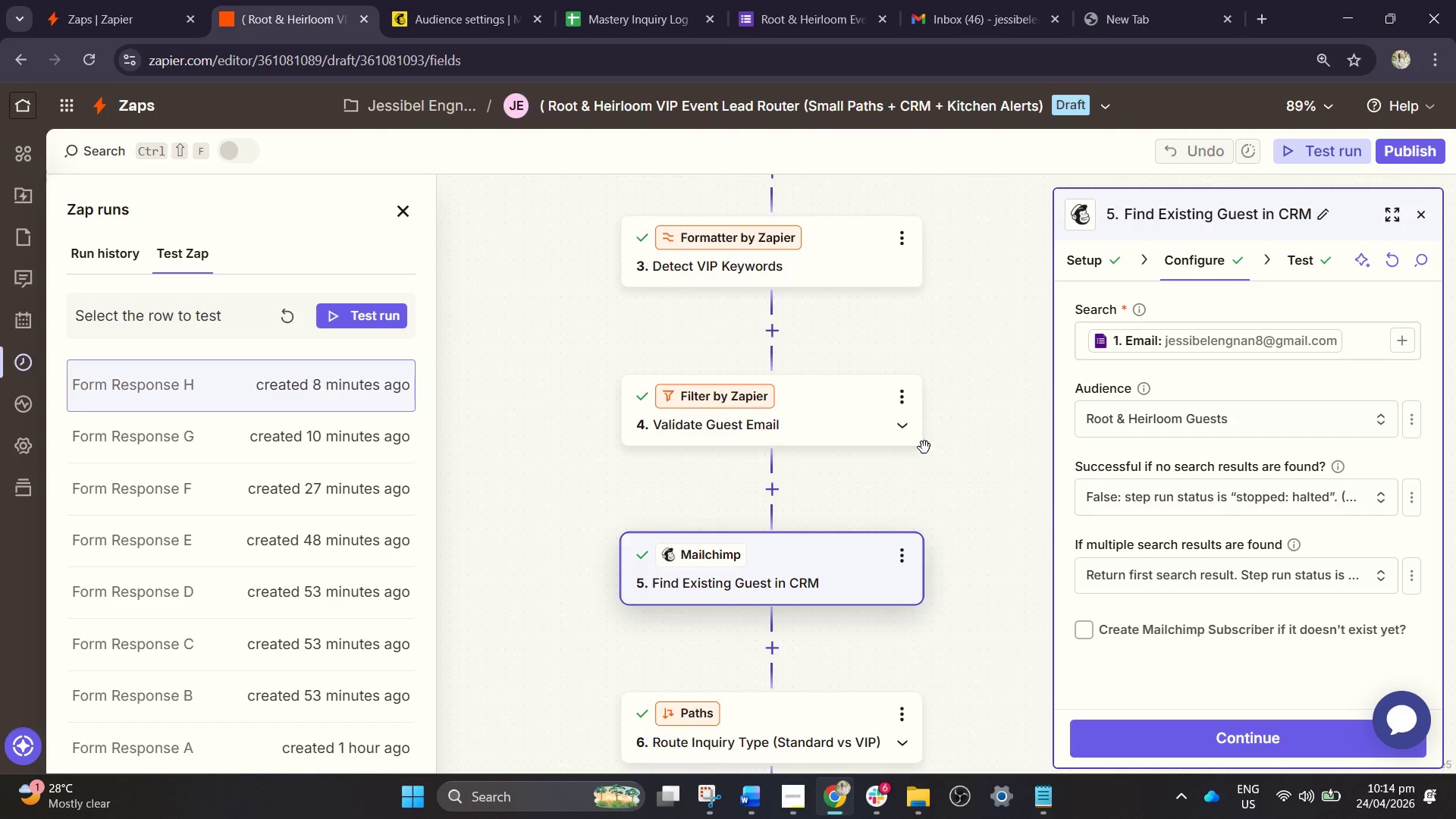 
scroll: coordinate [924, 454], scroll_direction: down, amount: 3.0
 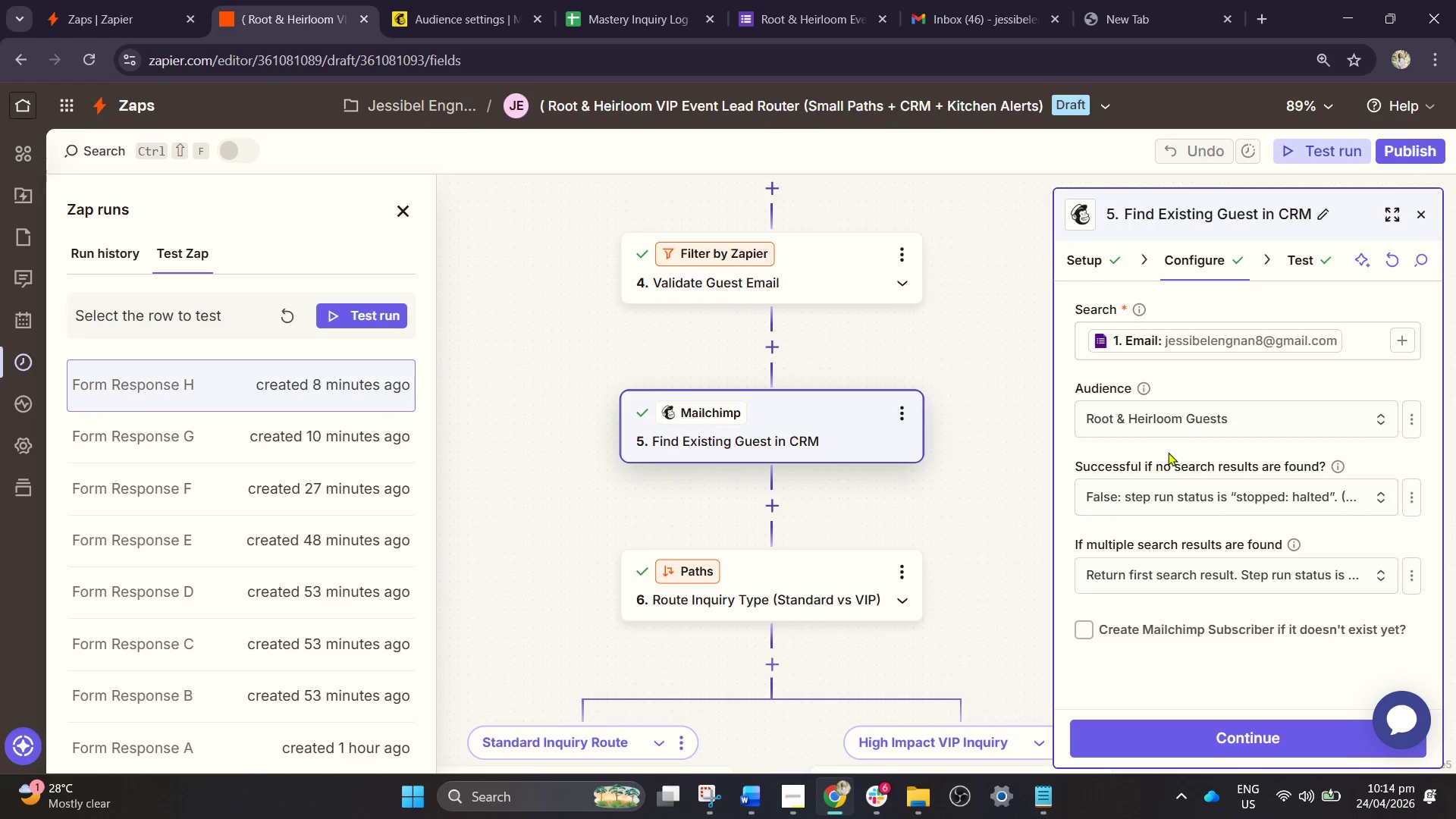 
wait(9.08)
 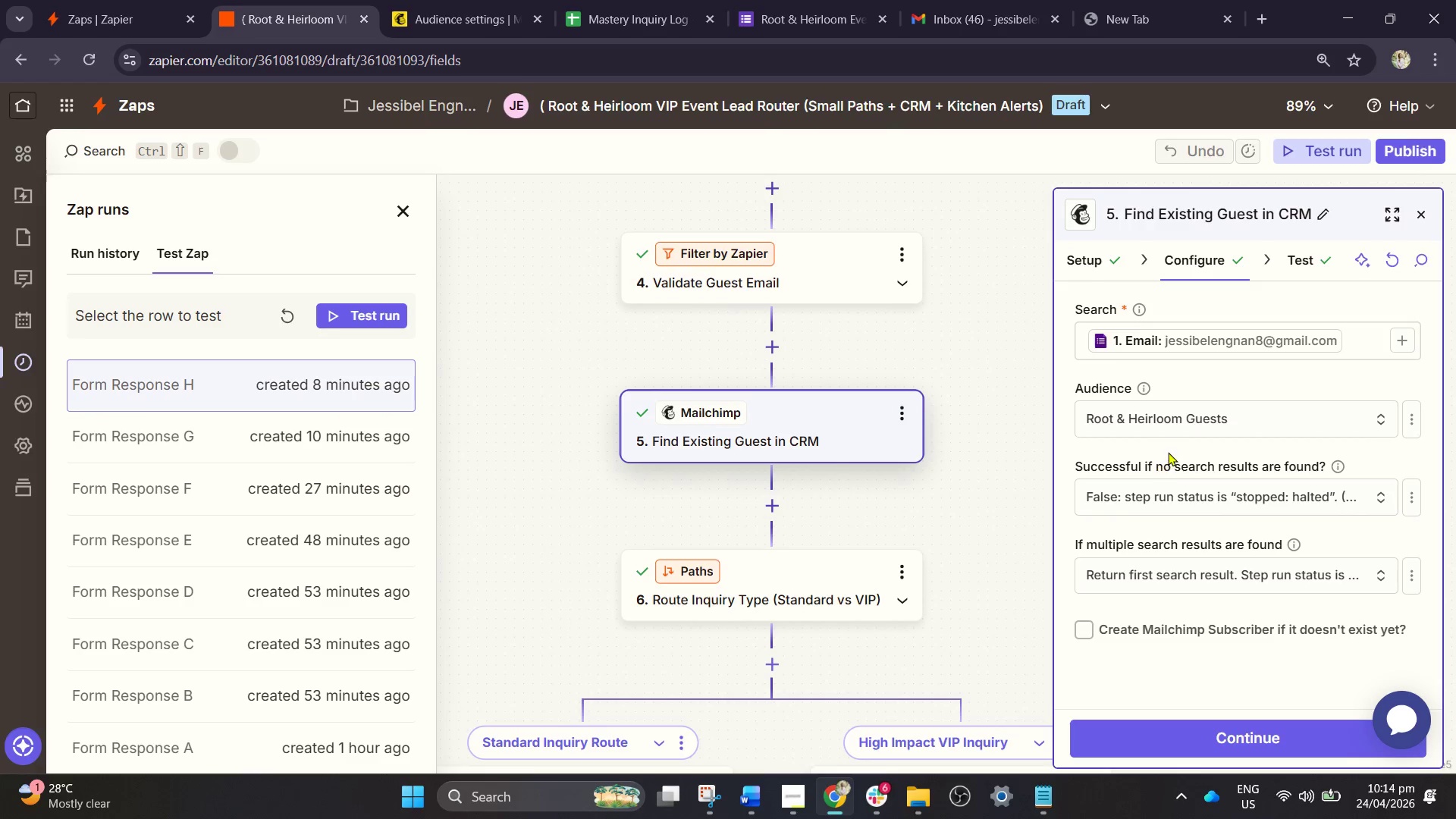 
left_click([1169, 497])
 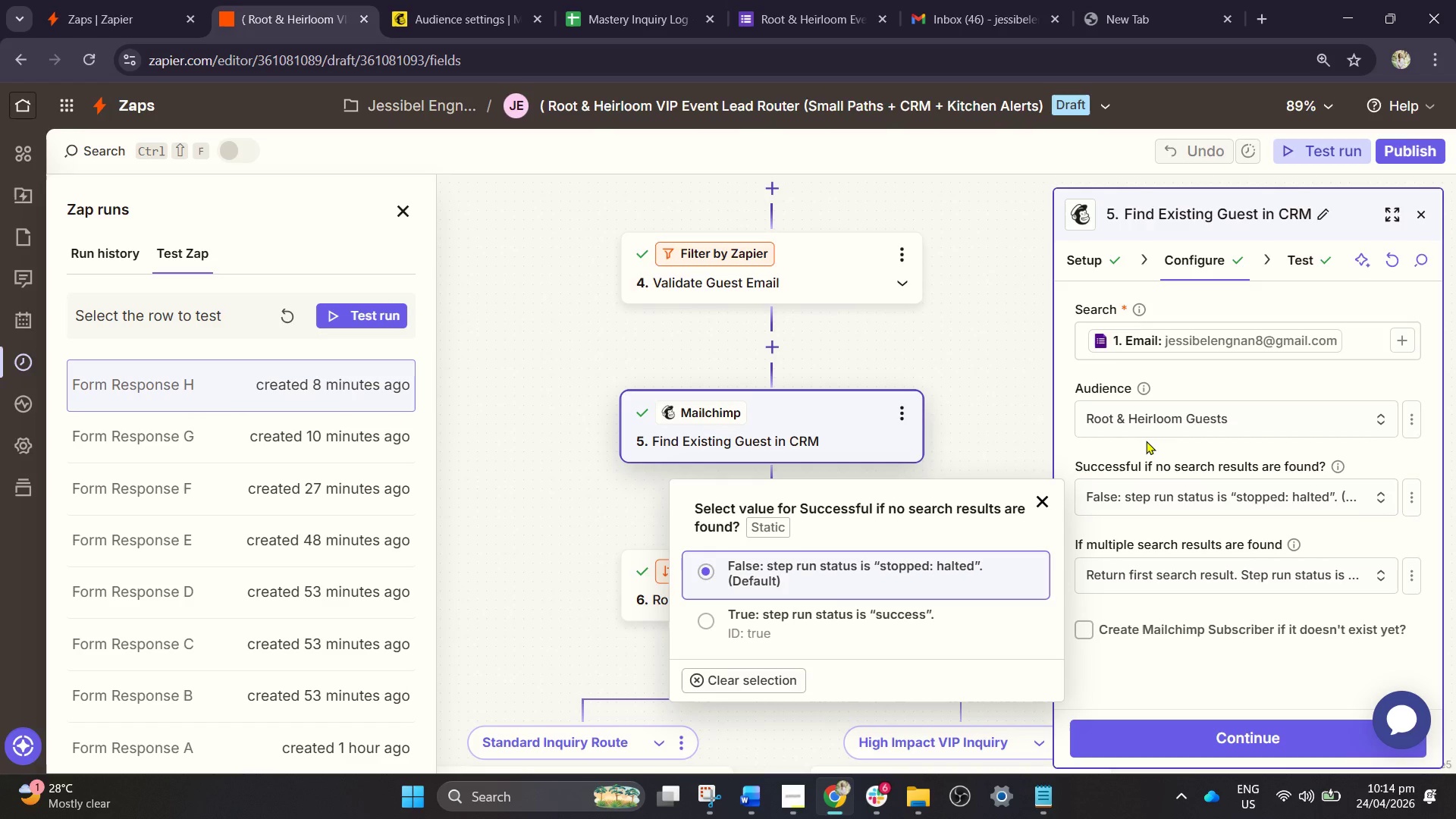 
wait(9.47)
 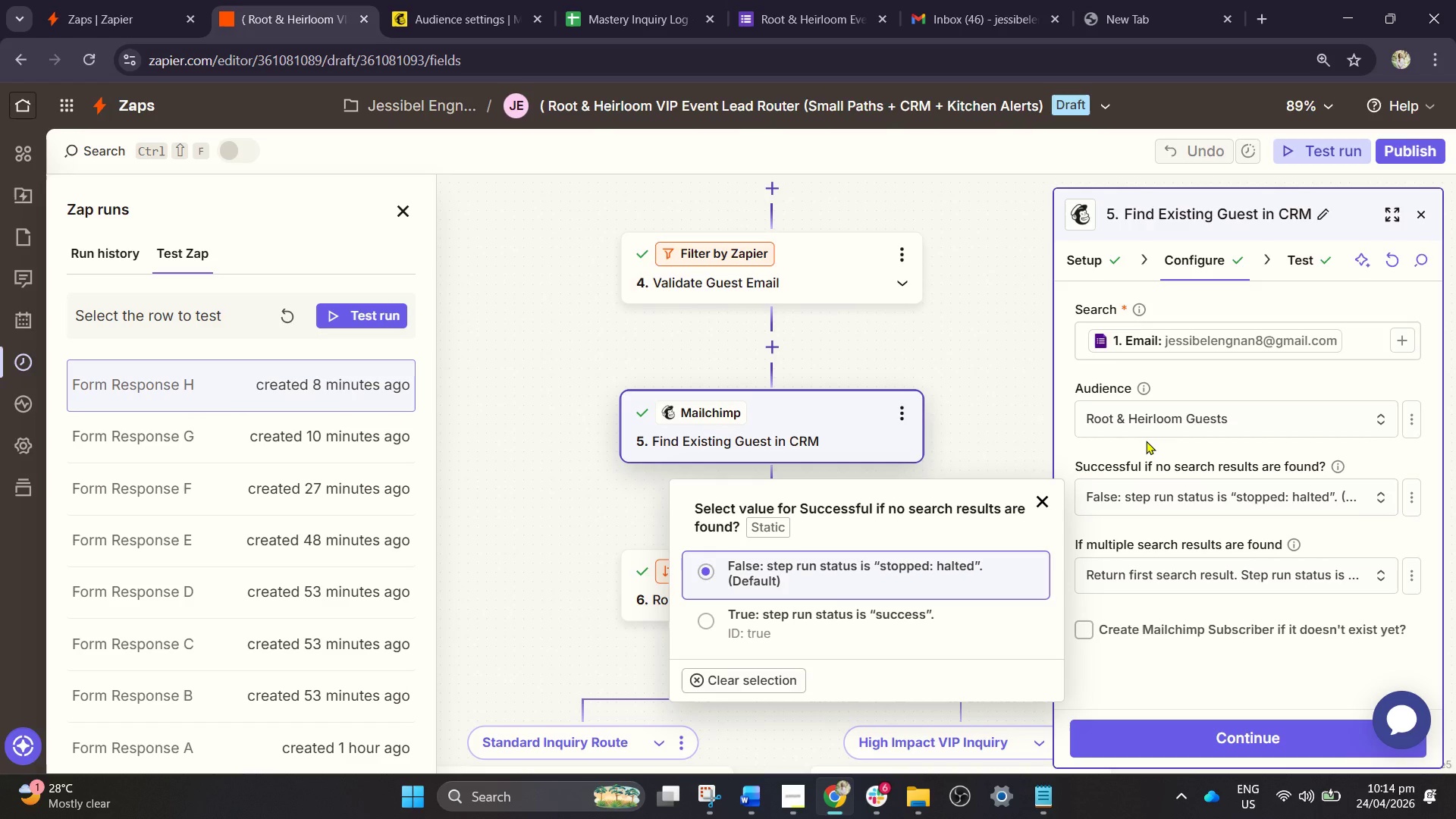 
left_click([875, 620])
 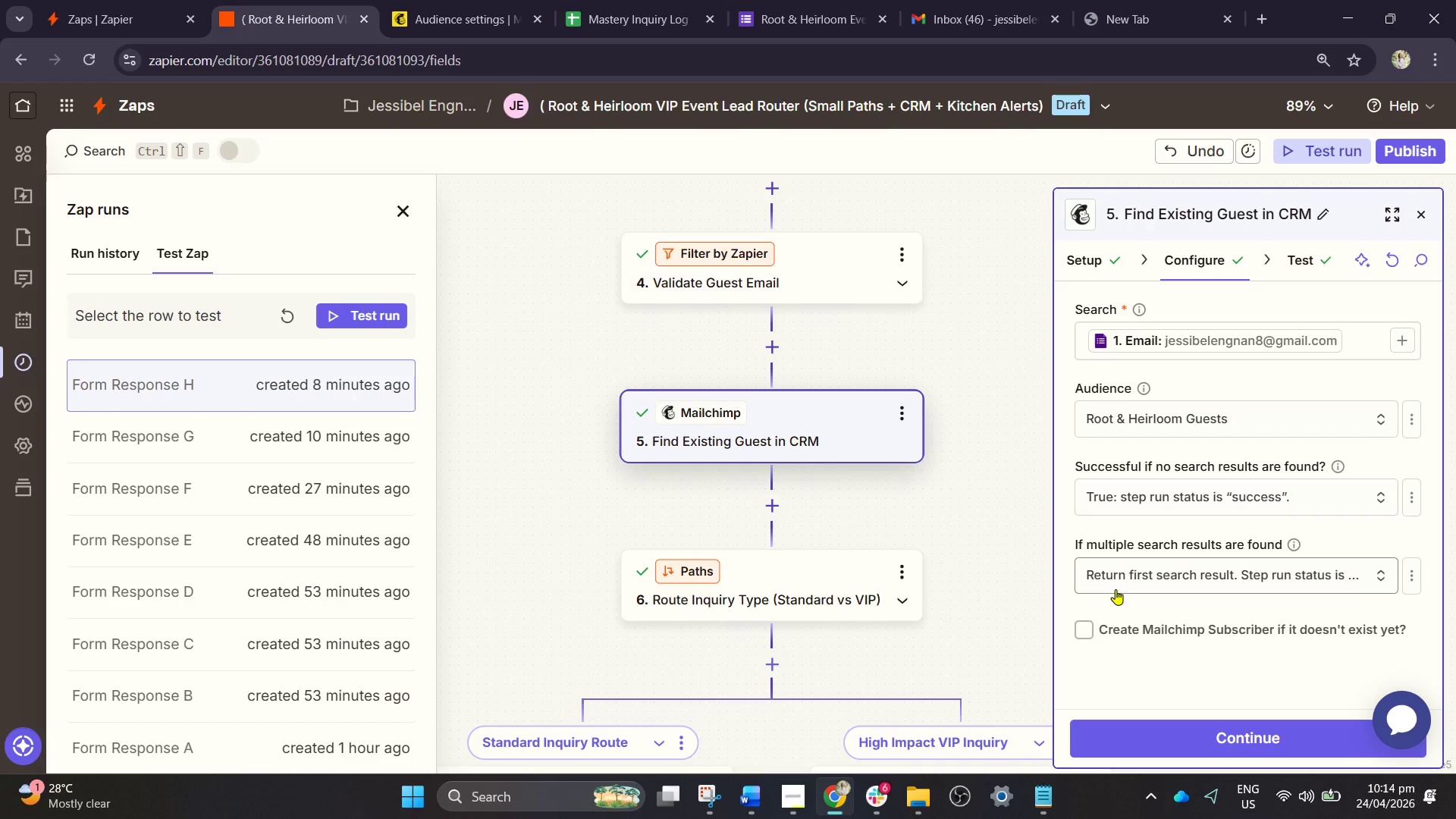 
wait(9.44)
 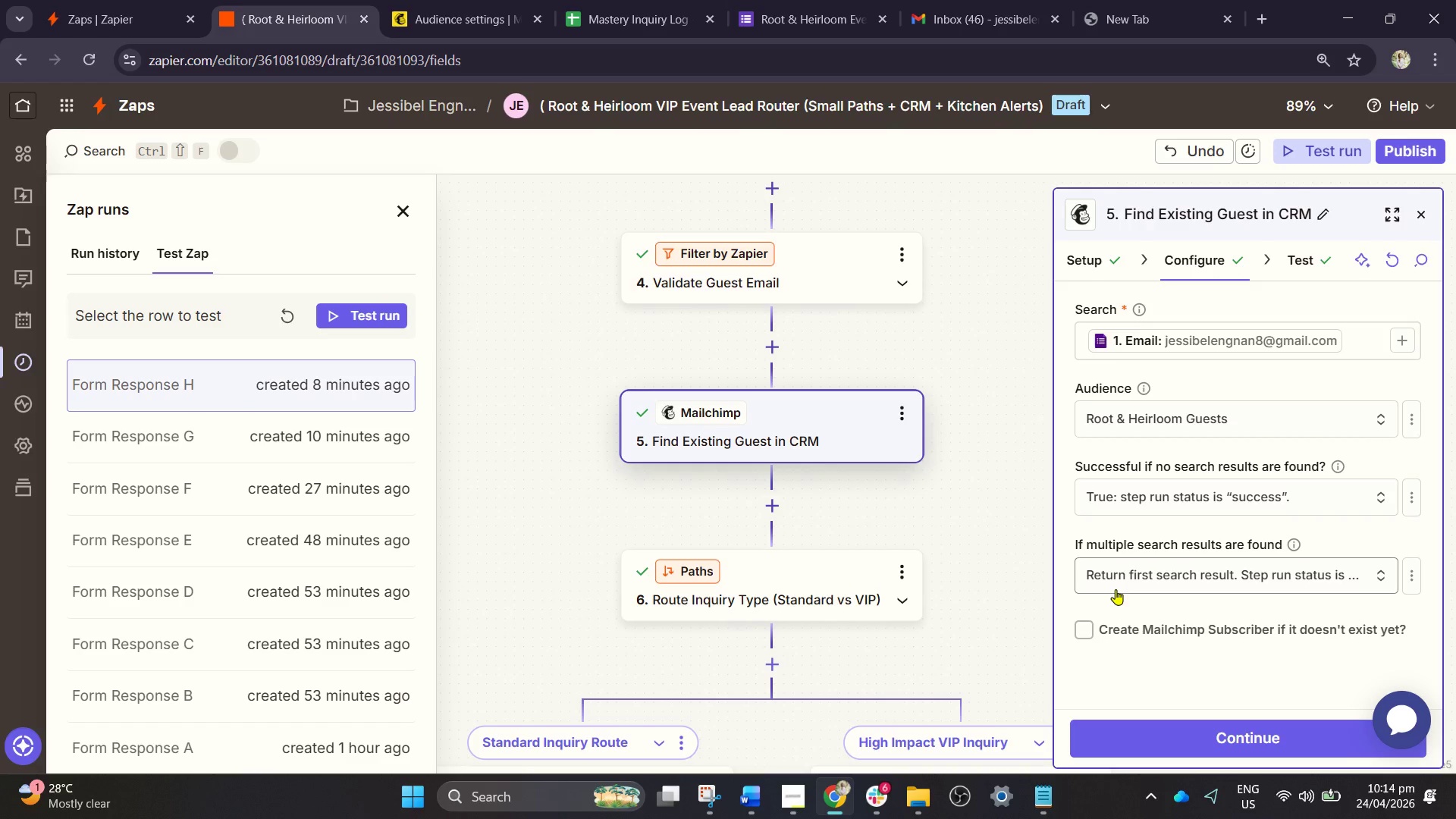 
scroll: coordinate [1259, 590], scroll_direction: down, amount: 3.0
 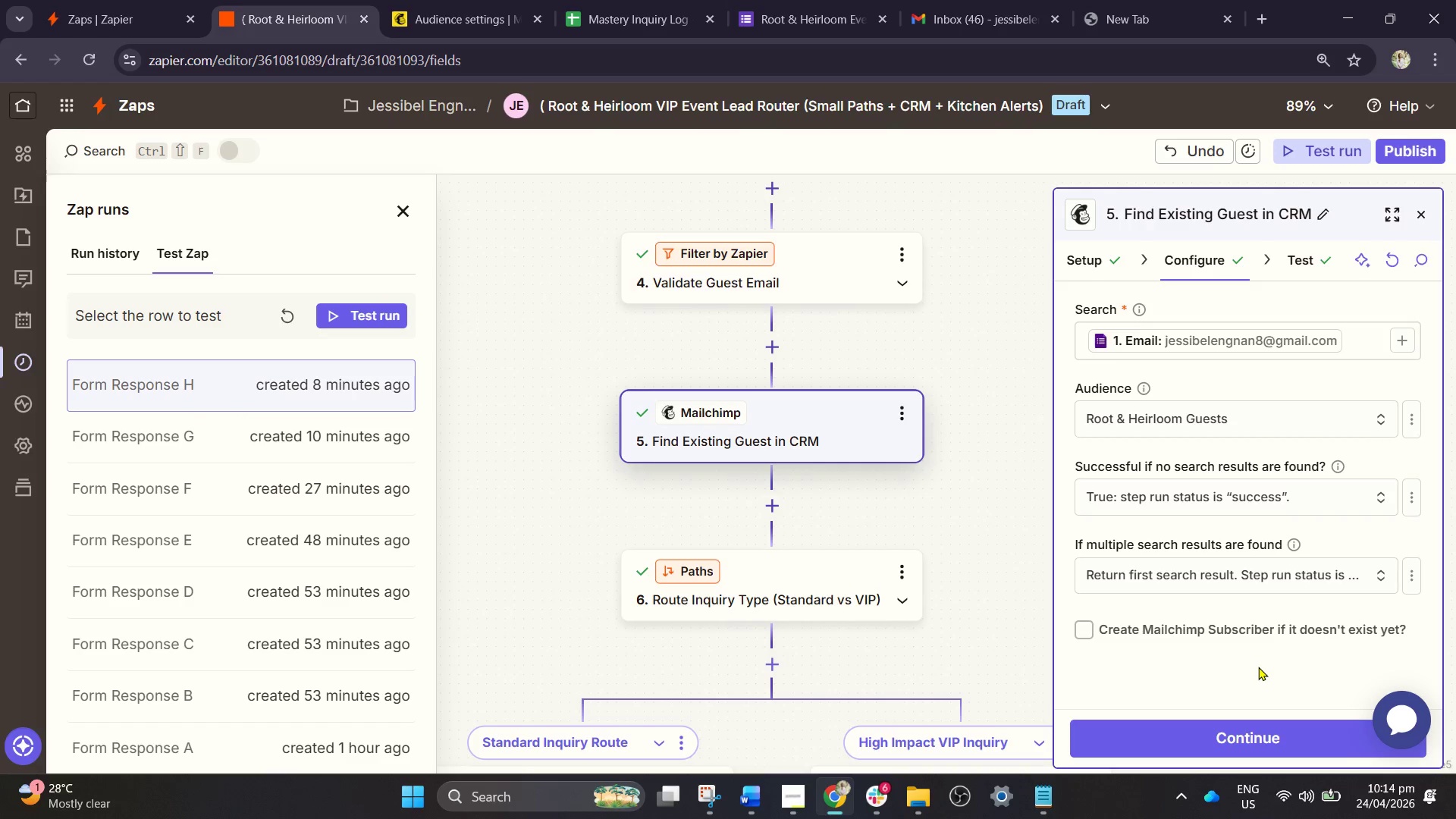 
wait(11.96)
 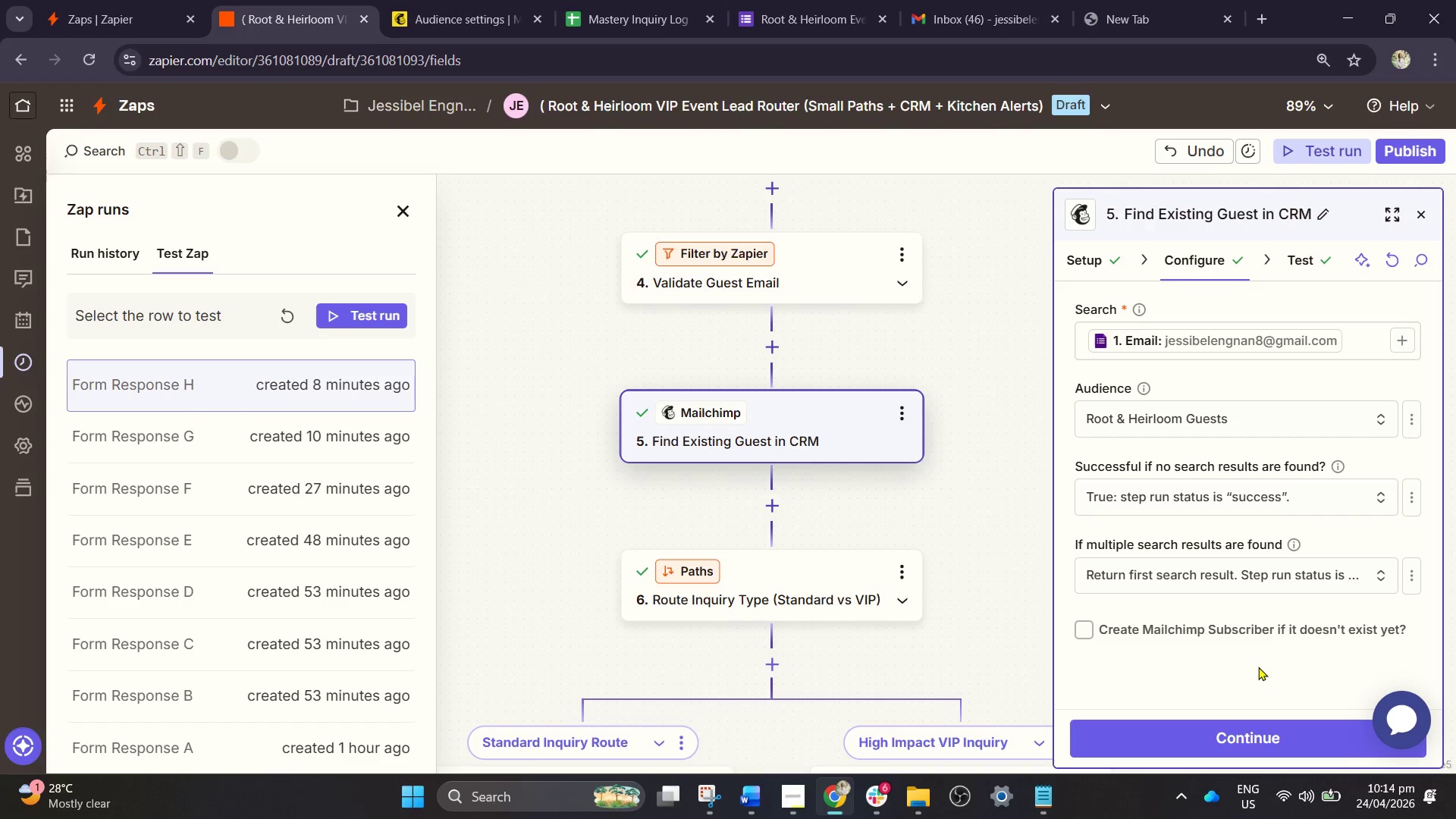 
left_click([1235, 745])
 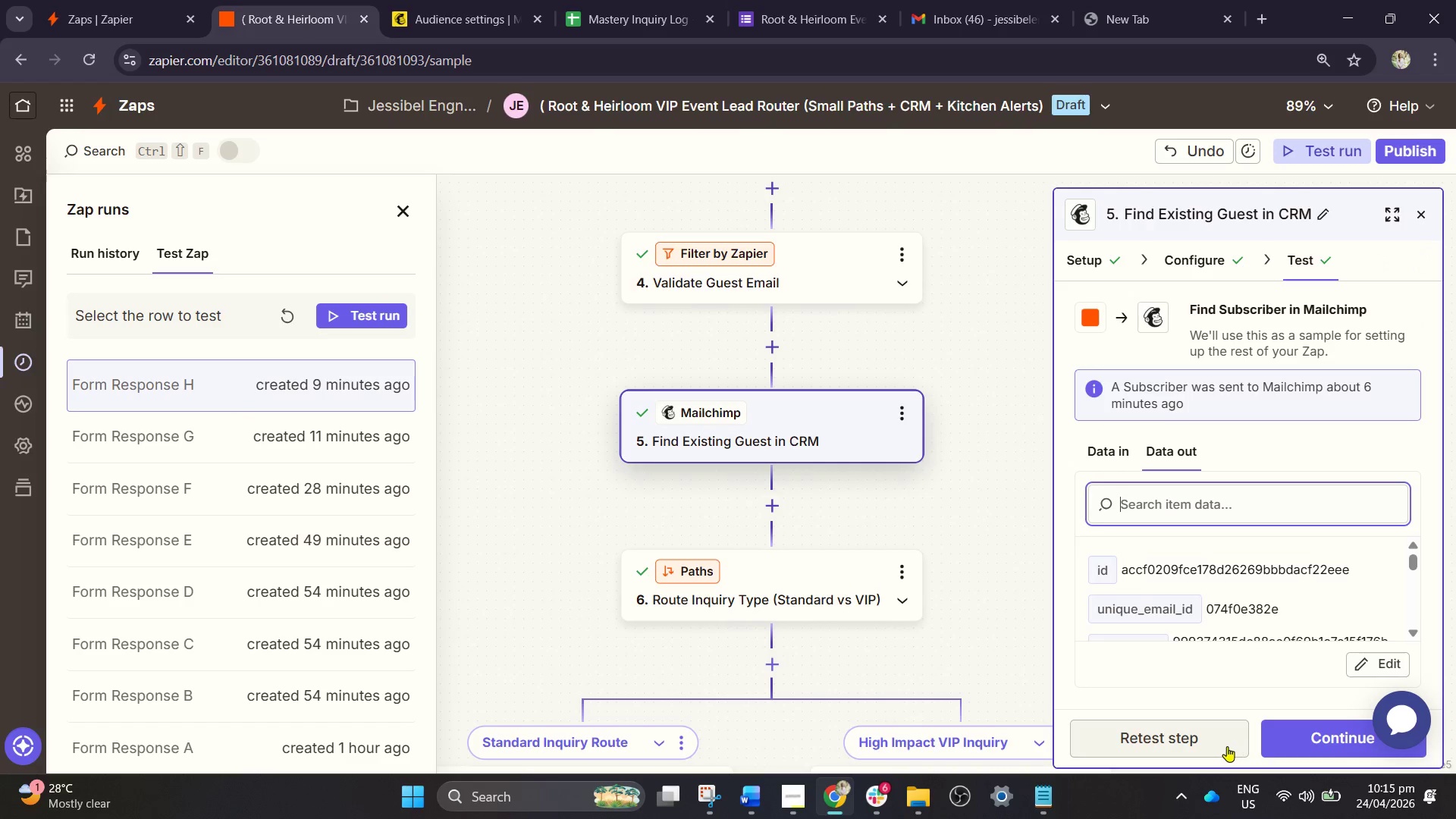 
left_click([1206, 742])
 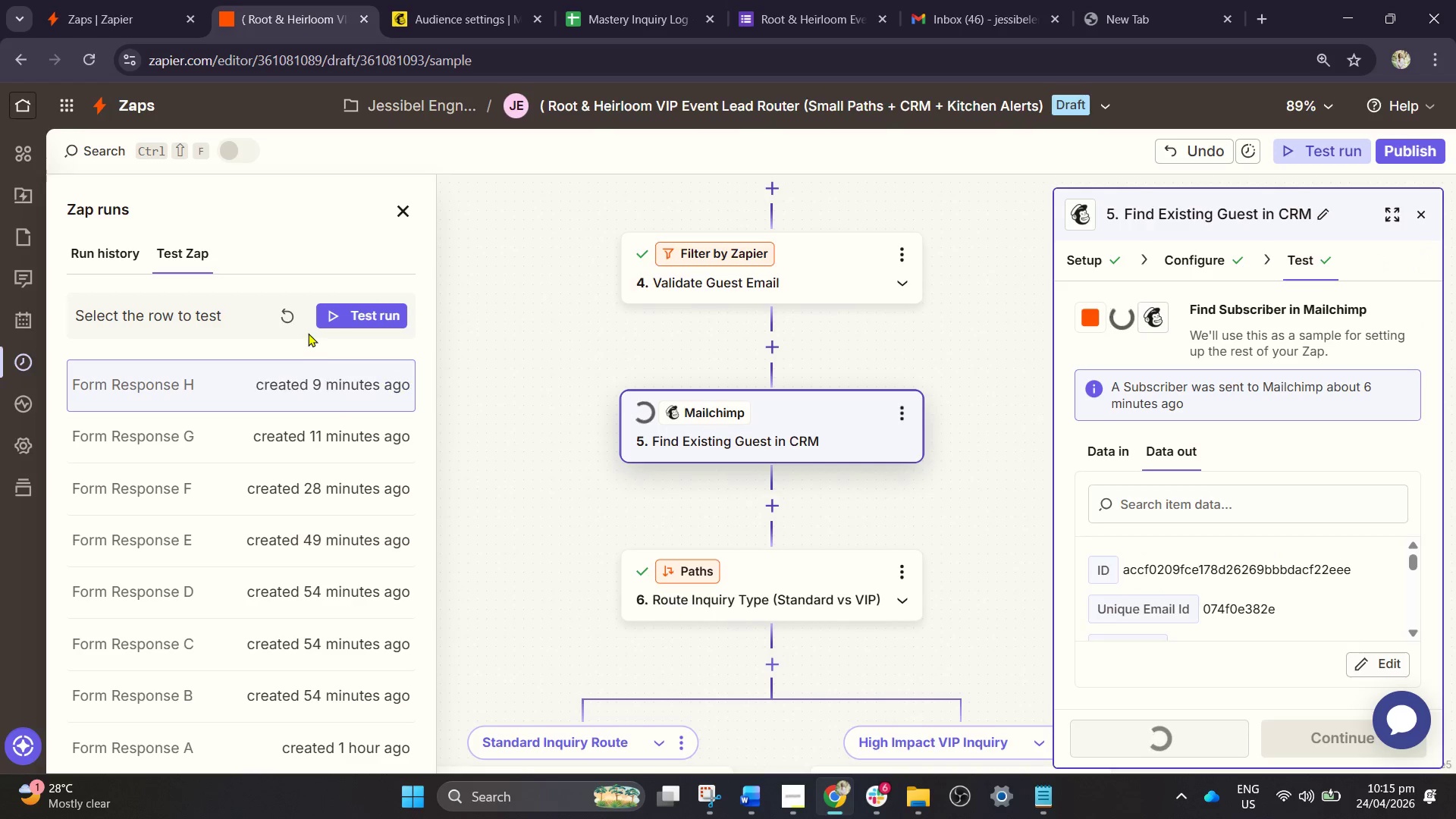 
left_click([367, 313])
 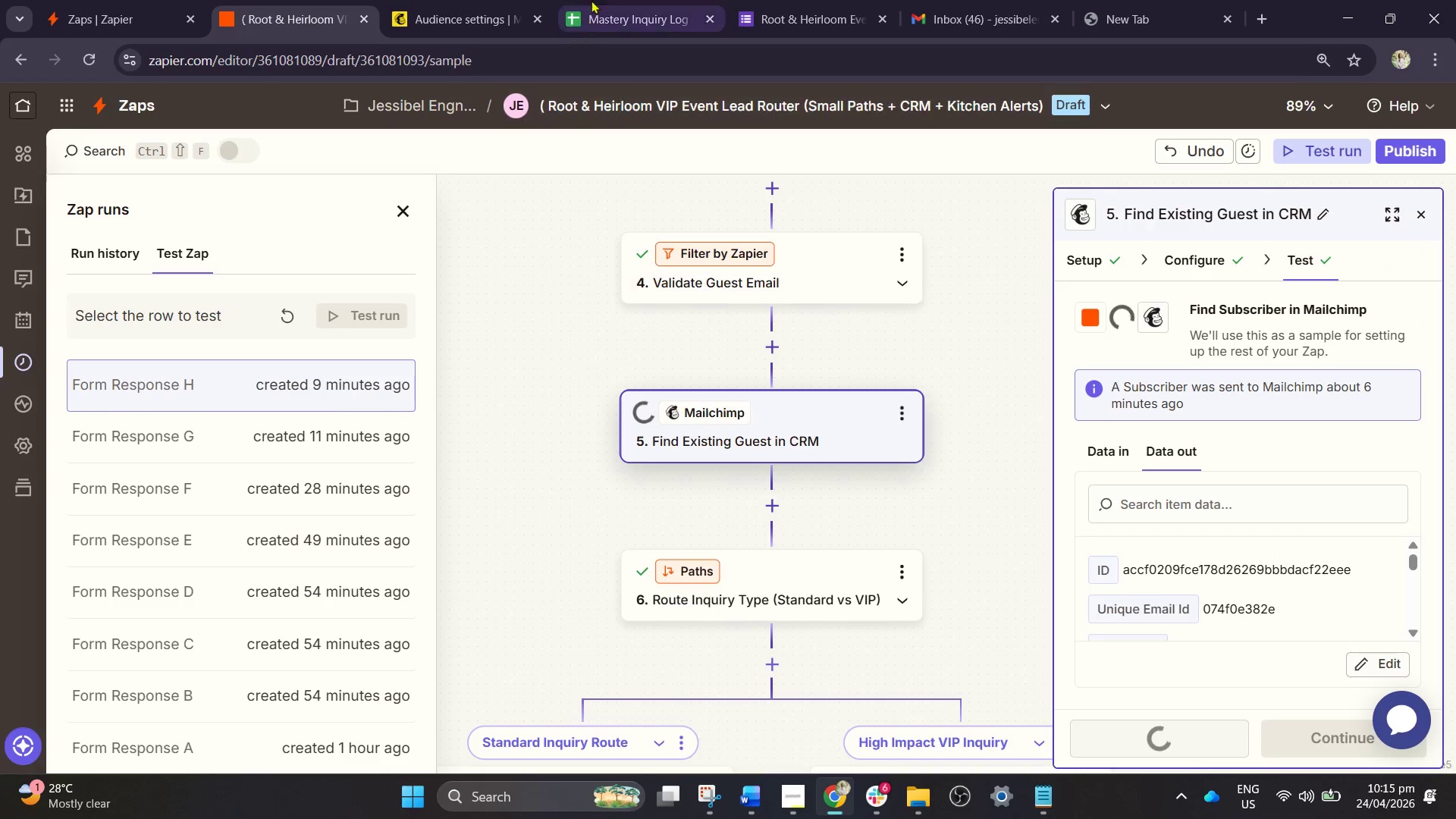 
left_click([618, 0])
 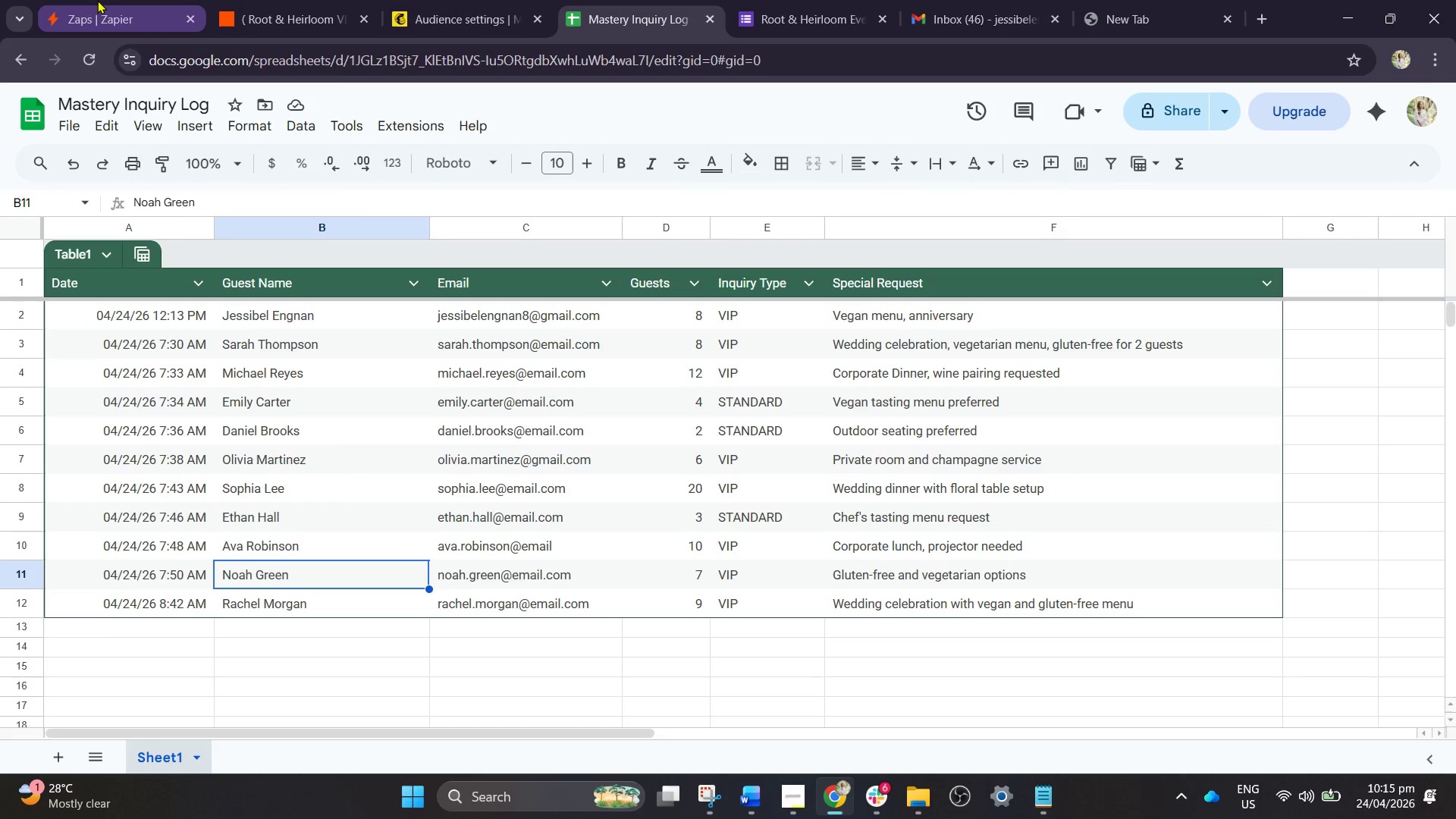 
left_click([410, 0])
 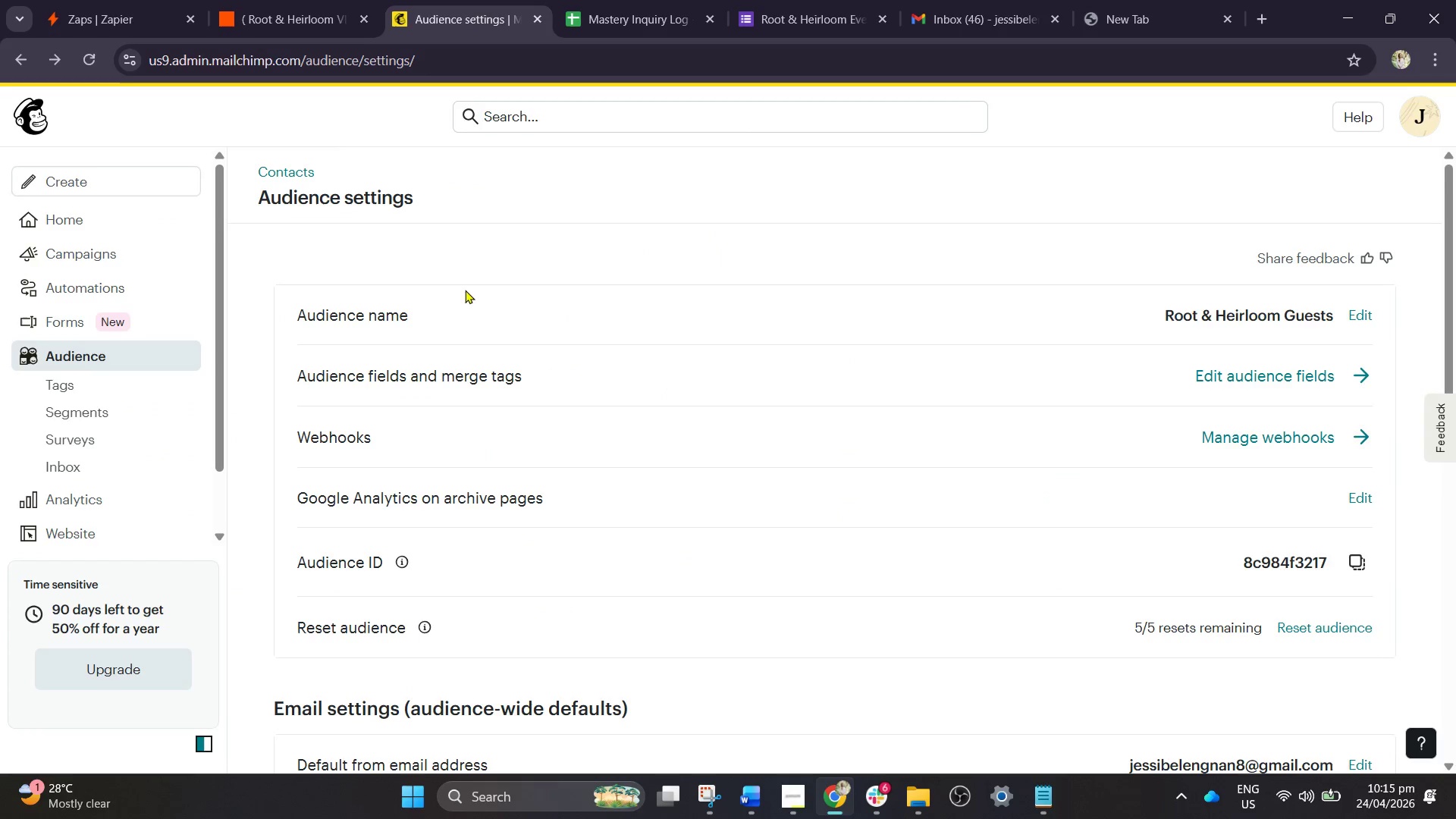 
scroll: coordinate [491, 337], scroll_direction: up, amount: 1.0
 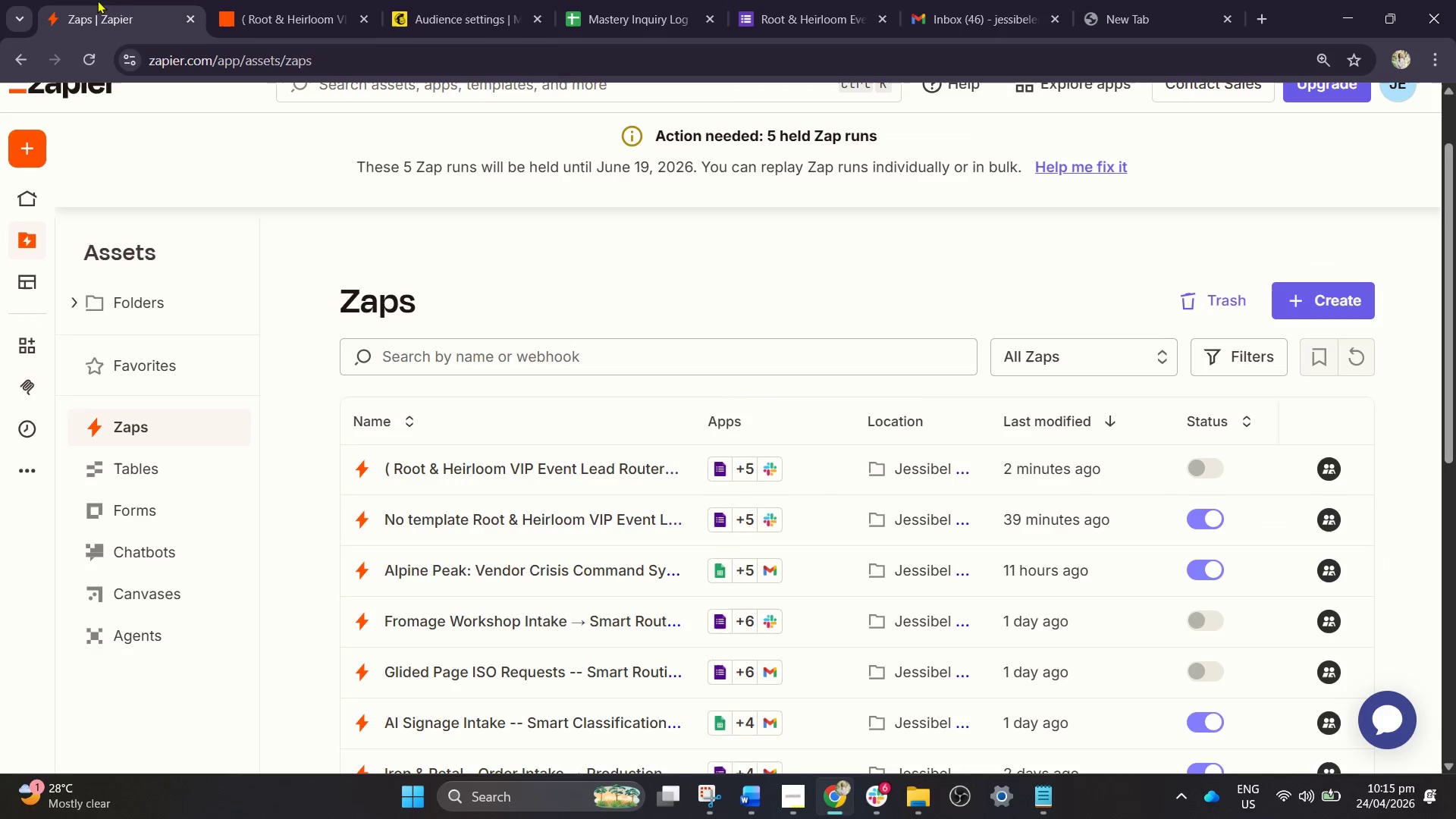 
double_click([231, 0])
 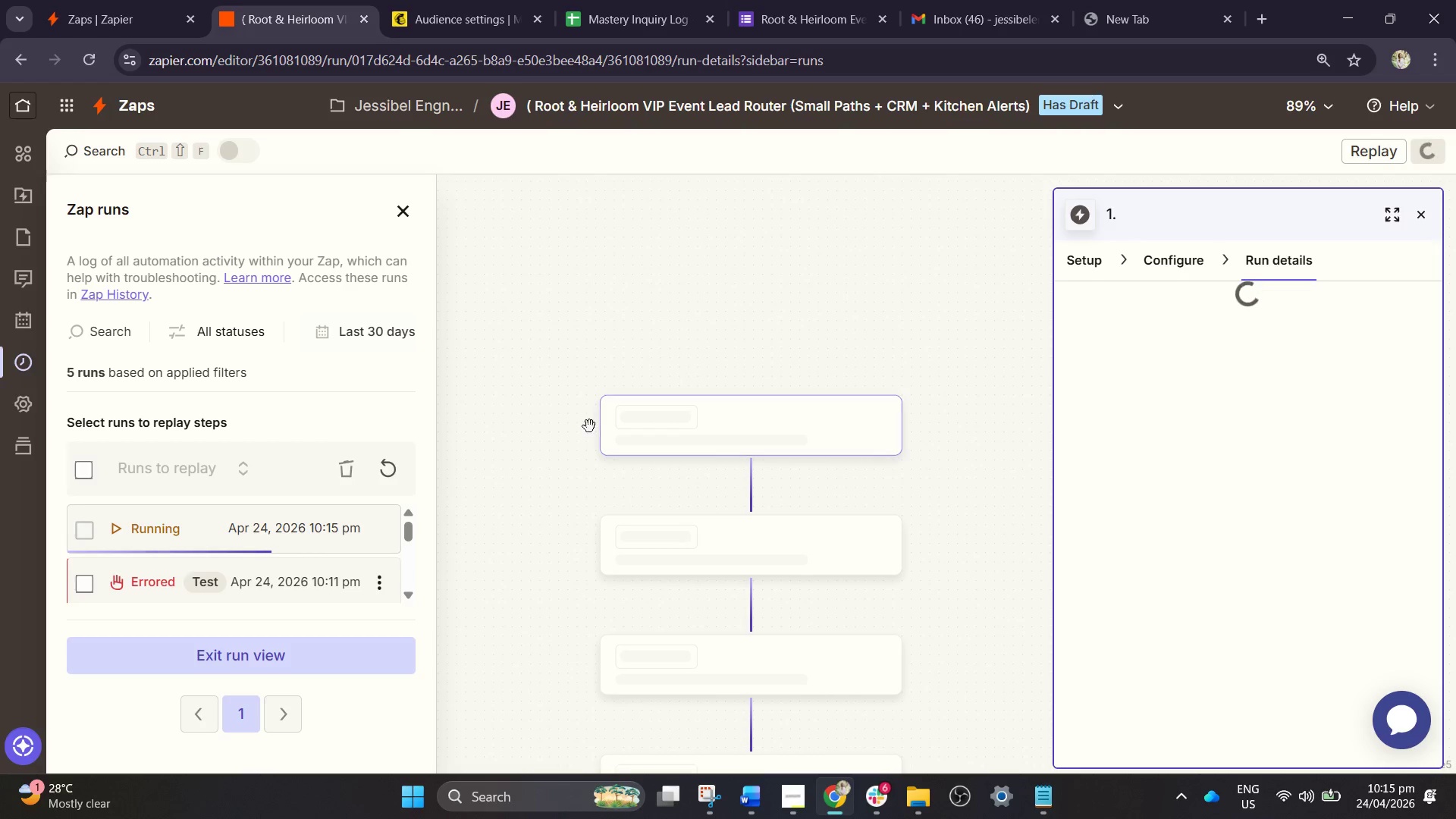 
wait(16.45)
 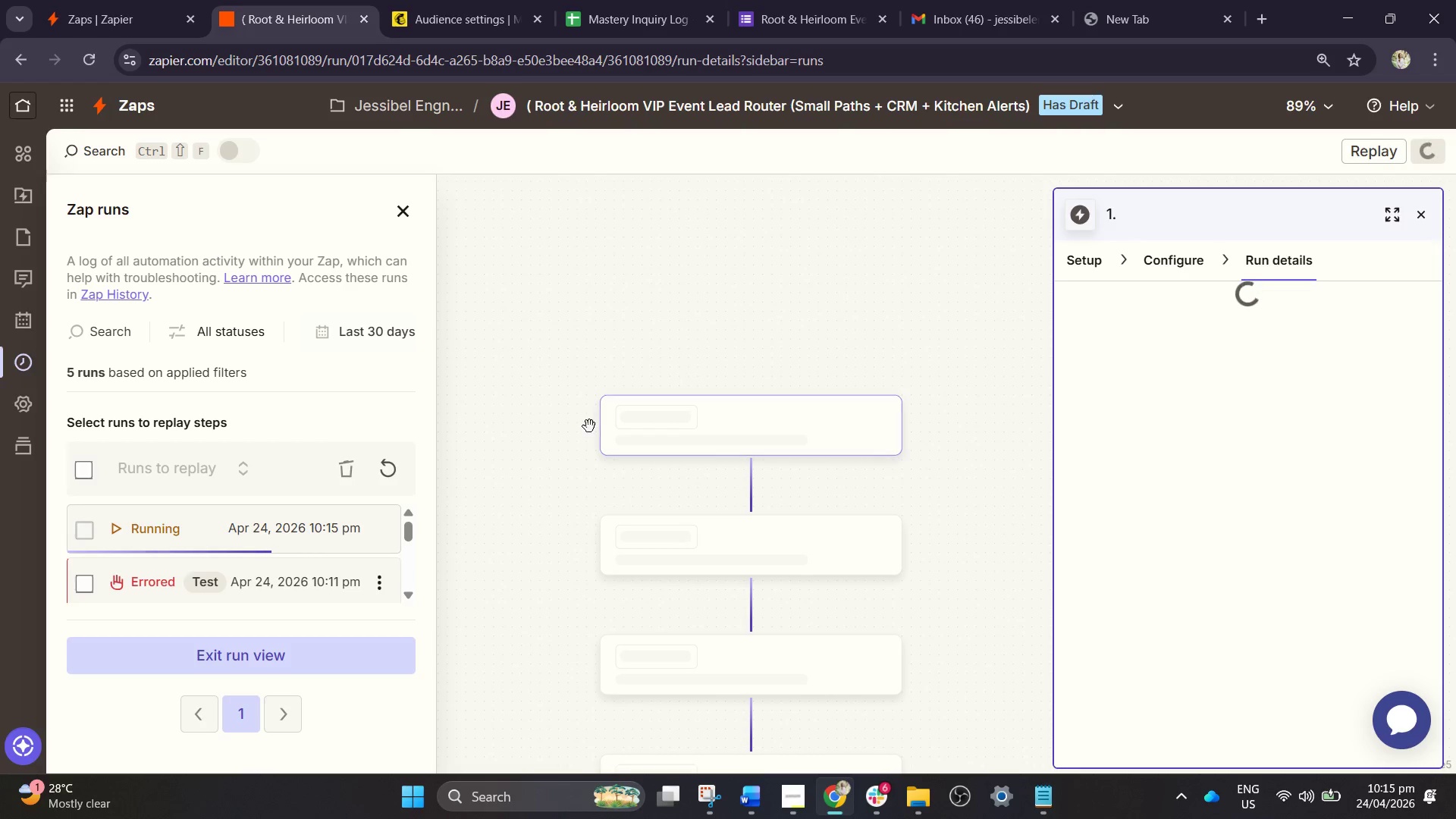 
scroll: coordinate [671, 513], scroll_direction: down, amount: 22.0
 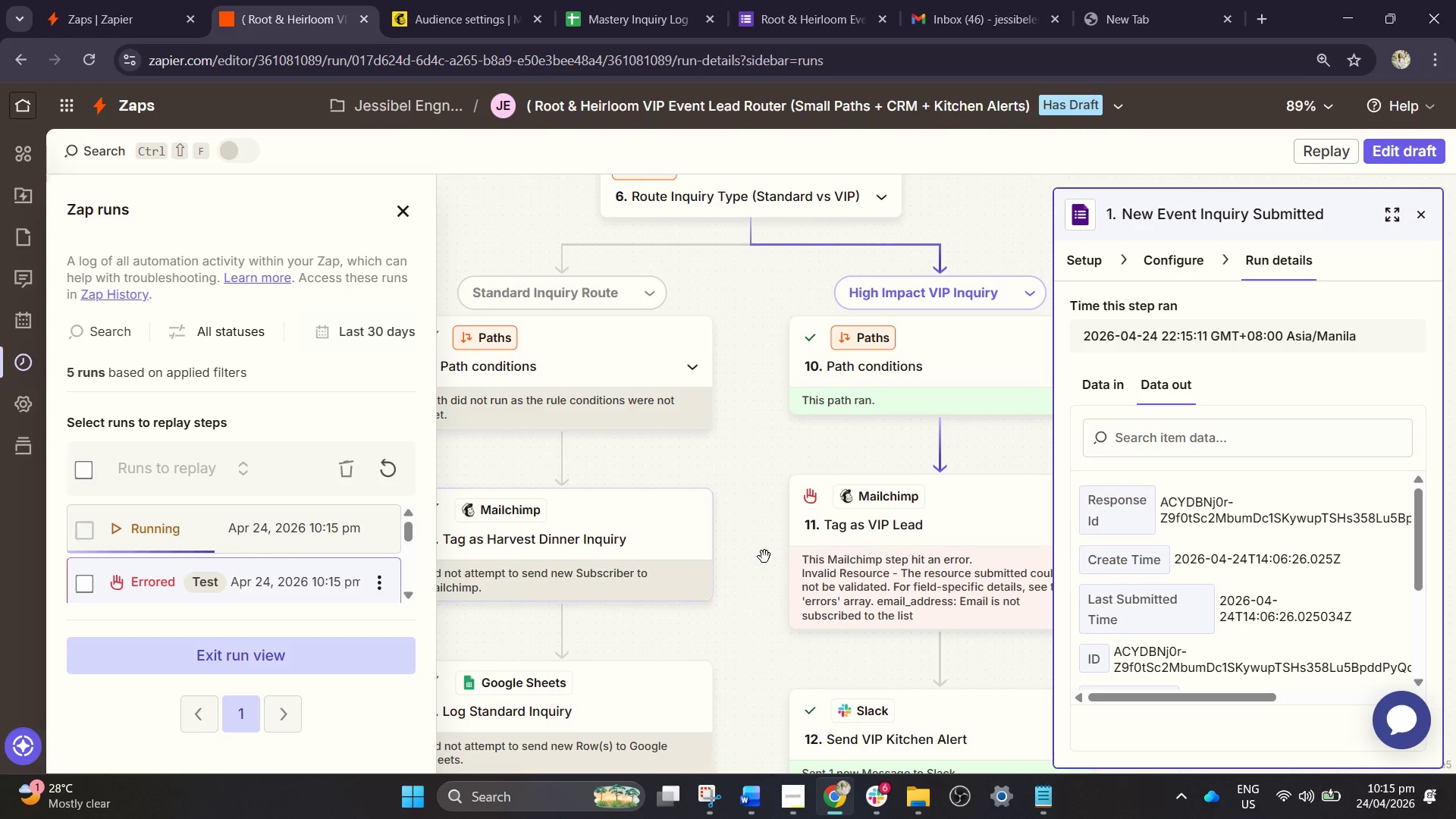 
left_click_drag(start_coordinate=[778, 579], to_coordinate=[670, 366])
 